 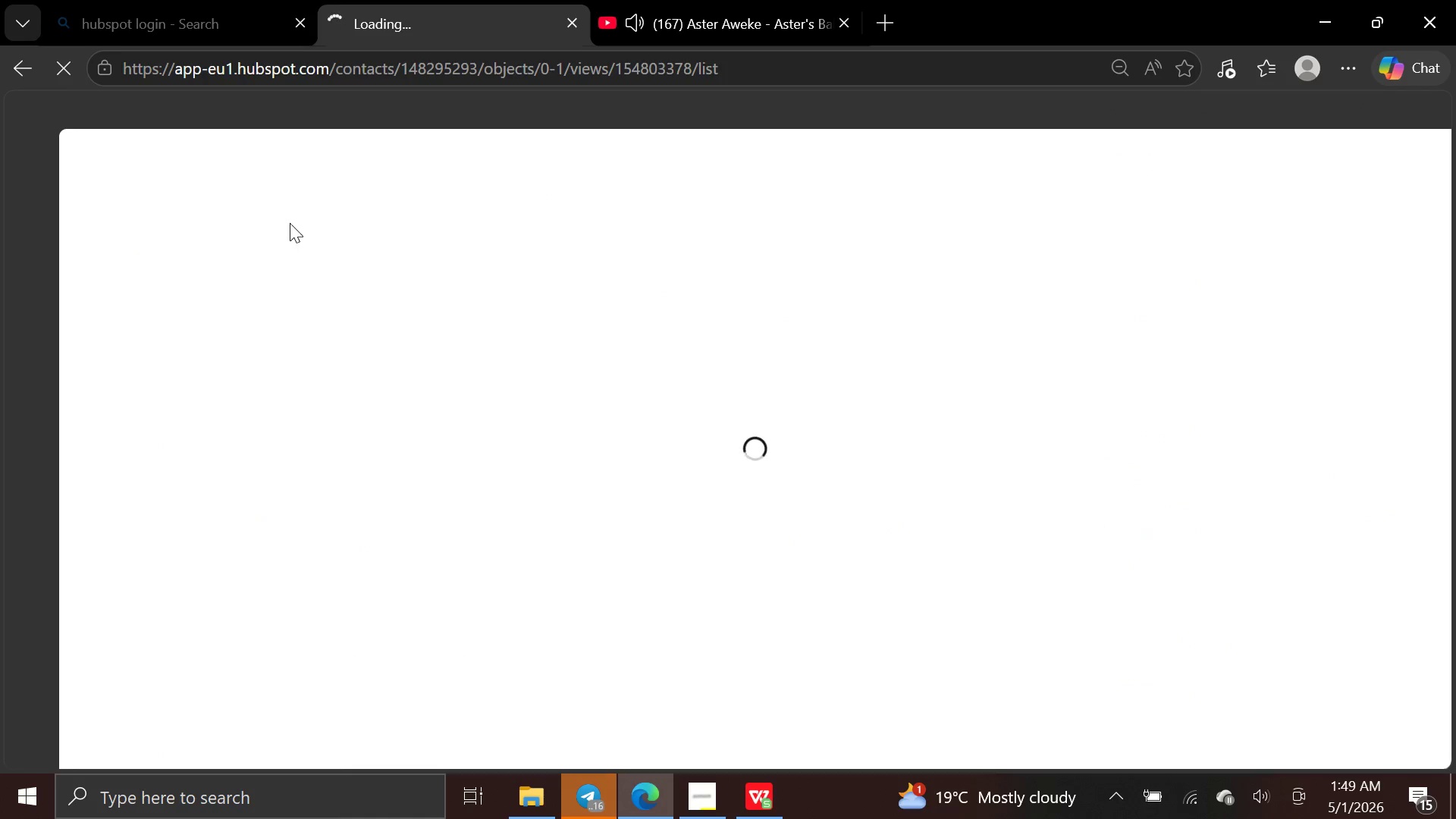 
left_click([956, 210])
 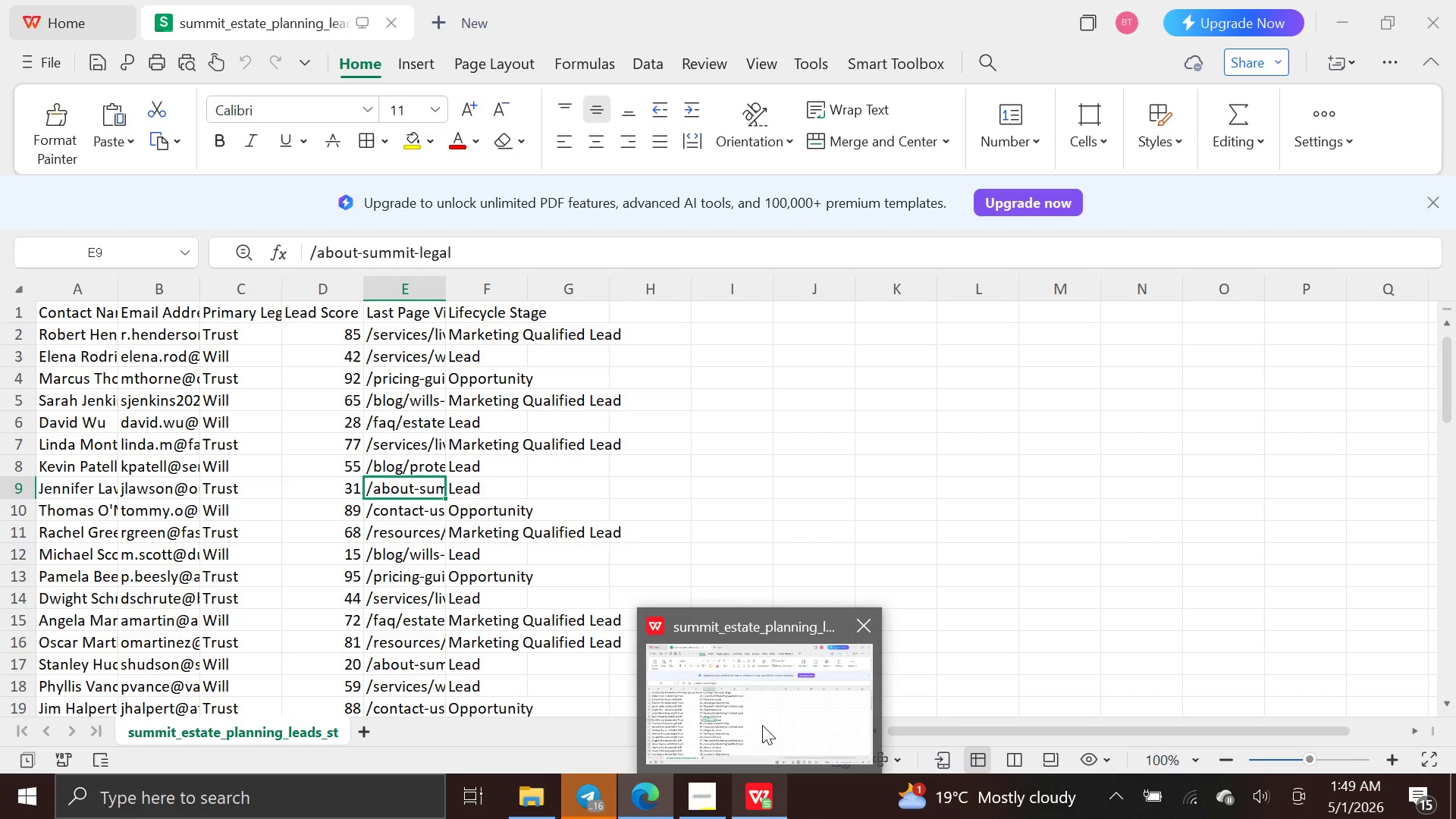 
wait(10.16)
 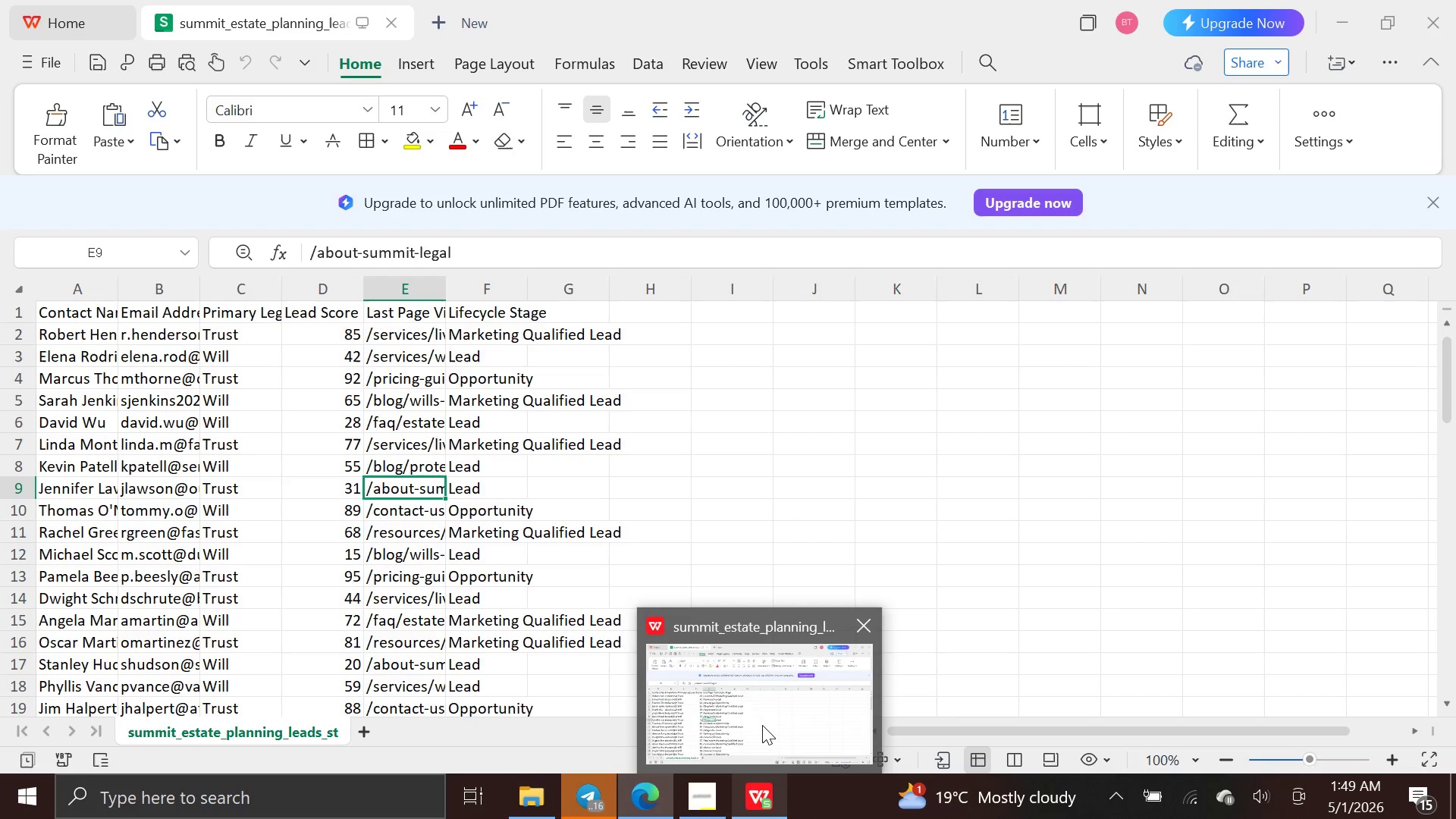 
left_click([550, 233])
 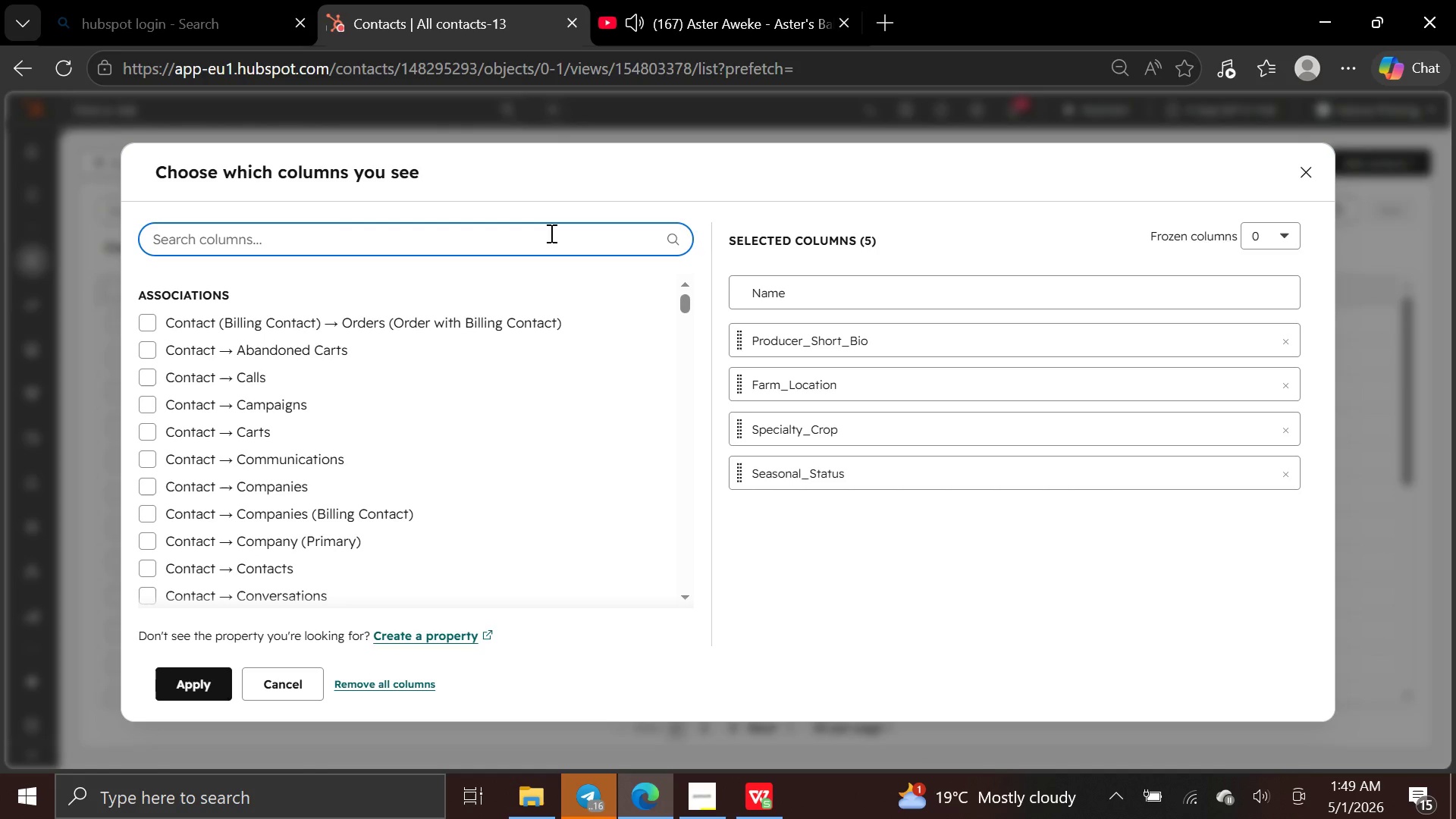 
type(lead)
 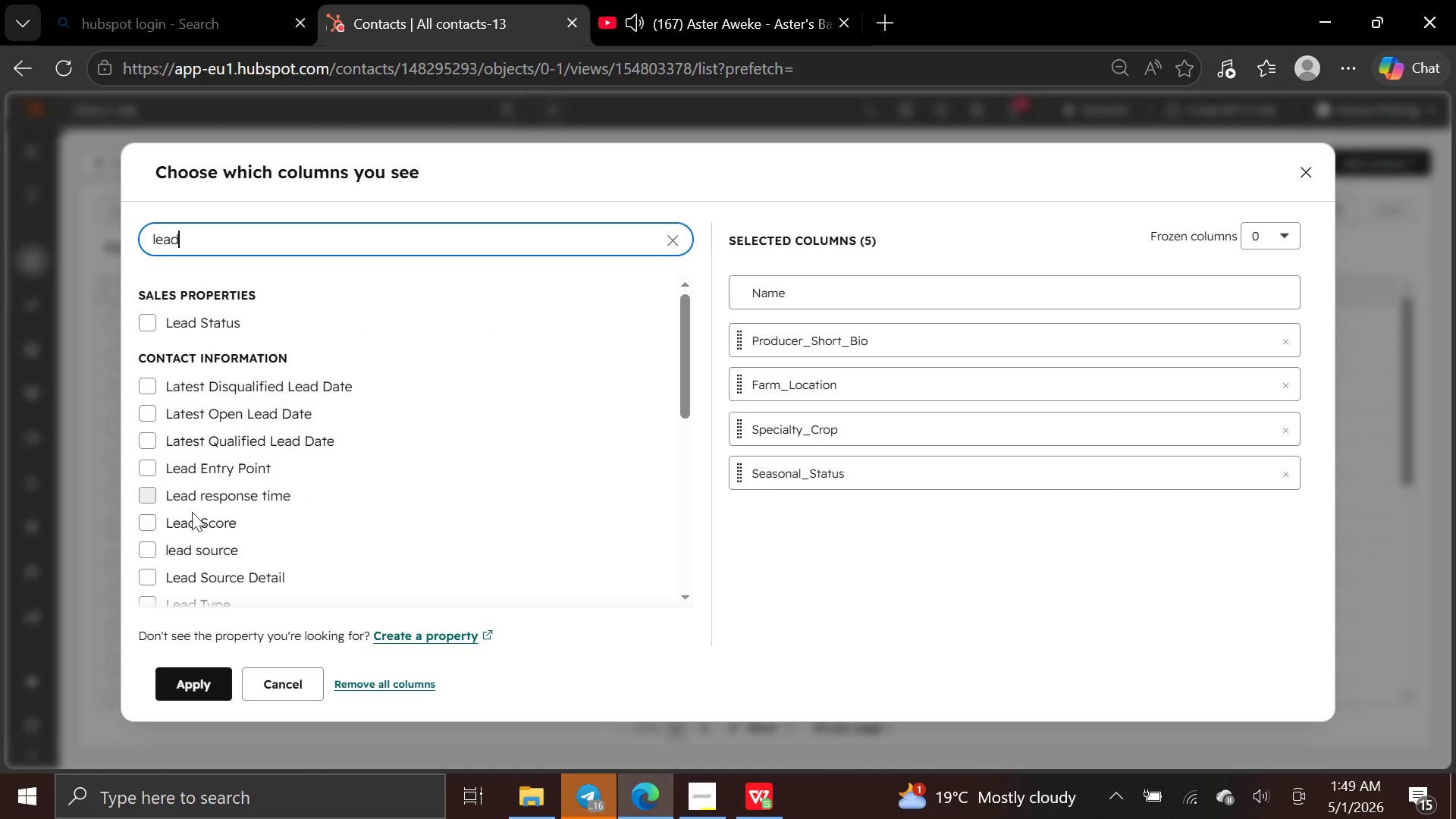 
left_click([146, 526])
 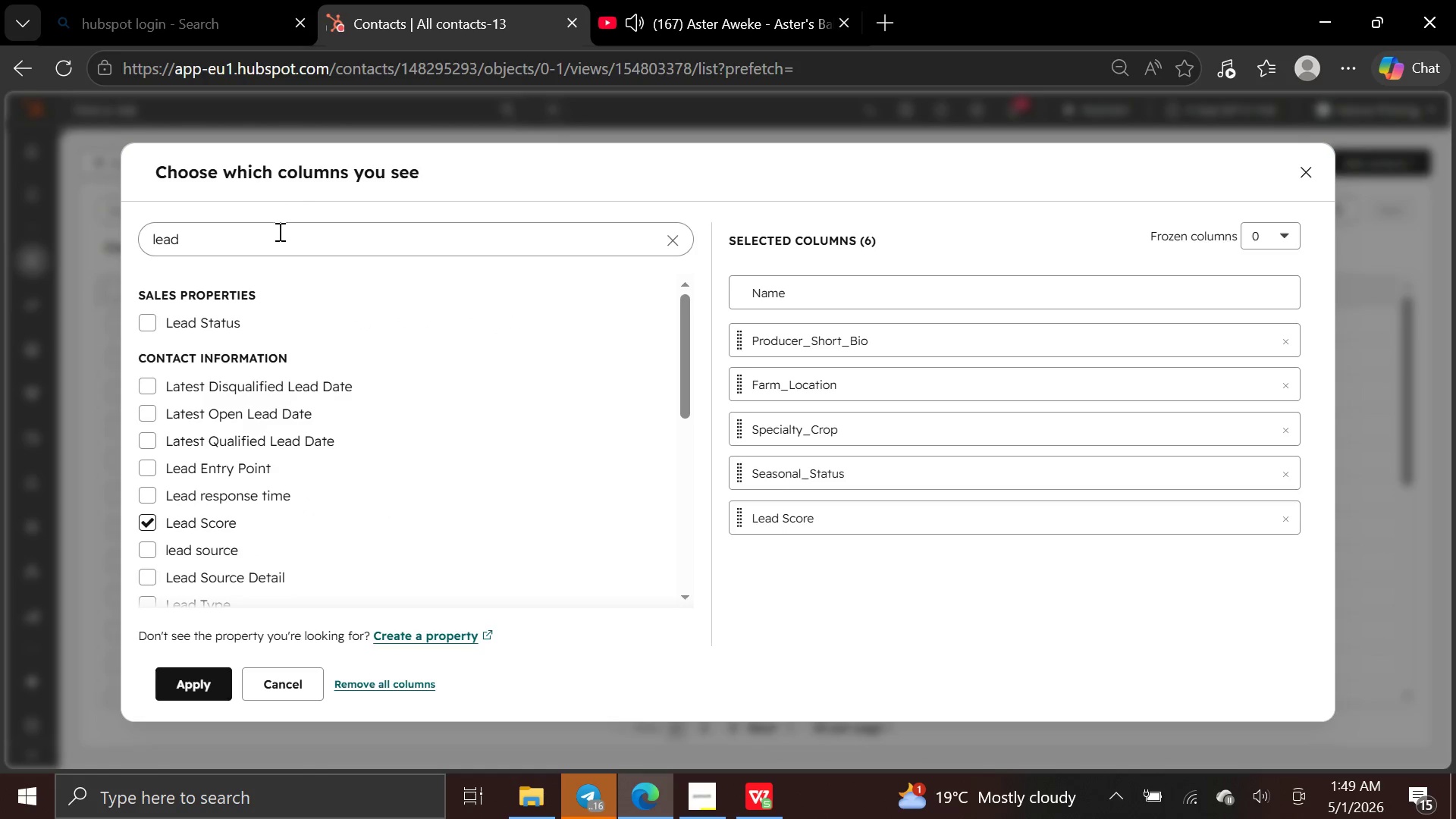 
left_click([275, 253])
 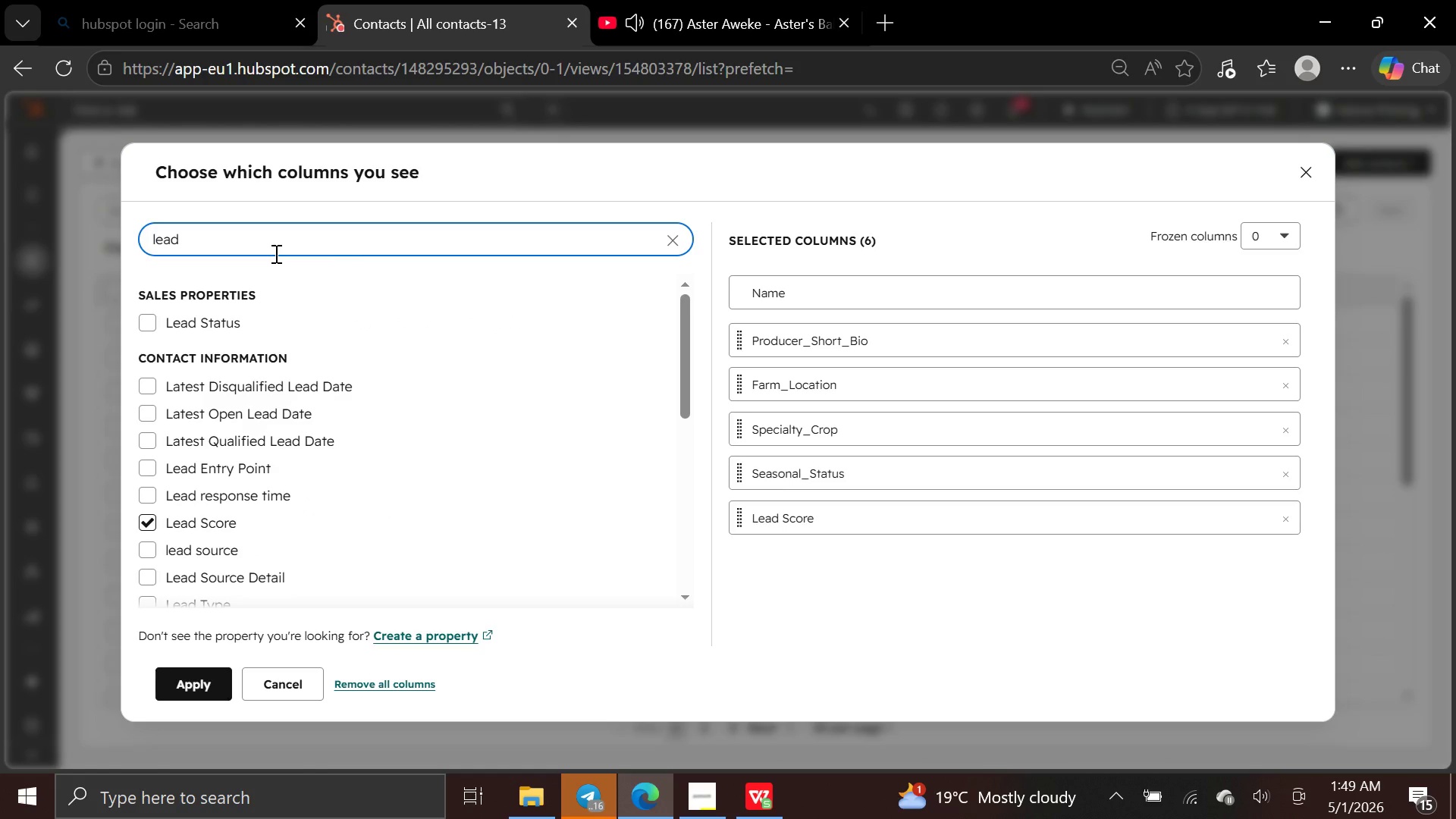 
hold_key(key=Backspace, duration=0.62)
 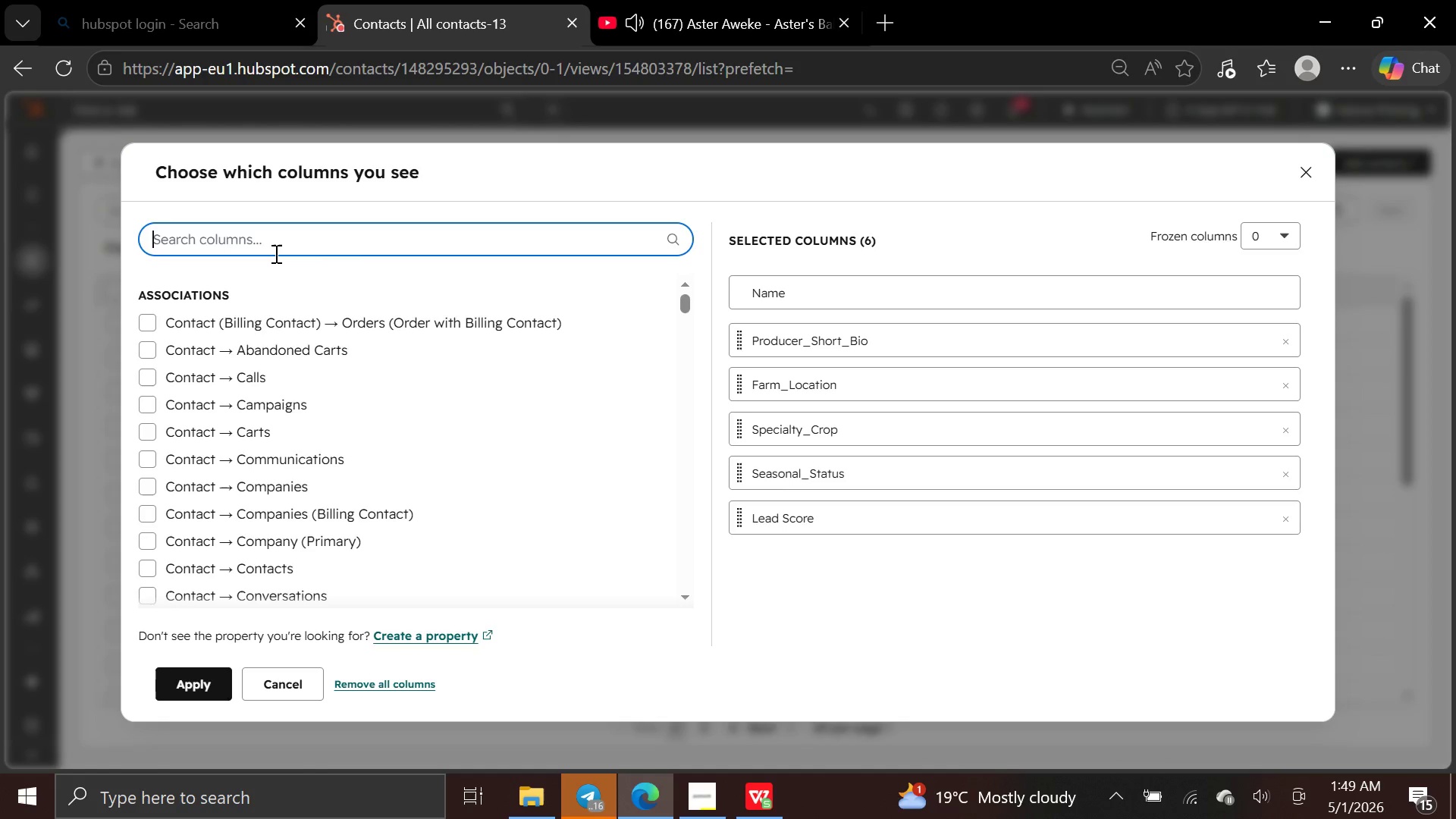 
type(prim)
 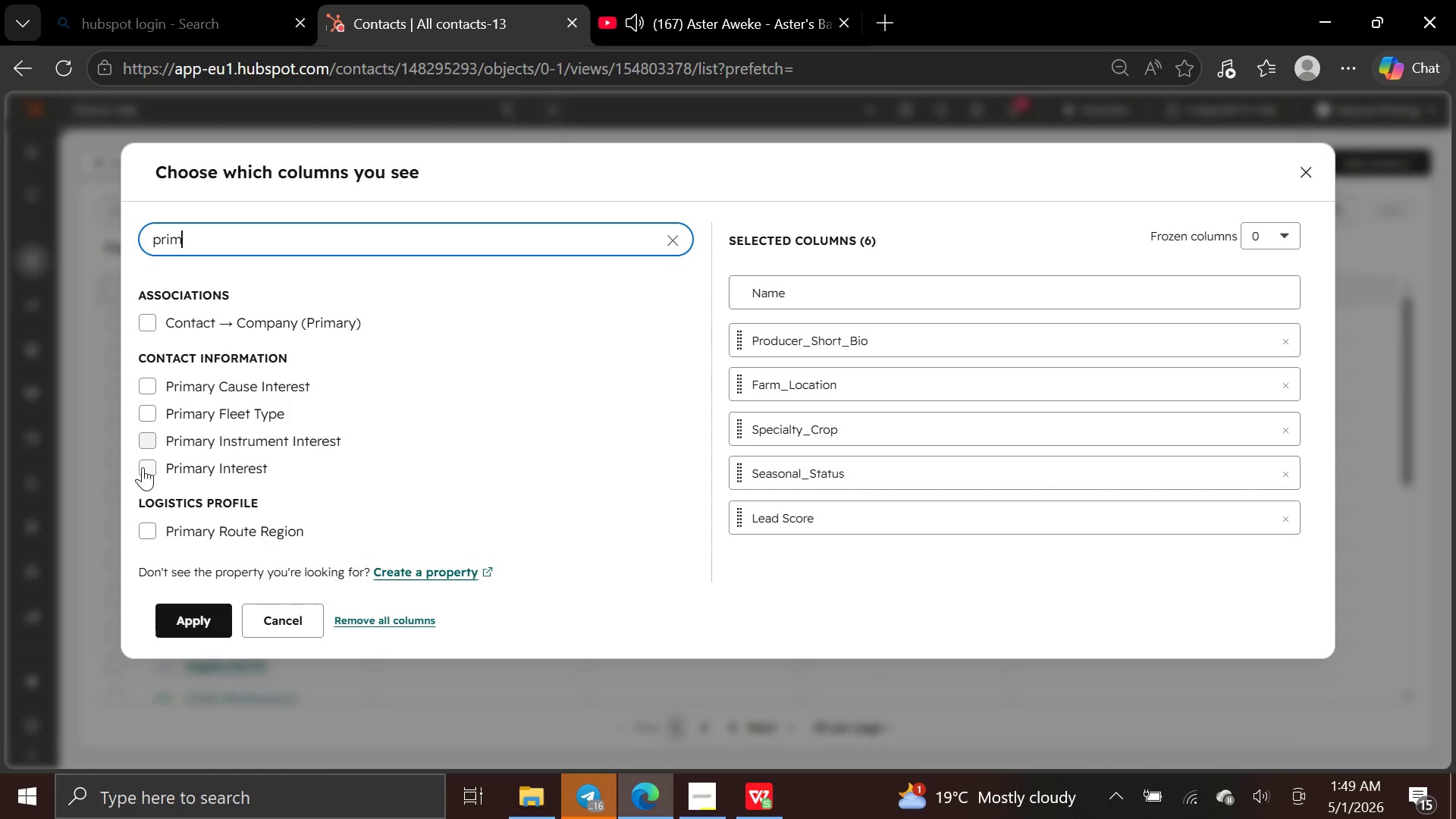 
left_click([142, 473])
 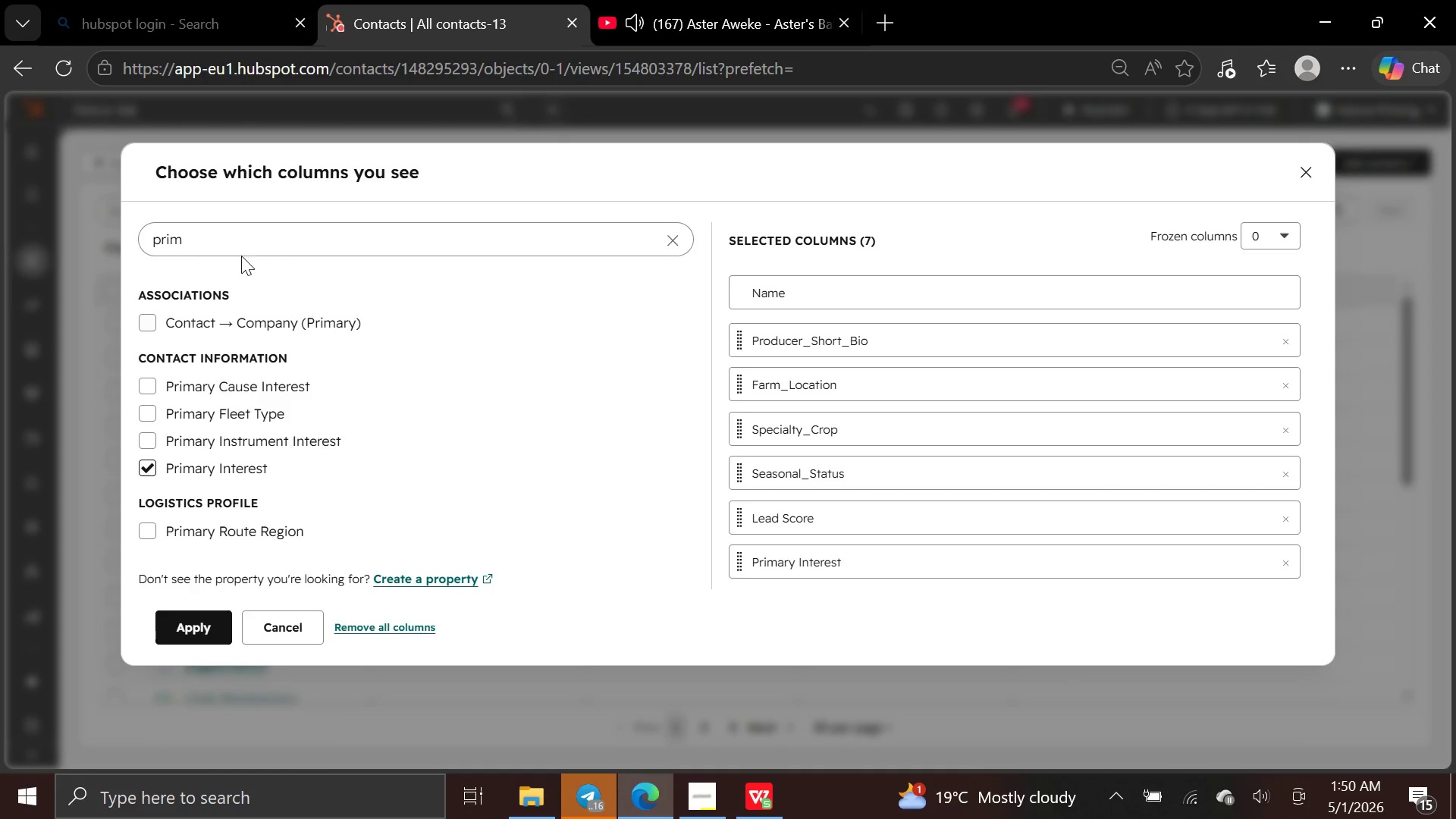 
left_click([241, 252])
 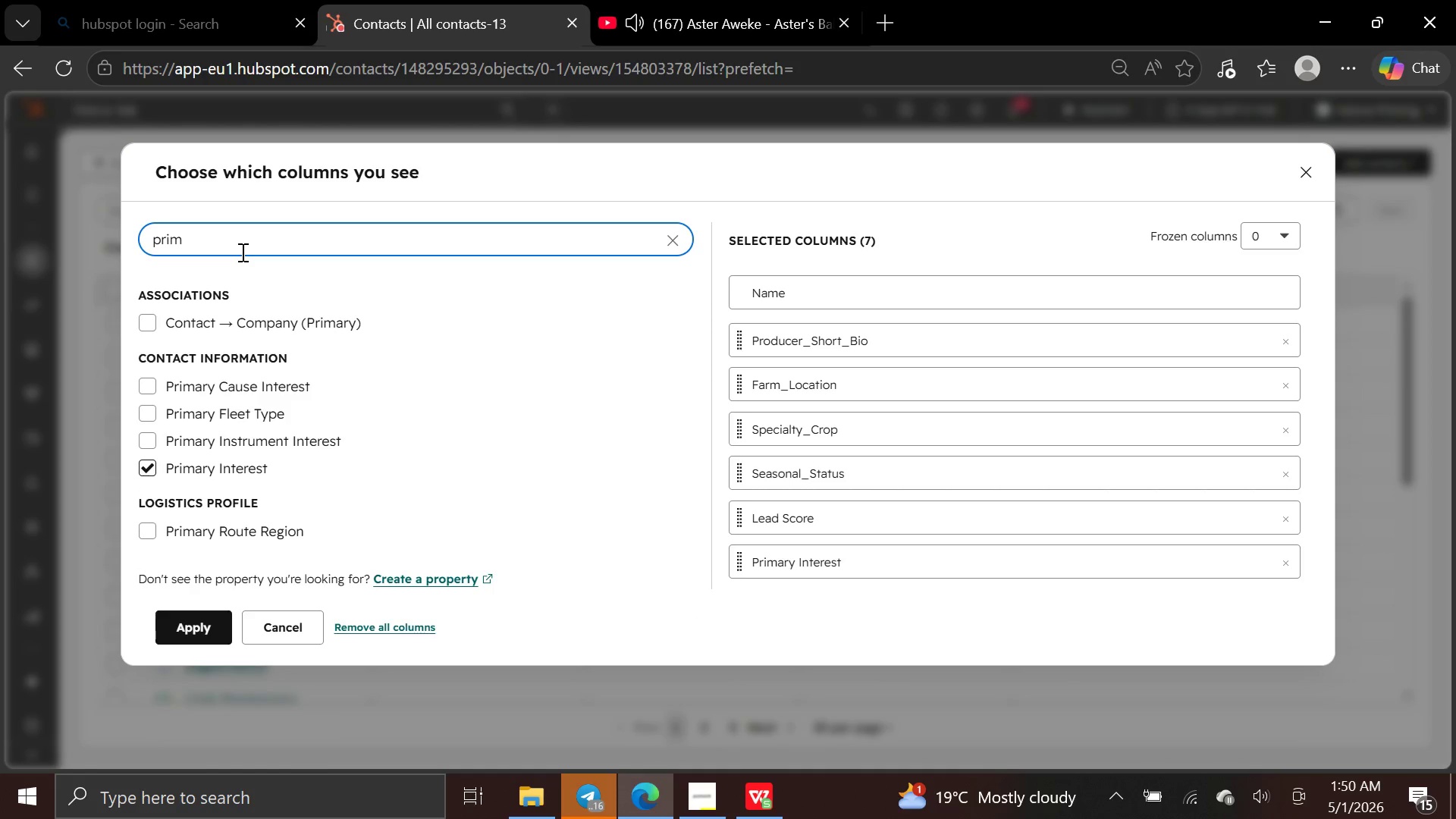 
hold_key(key=Backspace, duration=0.75)
 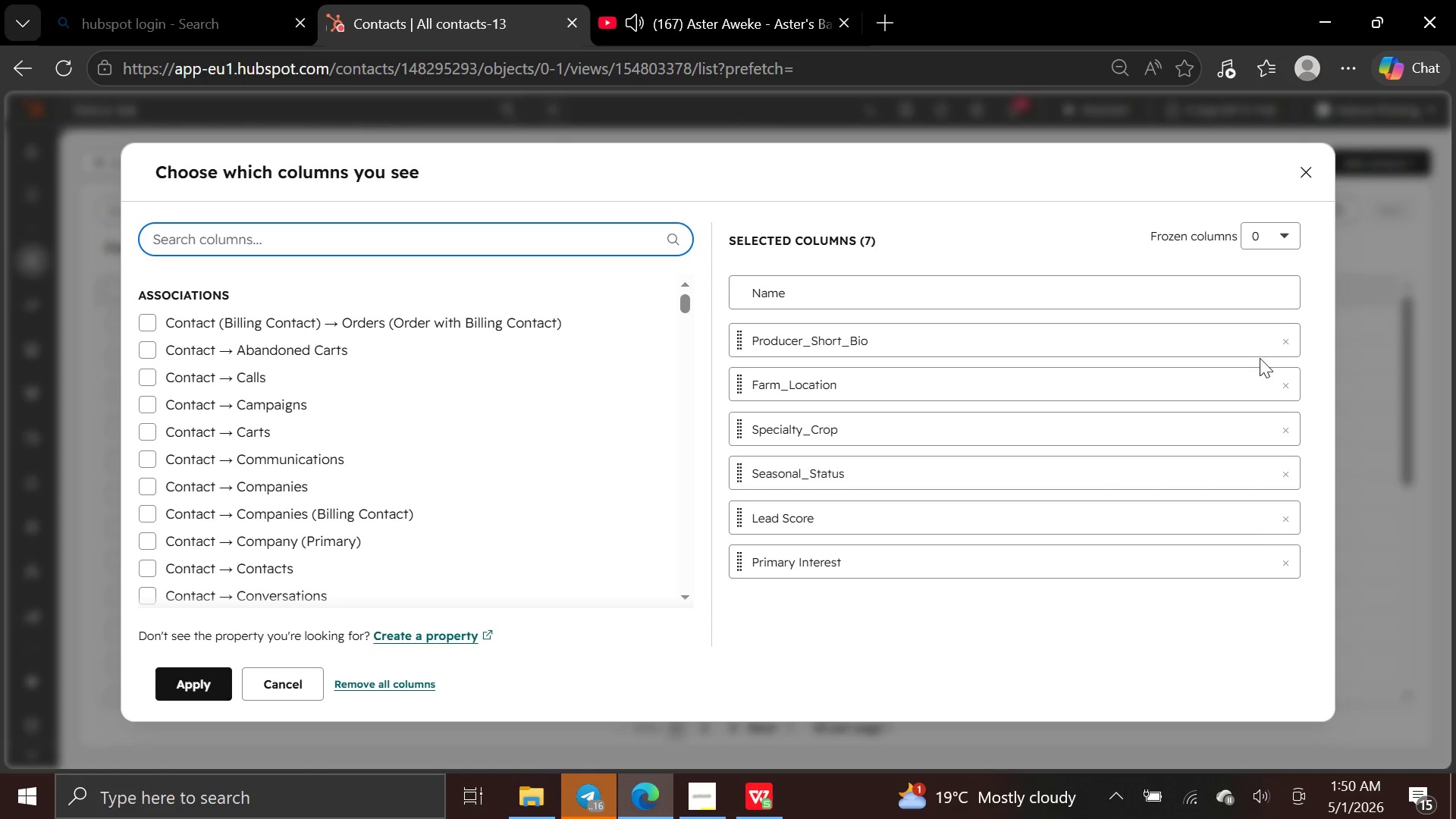 
wait(5.72)
 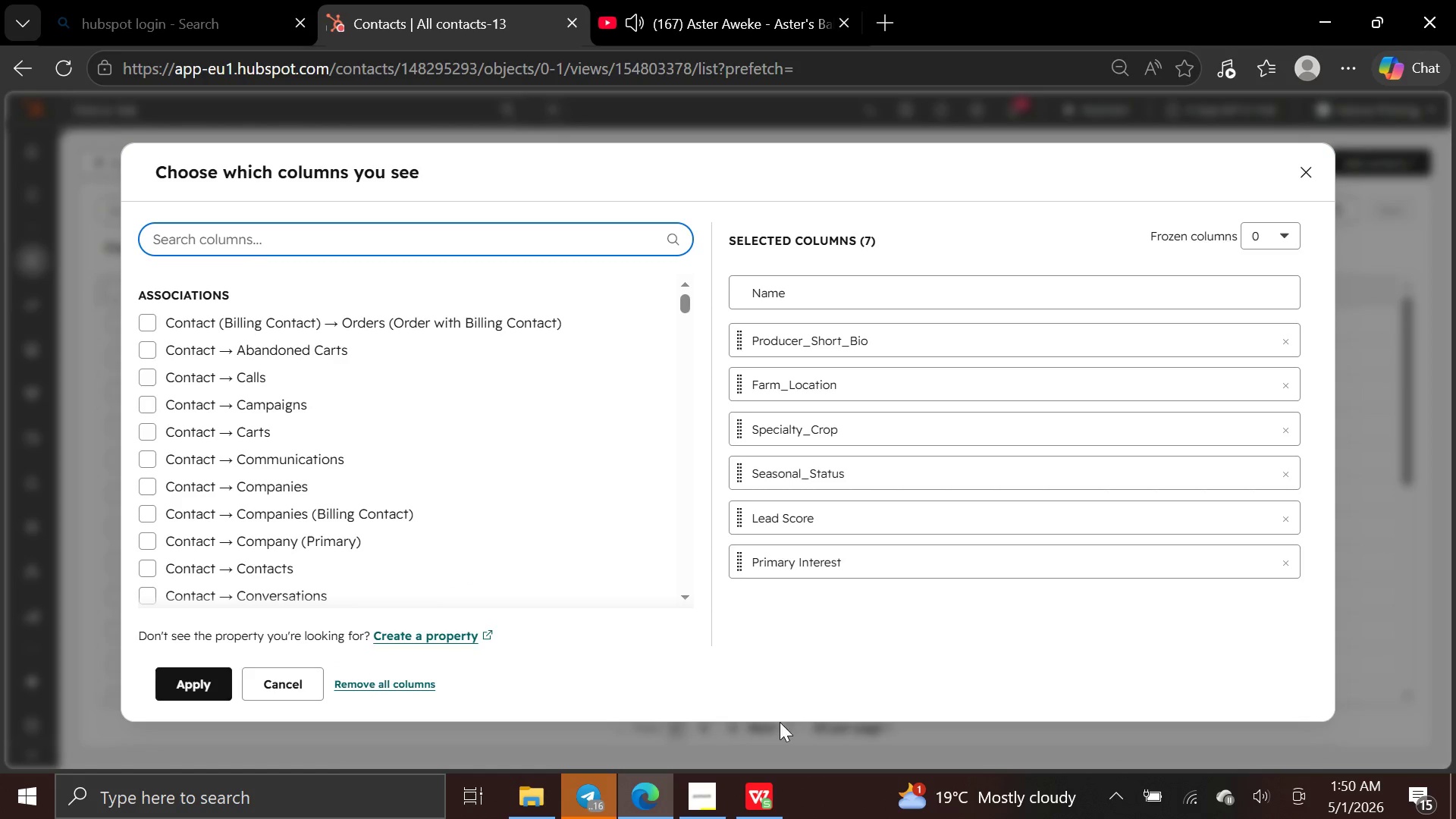 
left_click([1294, 469])
 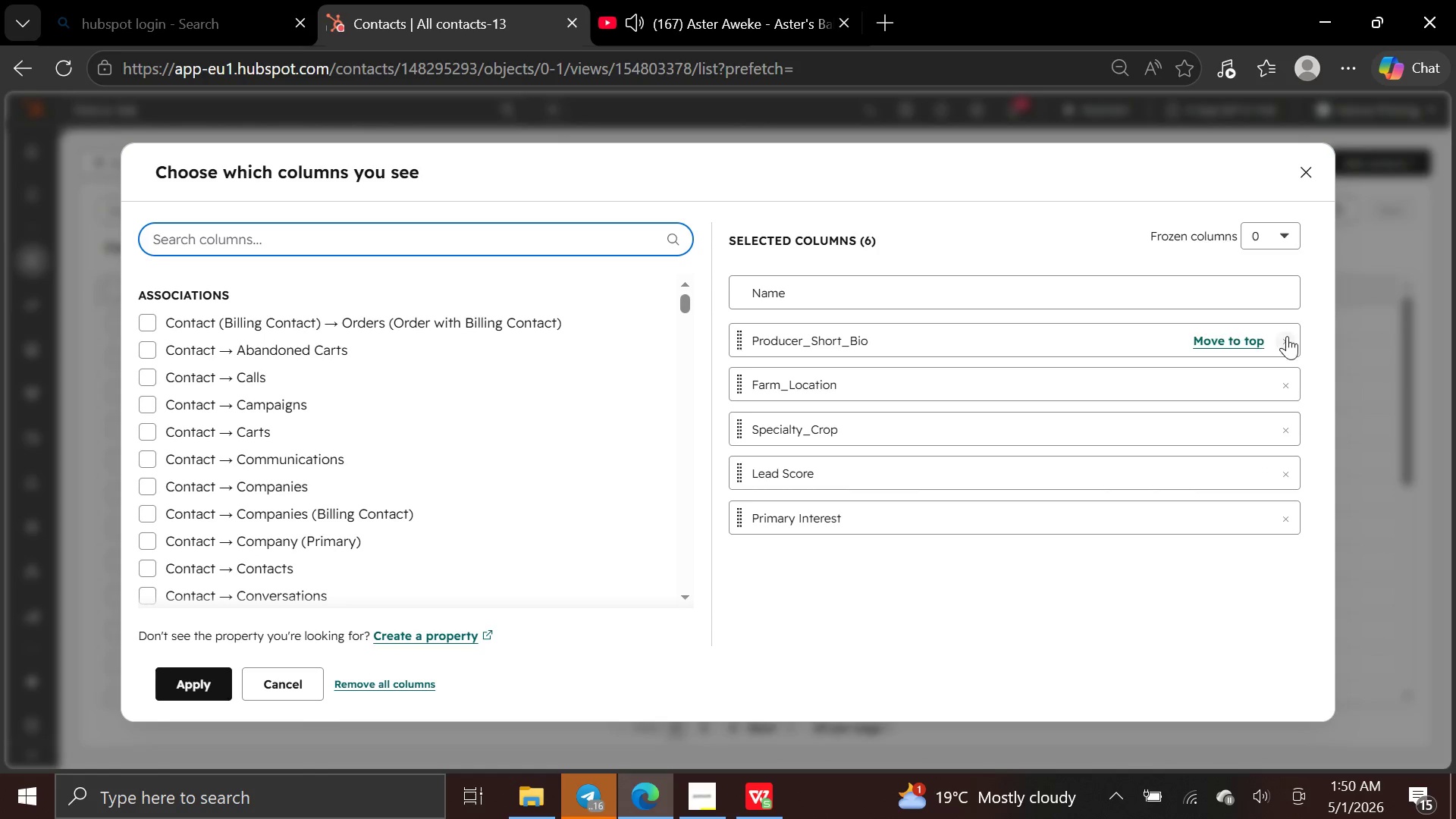 
left_click([1287, 335])
 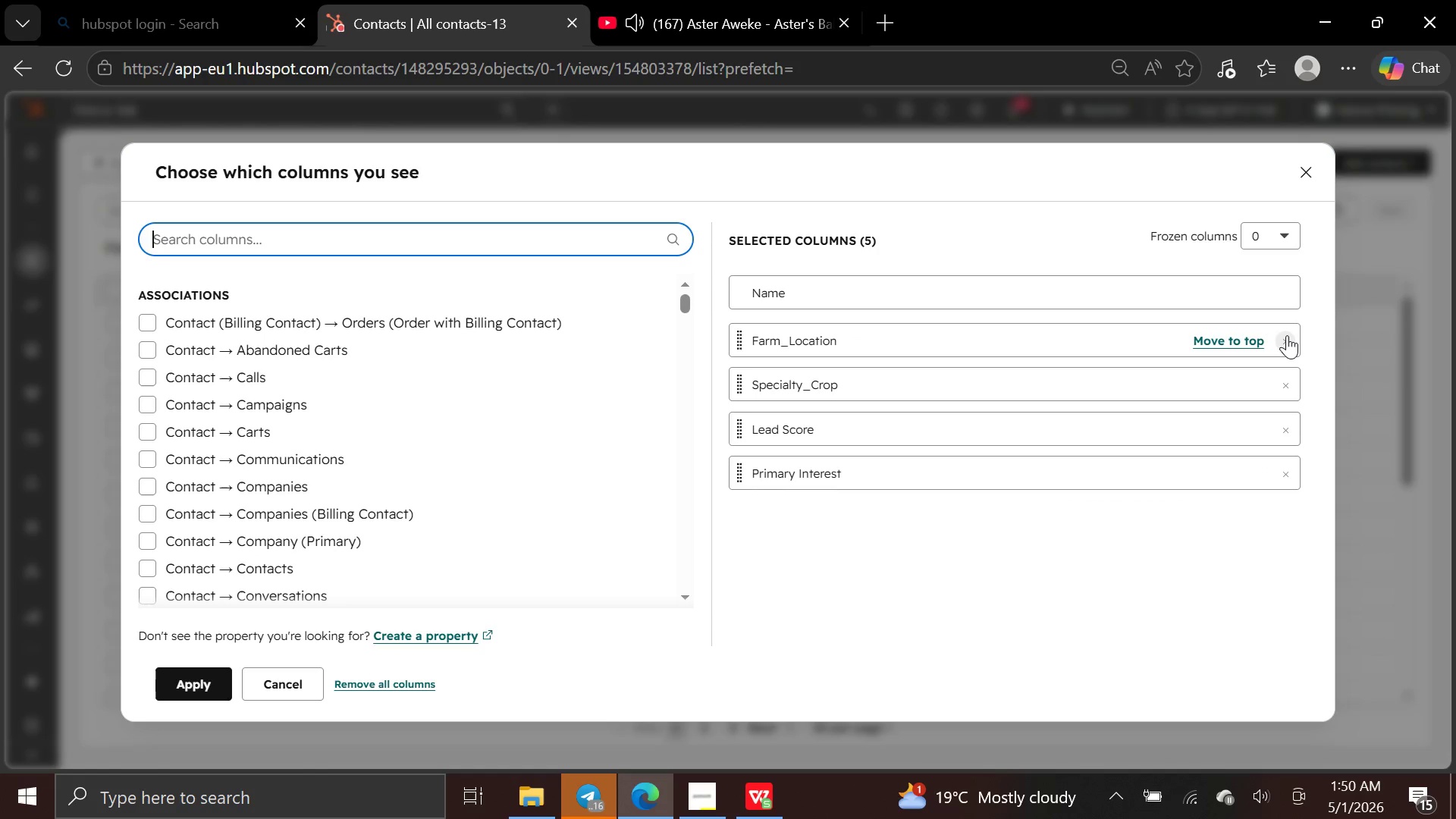 
left_click([1287, 335])
 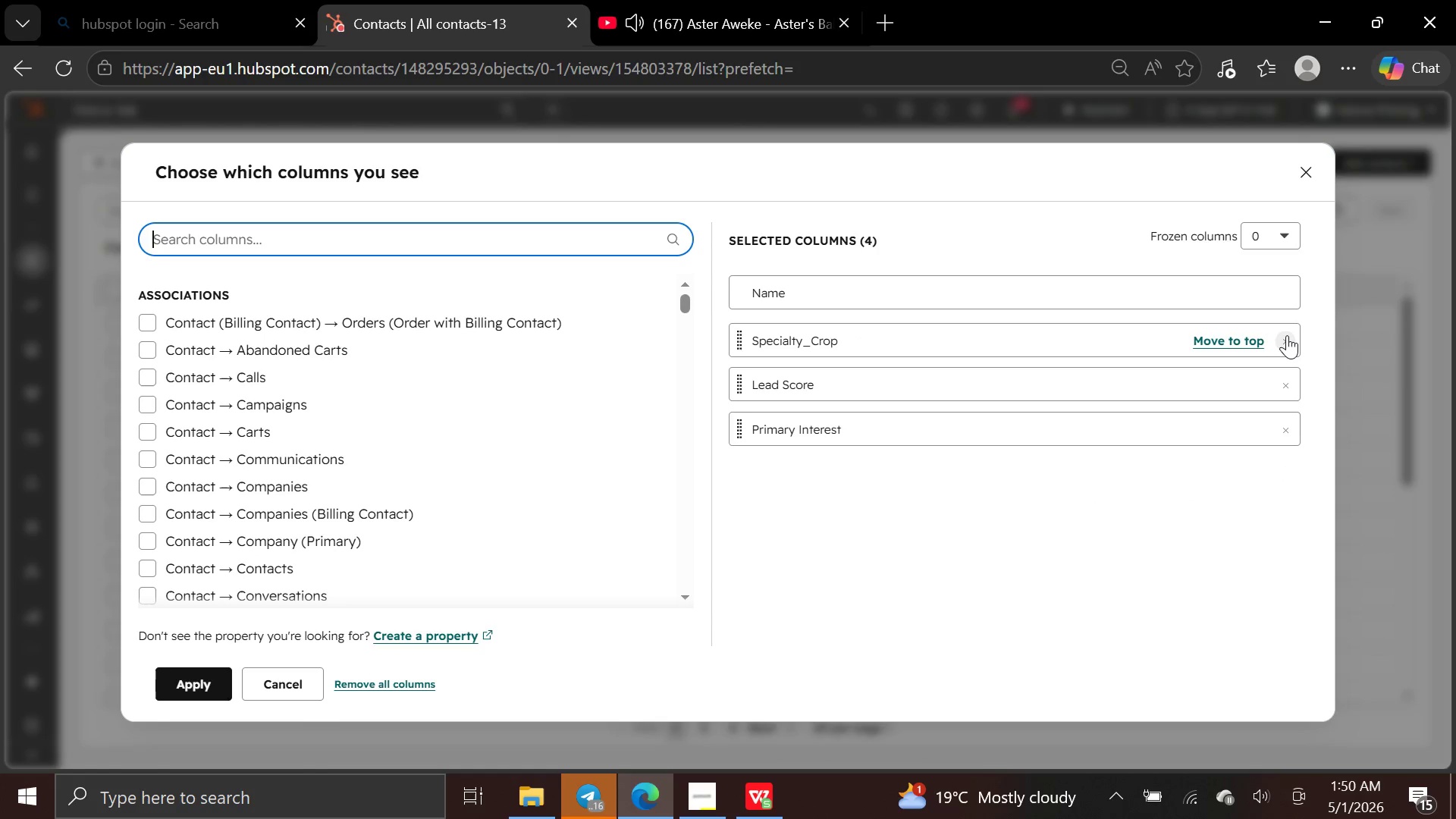 
left_click([1287, 335])
 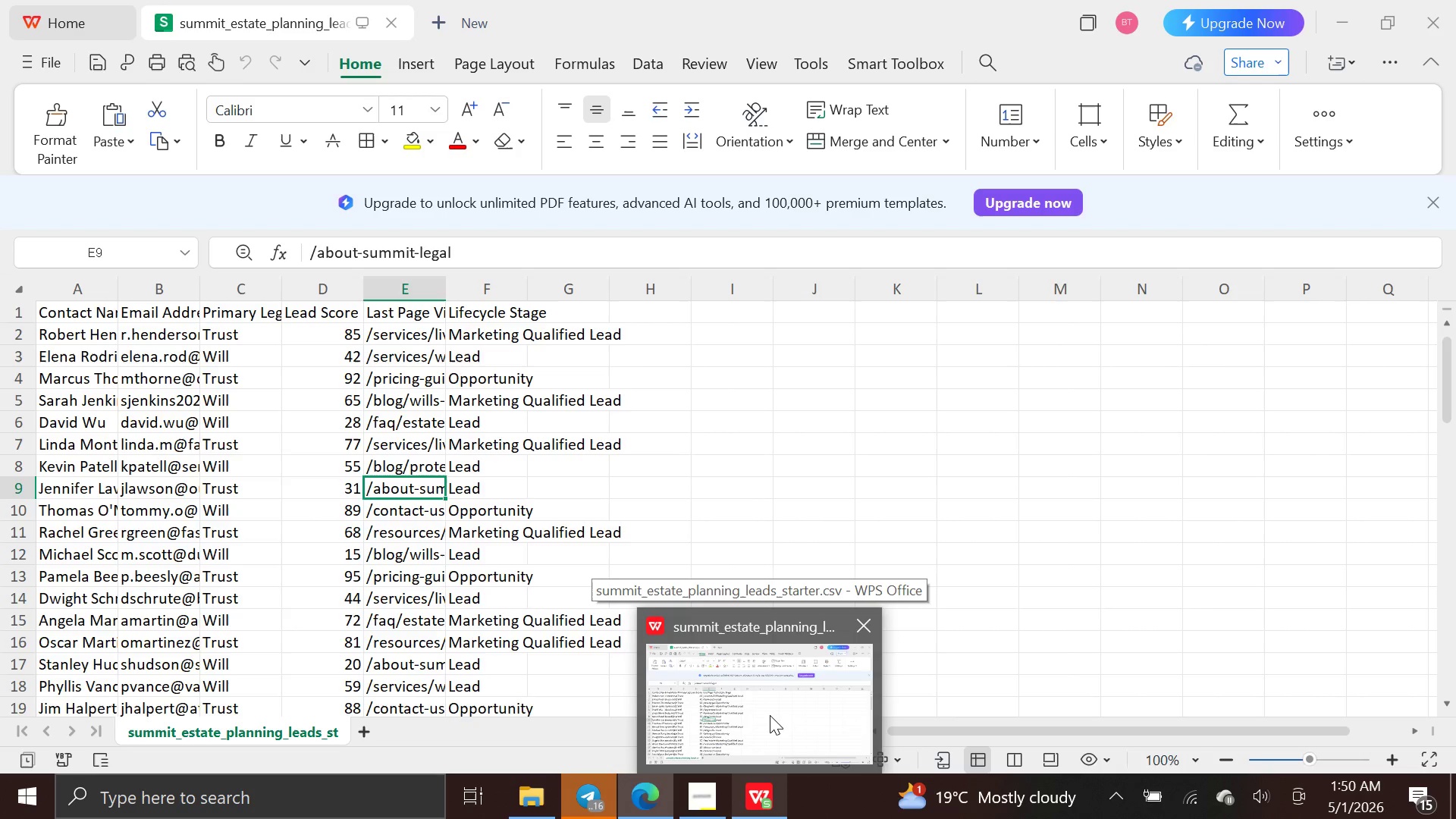 
wait(10.08)
 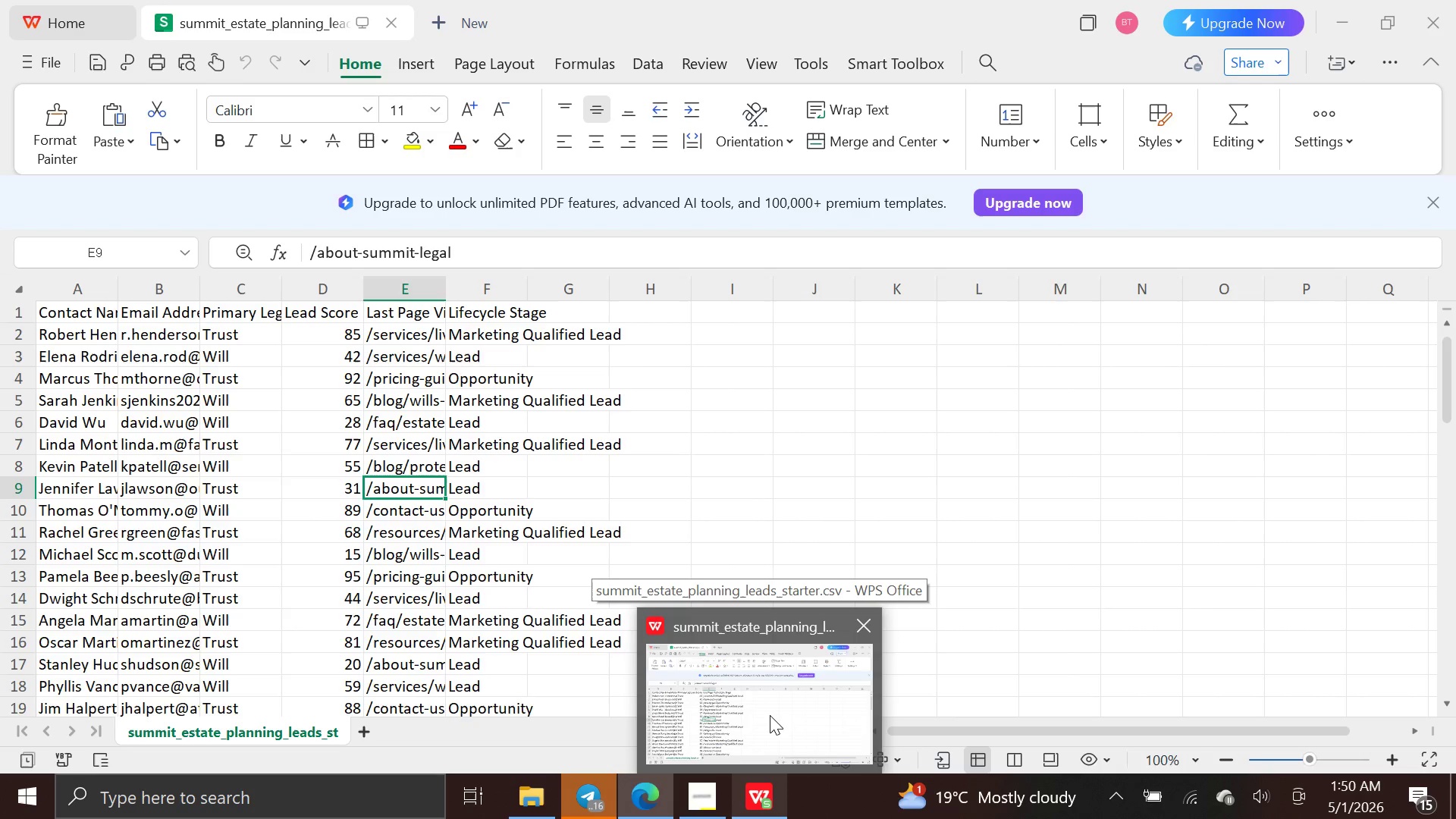 
type(last p)
 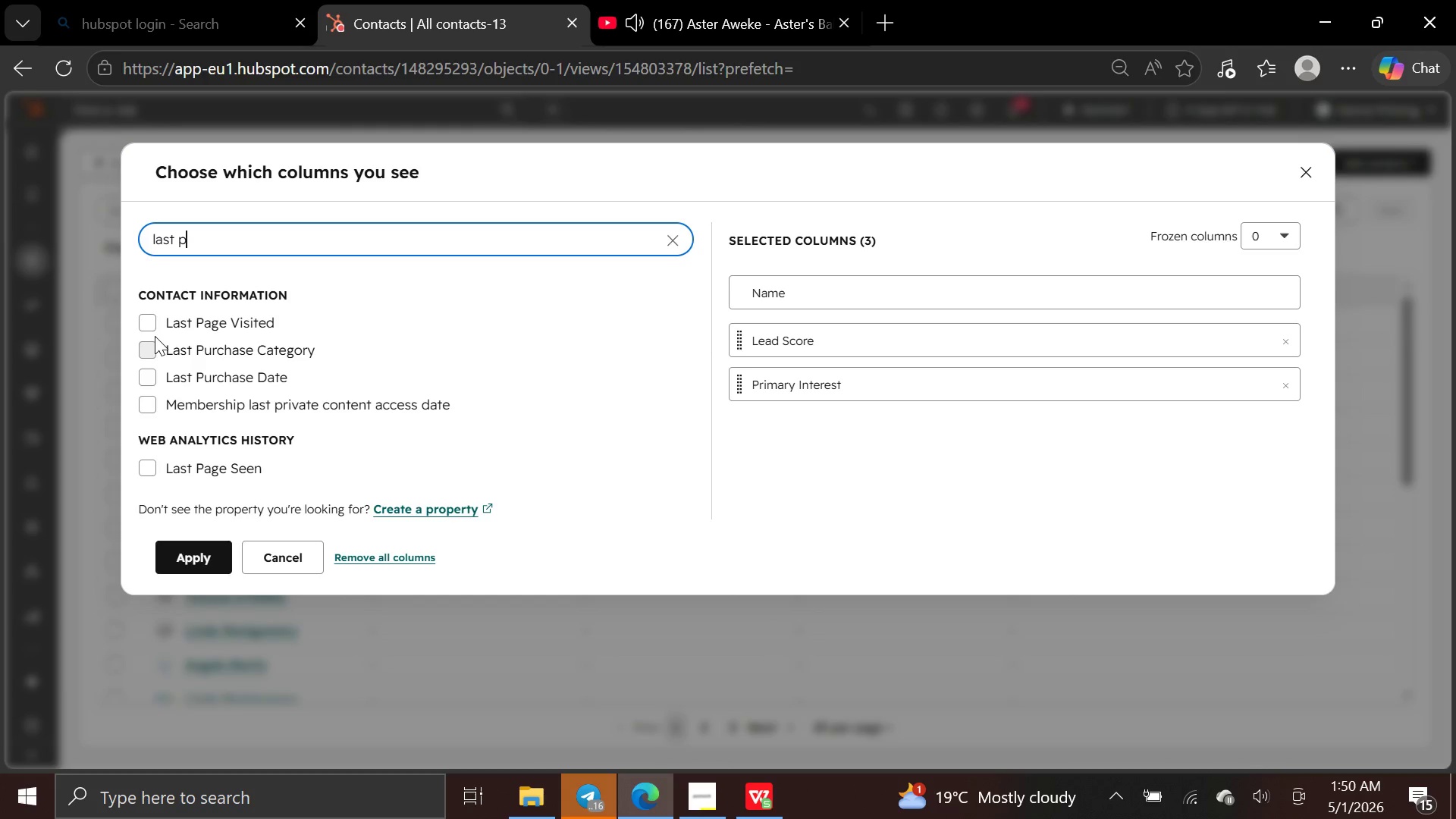 
left_click([149, 317])
 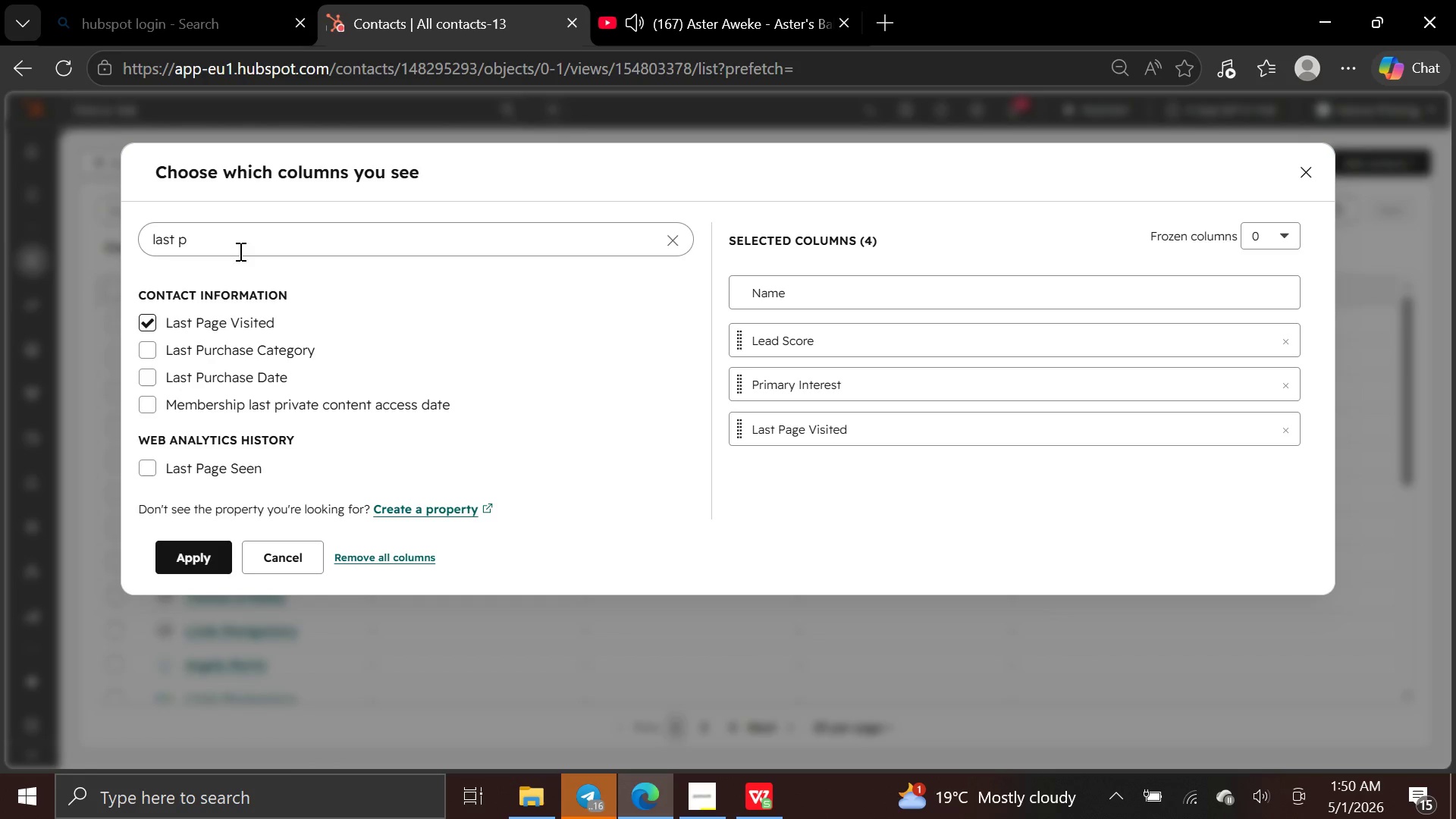 
left_click([244, 243])
 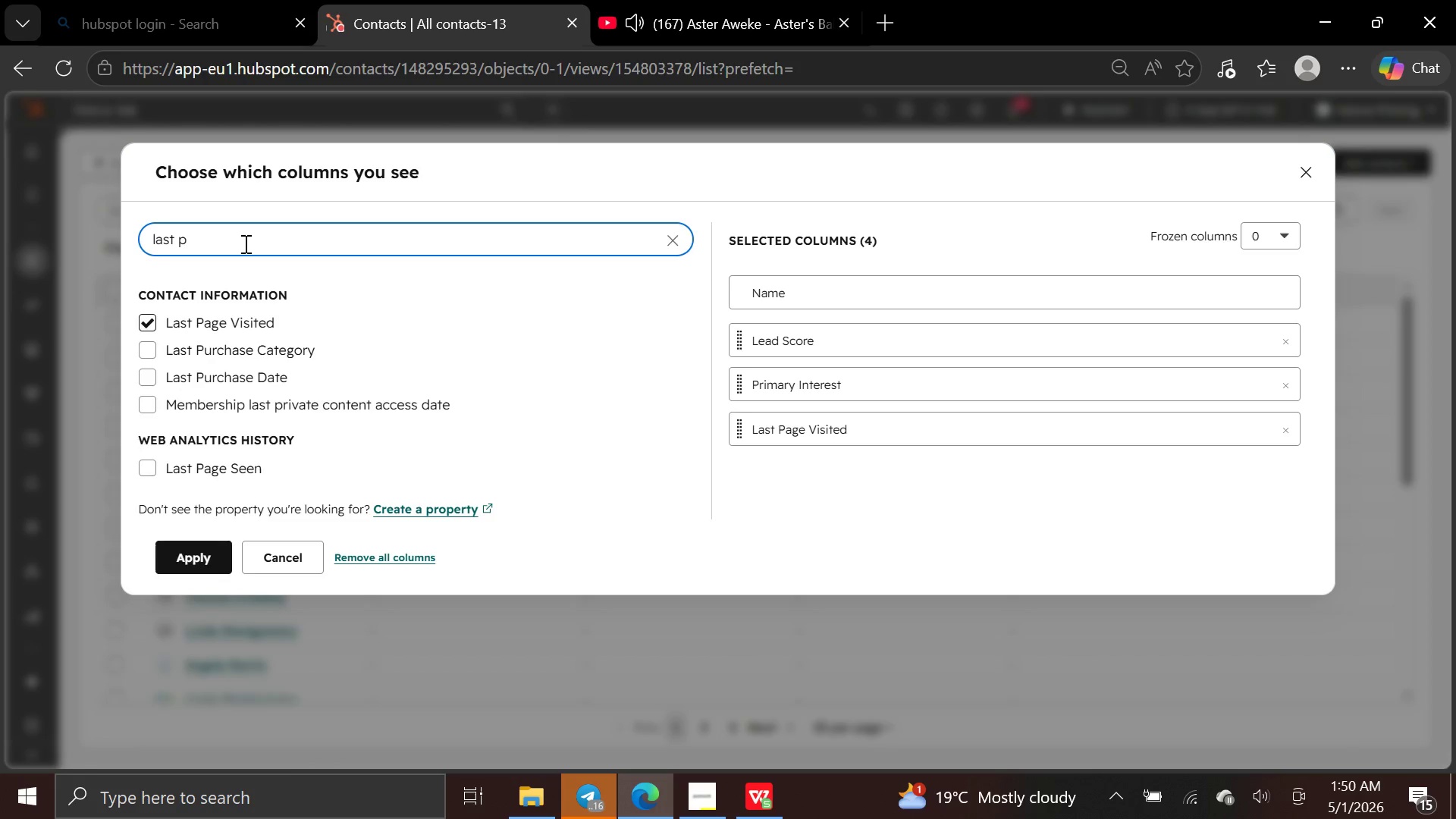 
hold_key(key=Backspace, duration=0.83)
 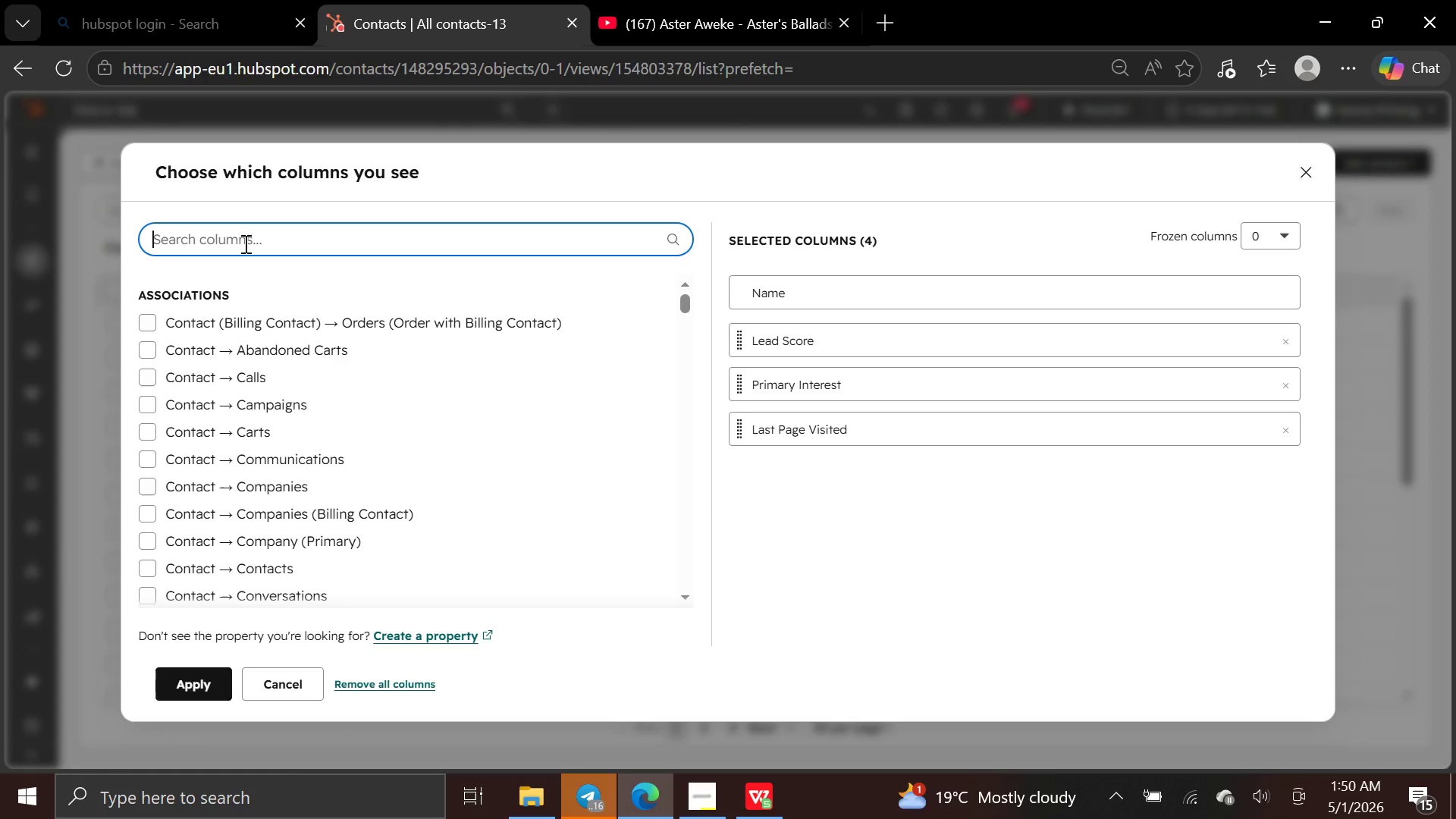 
wait(5.94)
 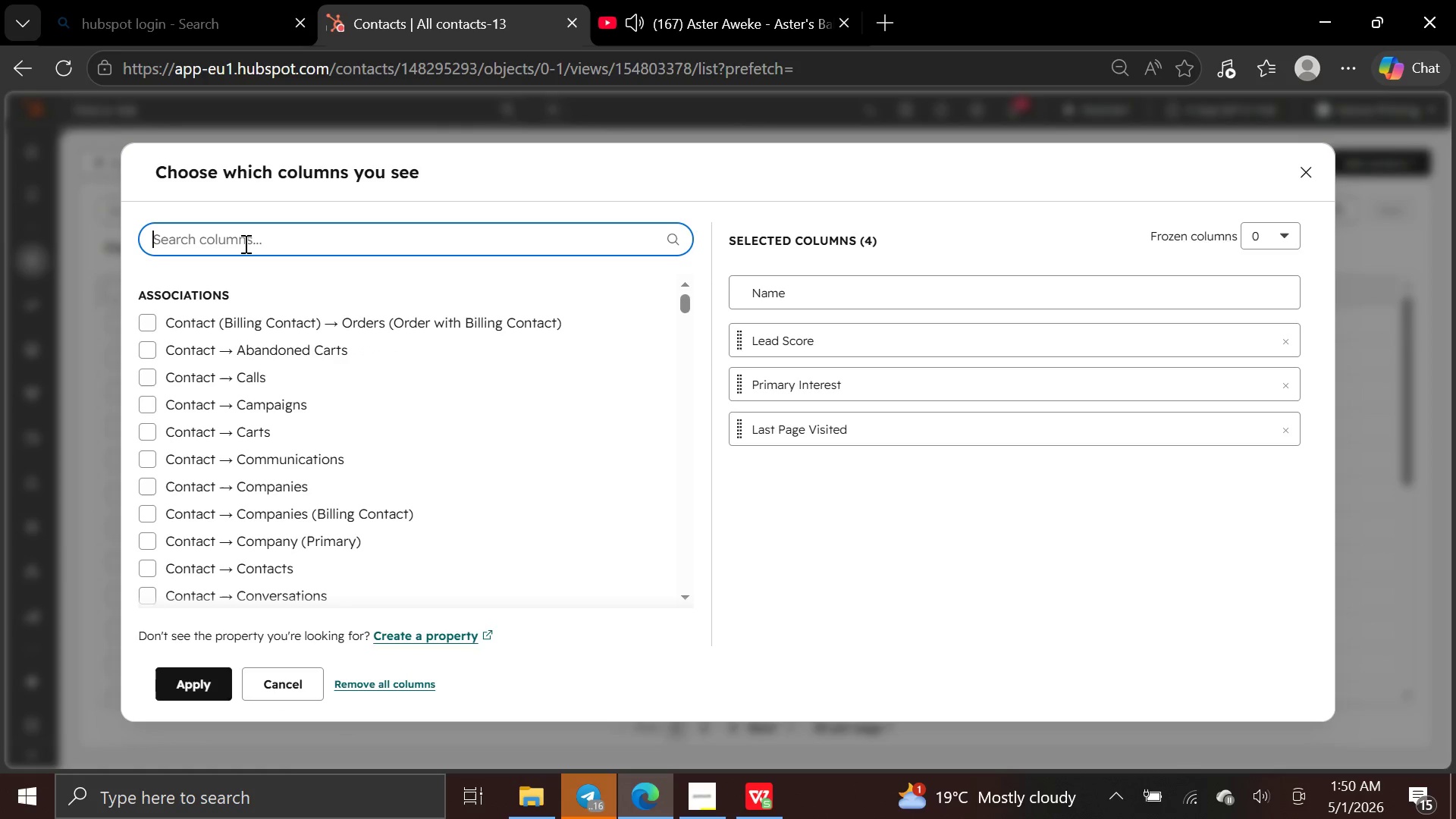 
type(life)
 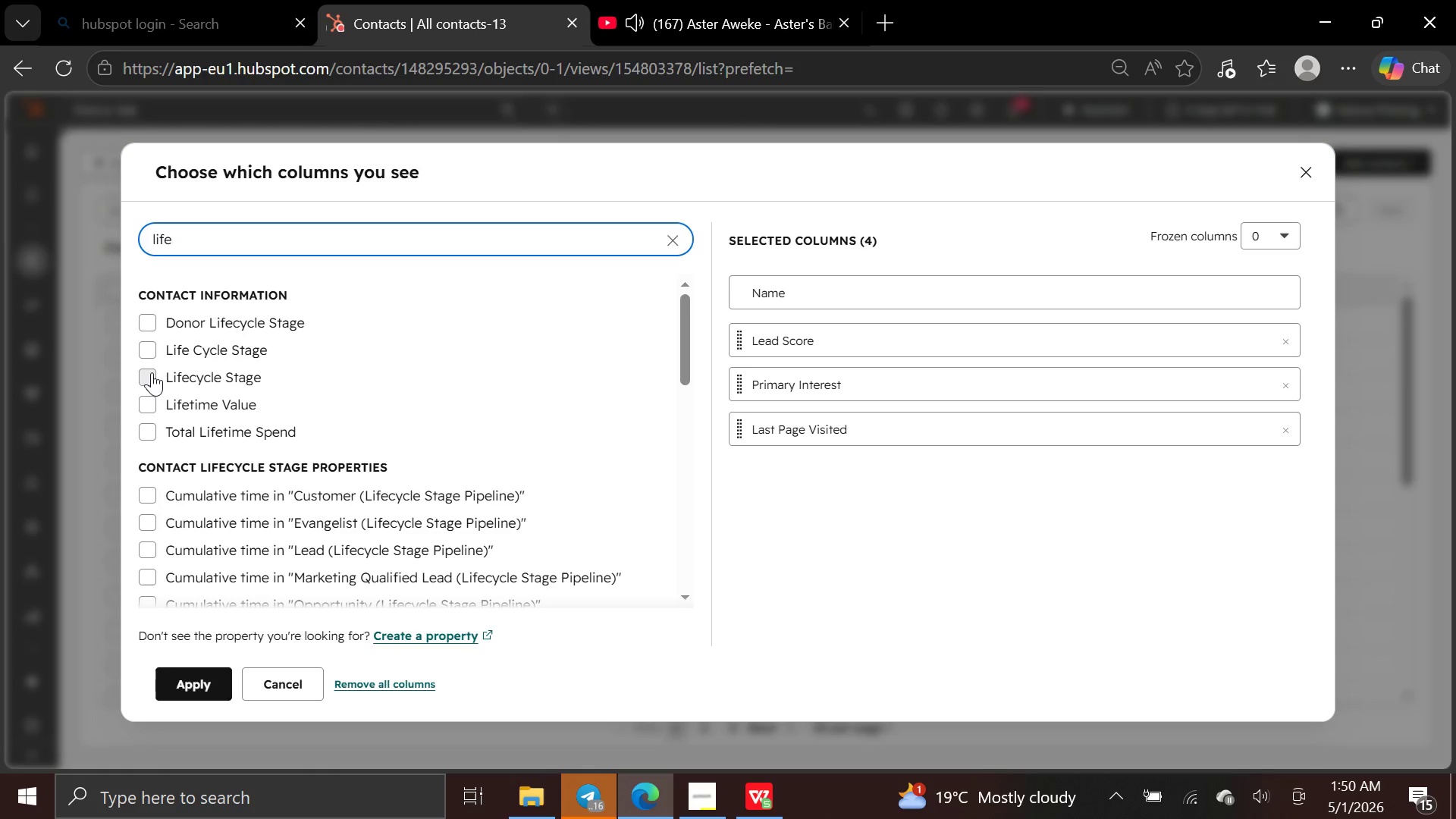 
left_click([152, 373])
 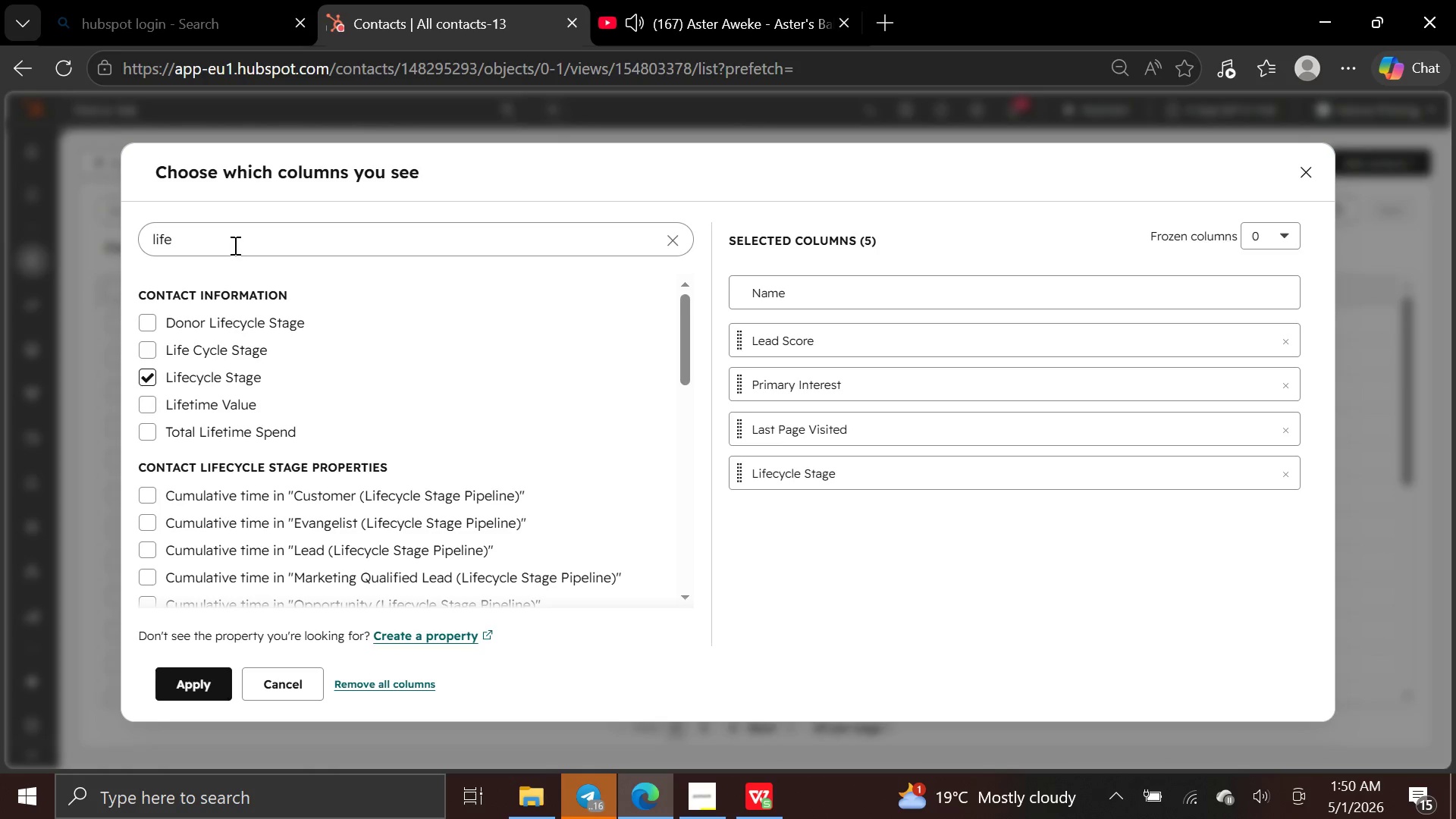 
left_click([234, 245])
 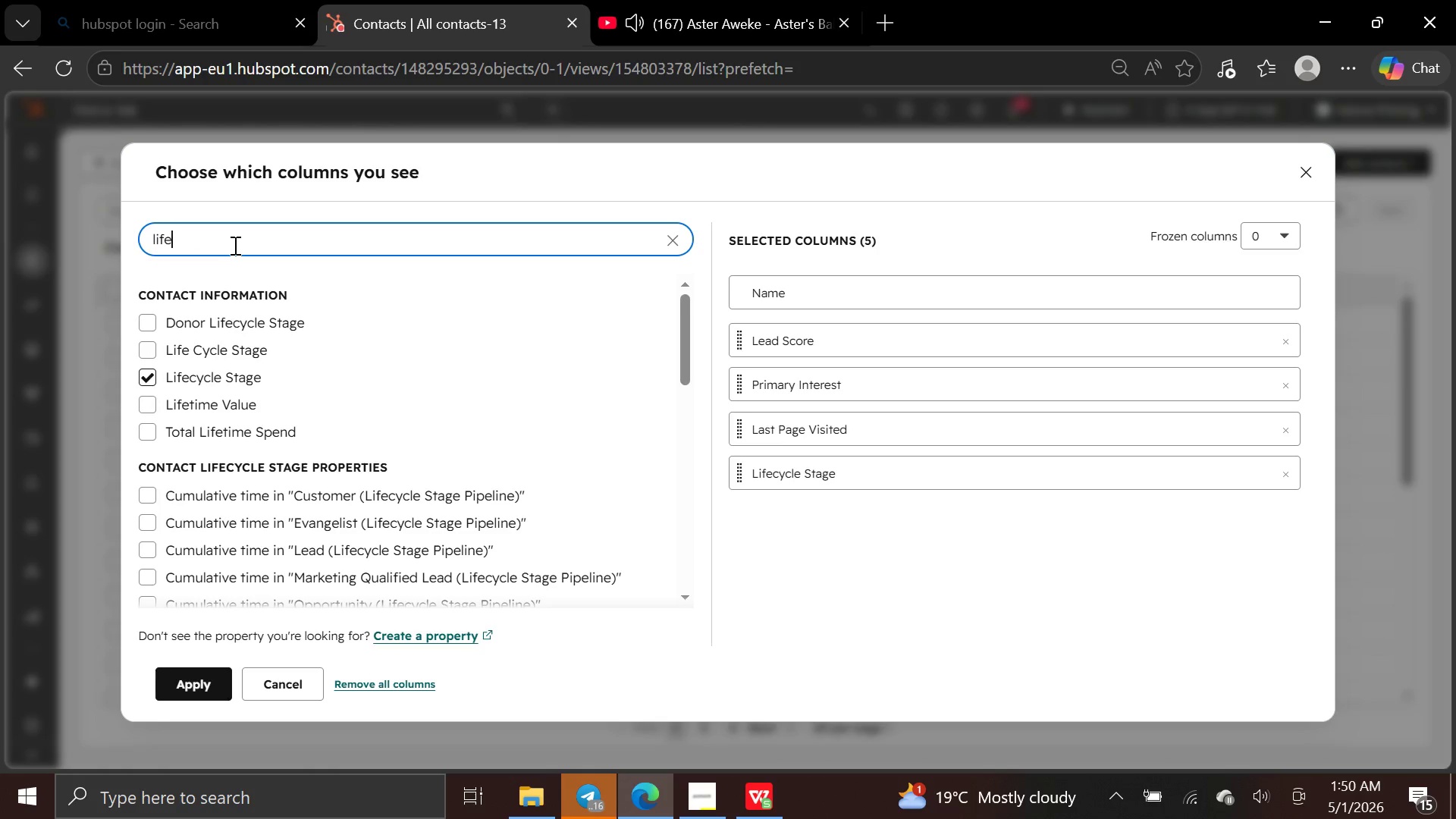 
hold_key(key=Backspace, duration=0.73)
 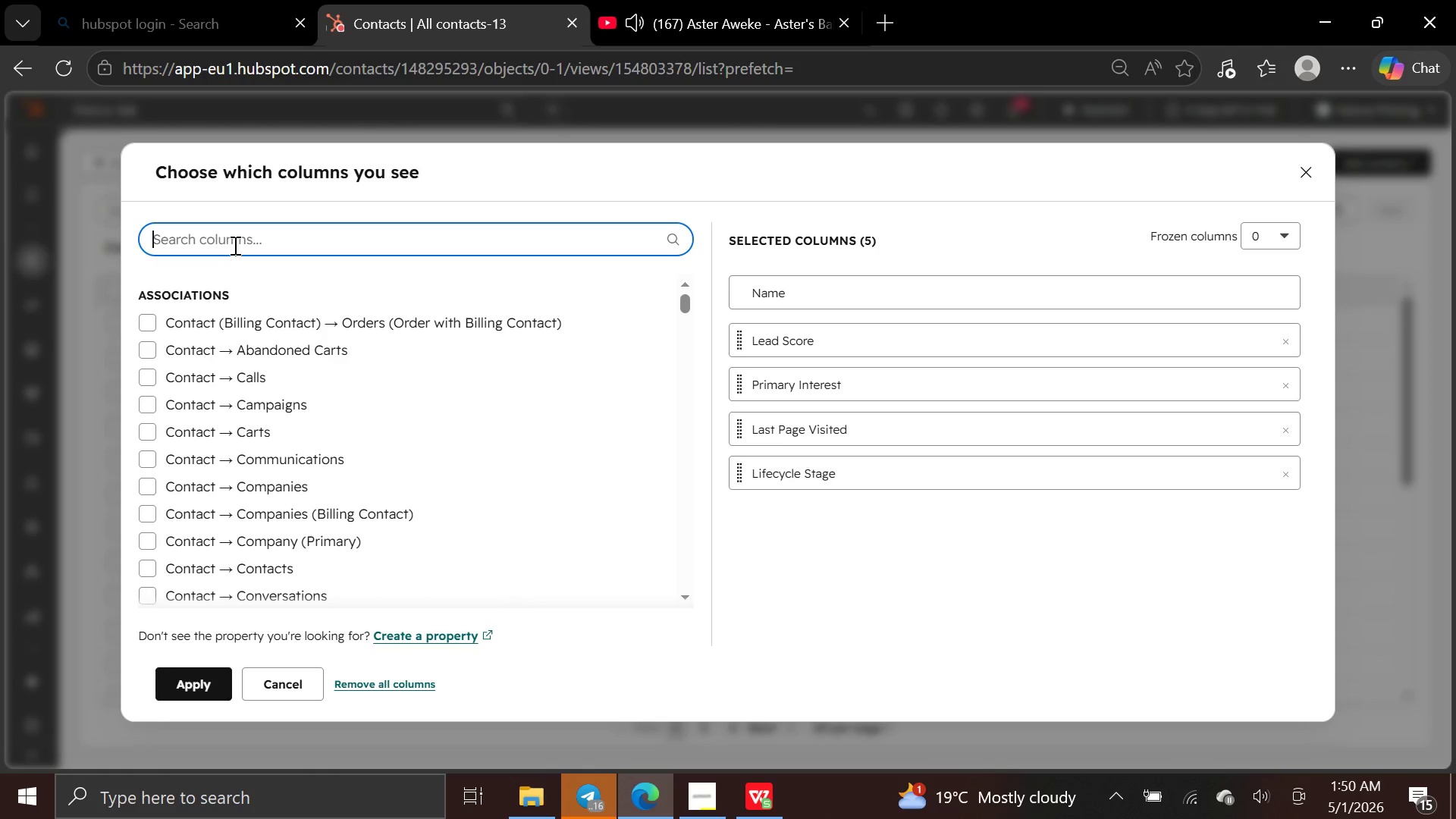 
type(ema)
 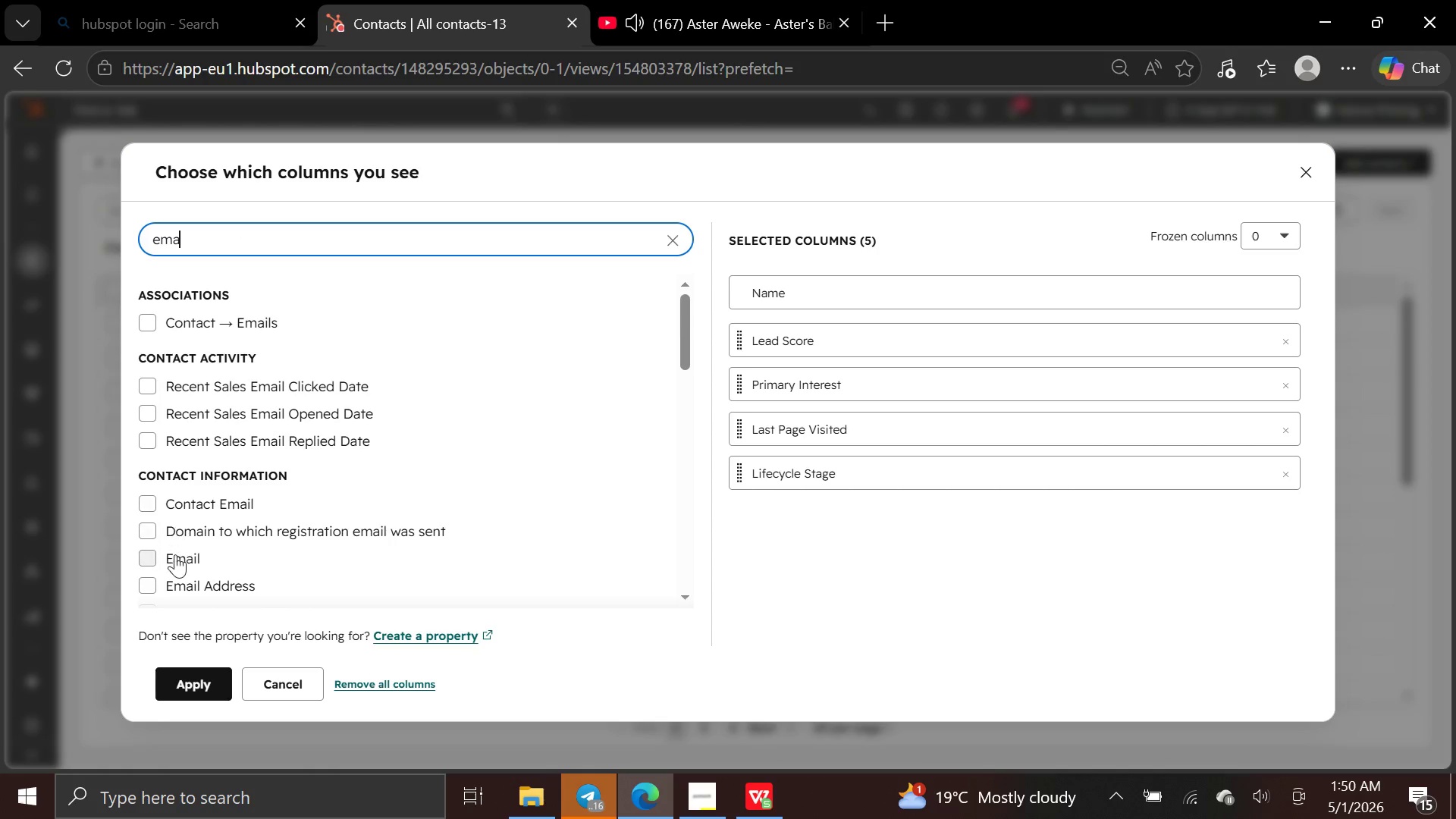 
left_click([152, 558])
 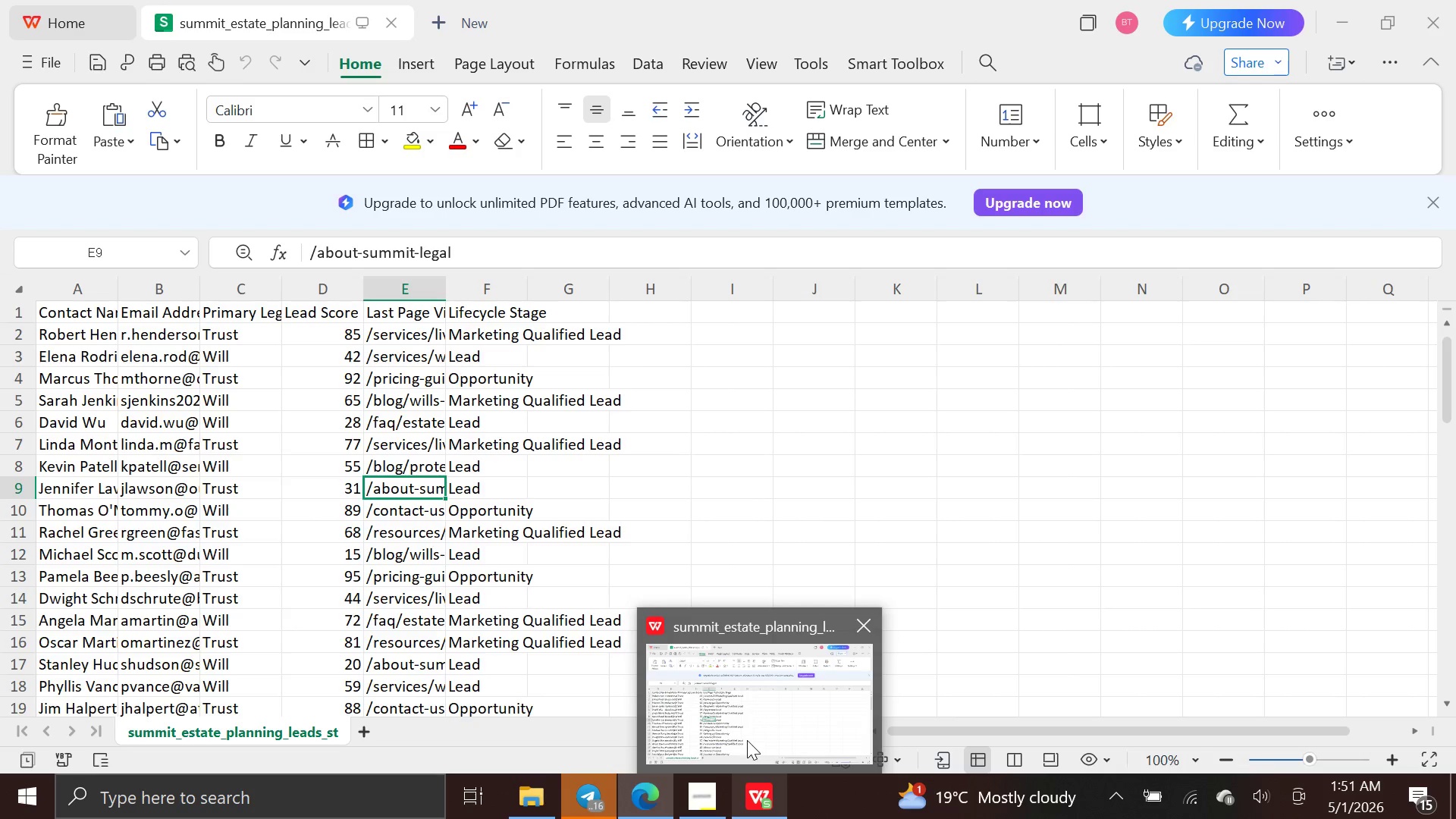 
wait(13.83)
 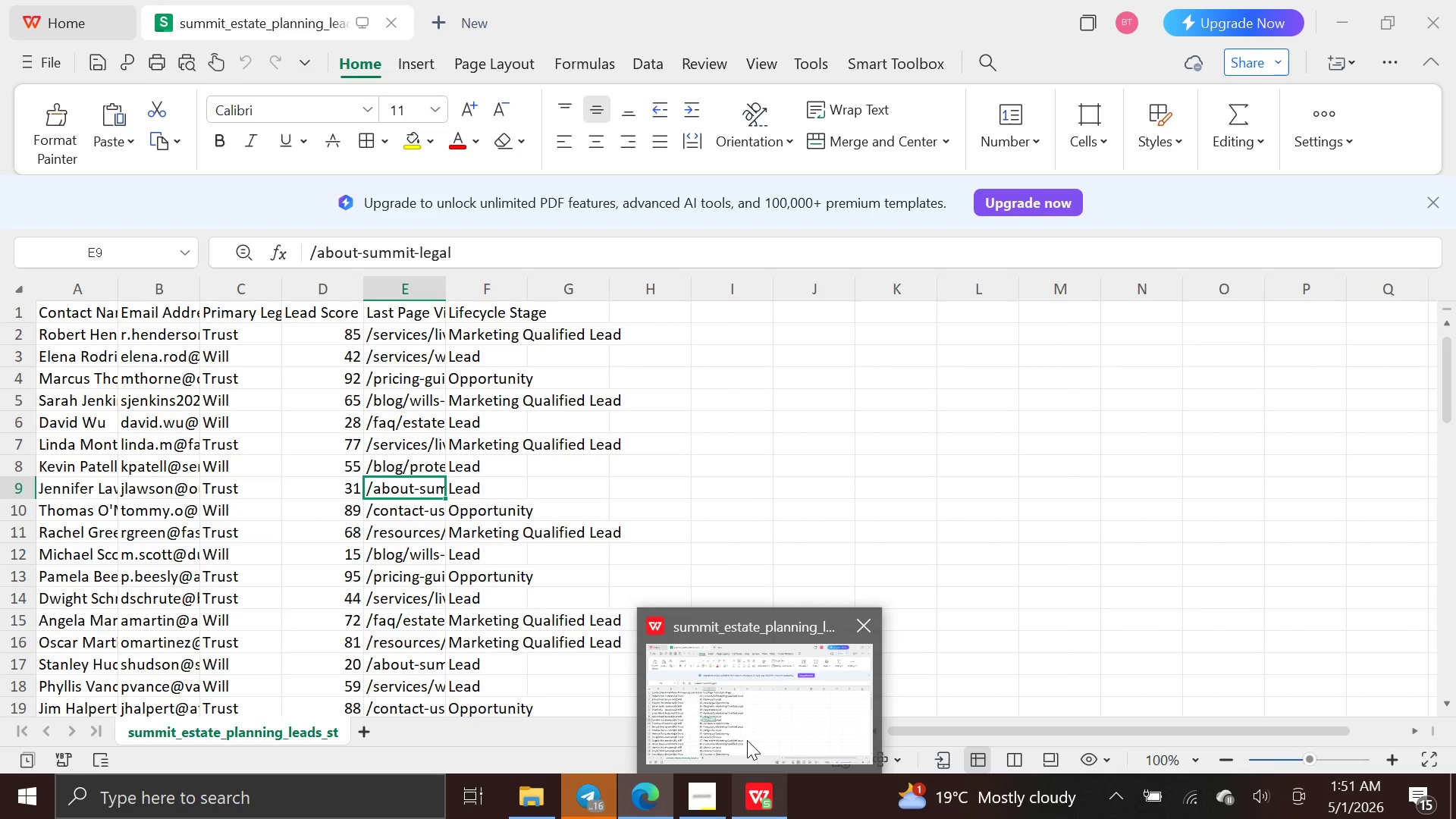 
left_click([185, 679])
 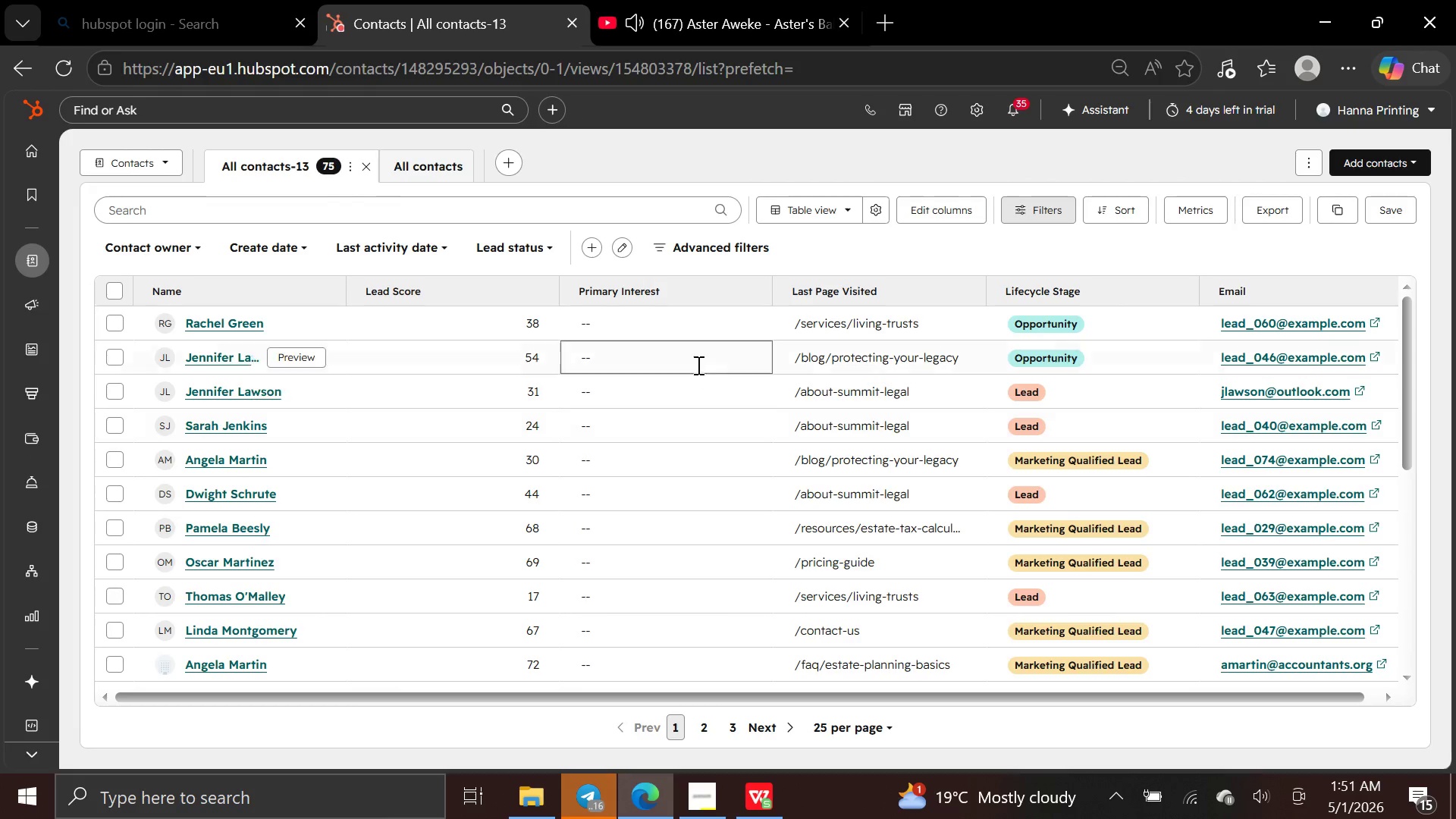 
wait(8.59)
 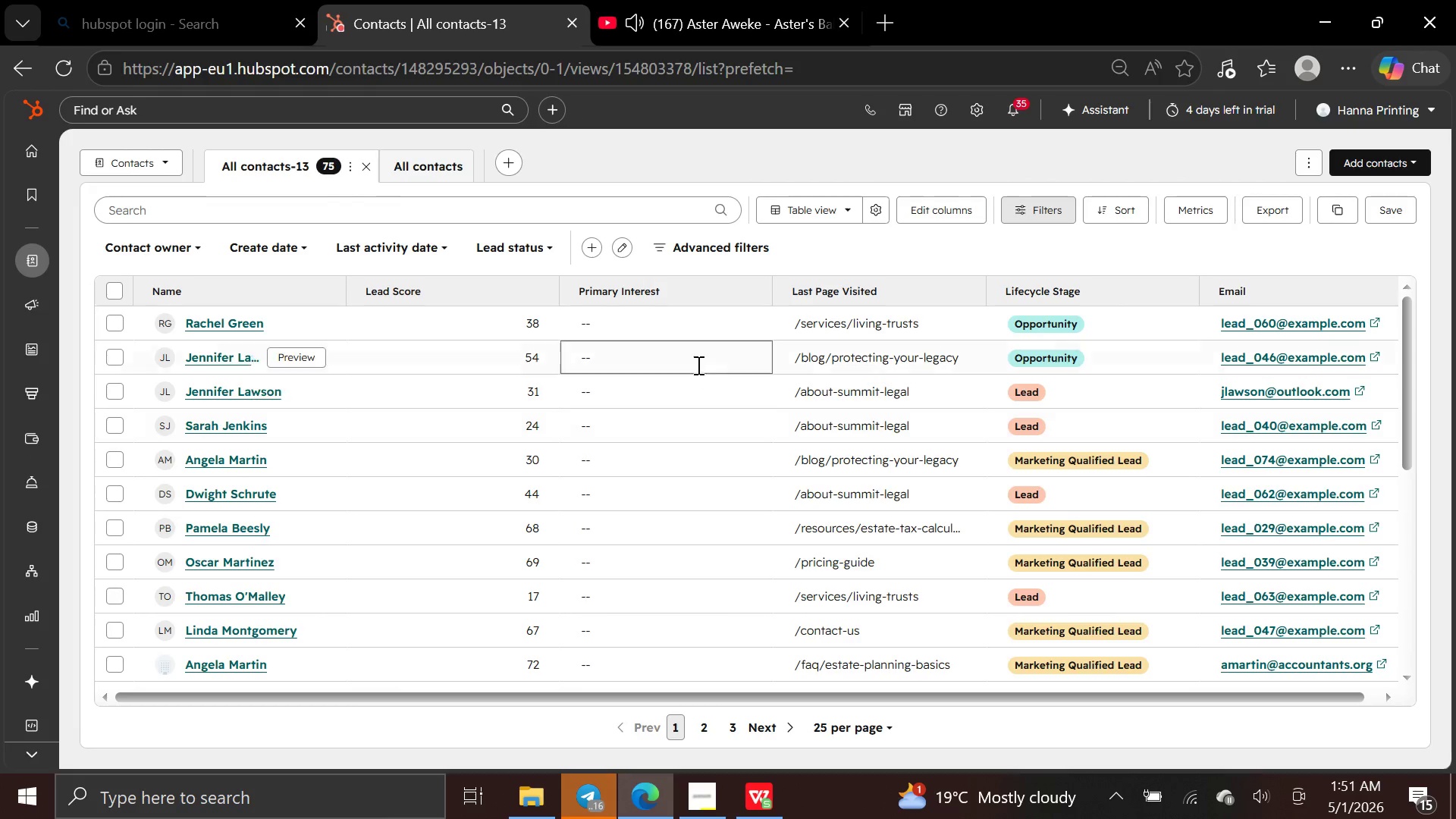 
left_click([750, 788])
 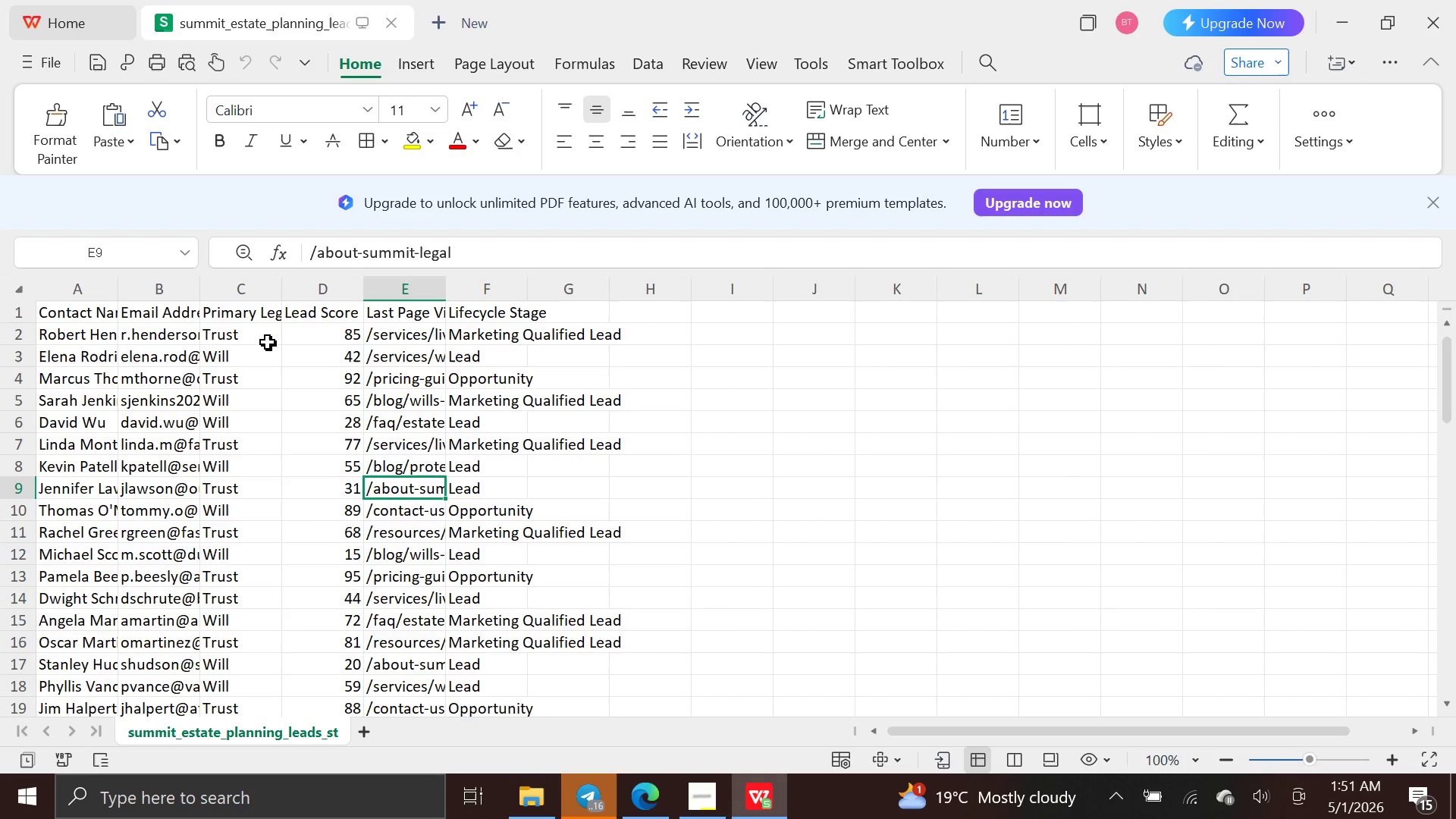 
left_click([249, 315])
 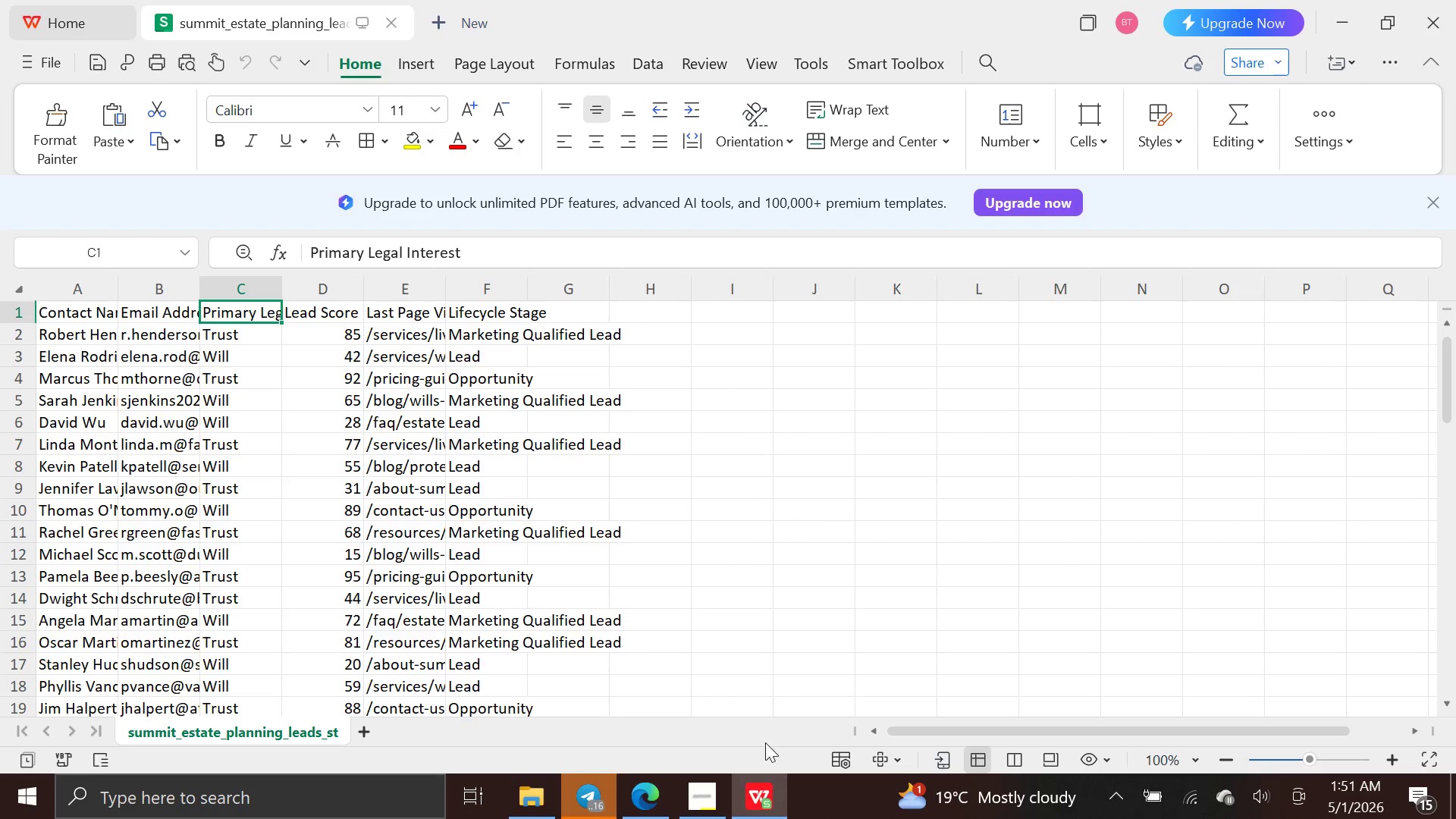 
mouse_move([698, 804])
 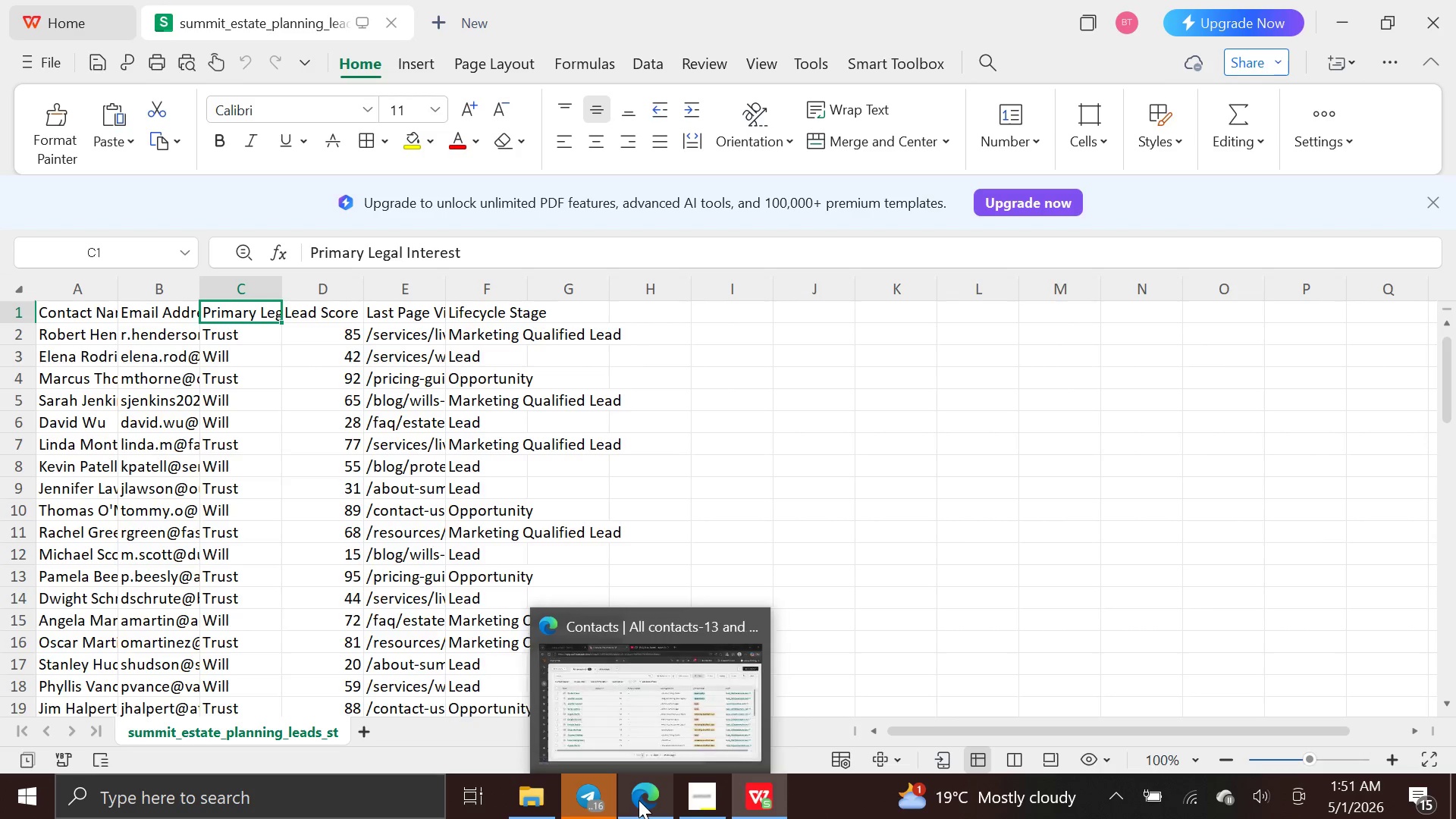 
left_click([639, 800])
 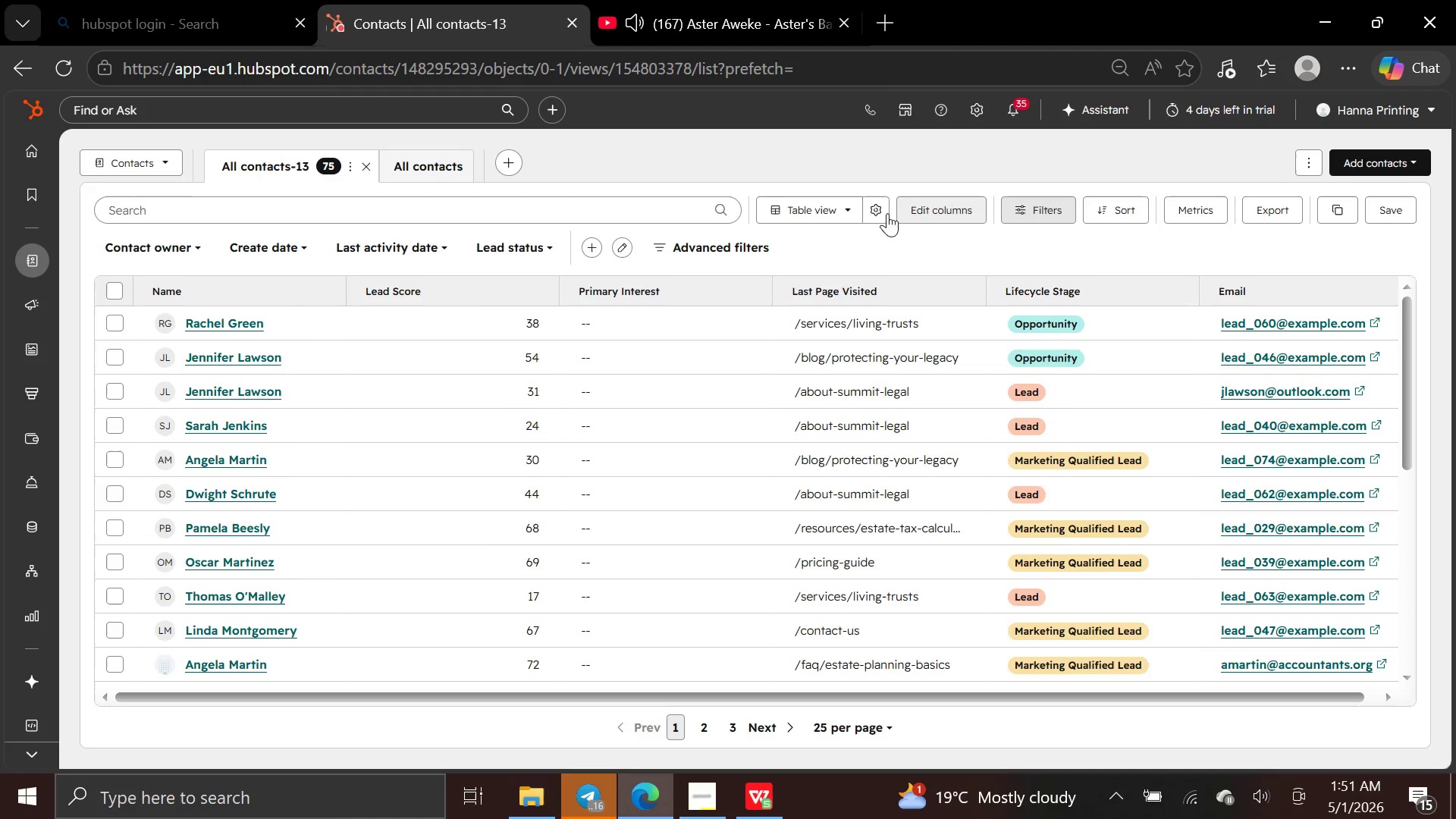 
left_click([939, 202])
 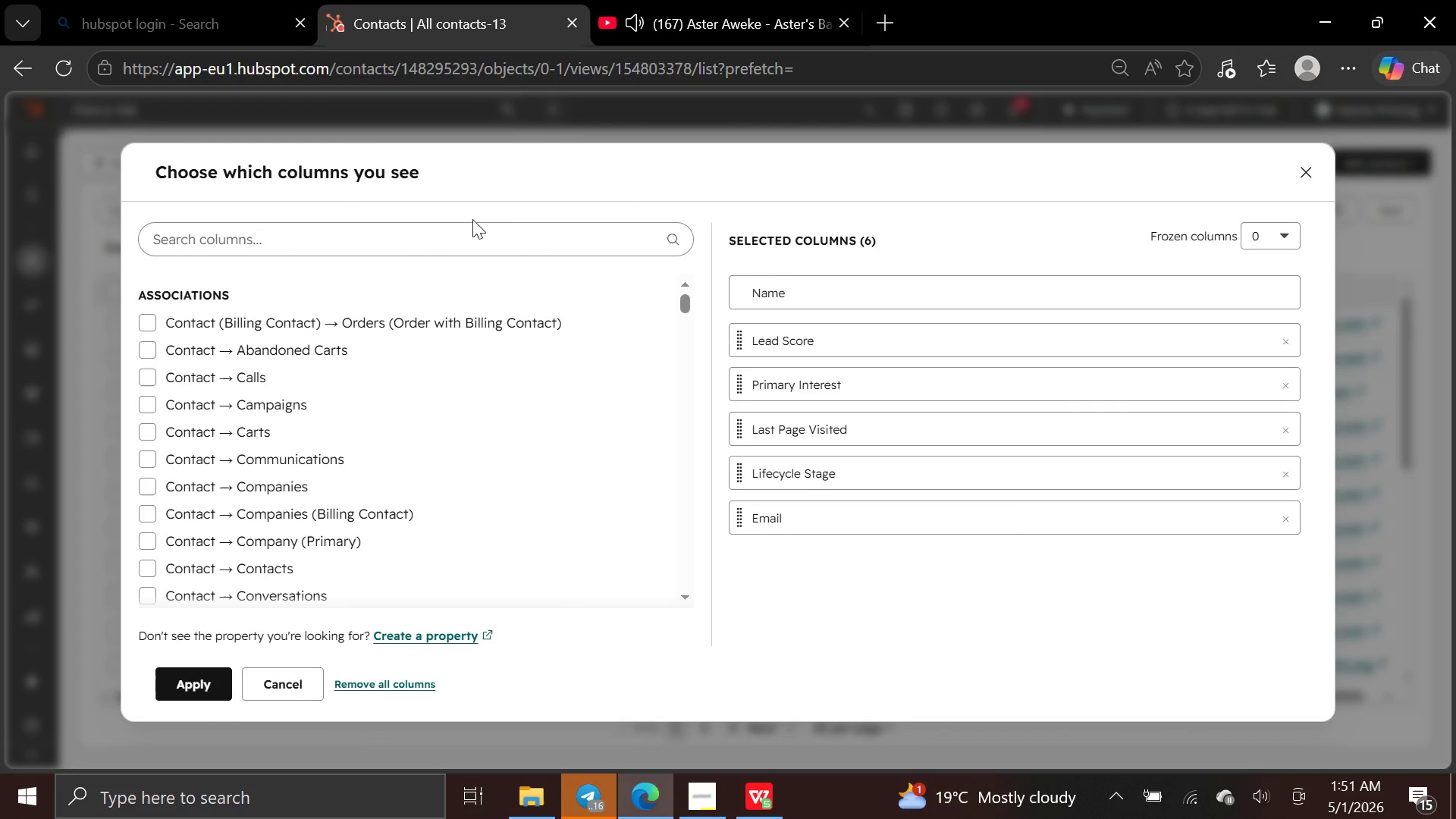 
left_click([477, 239])
 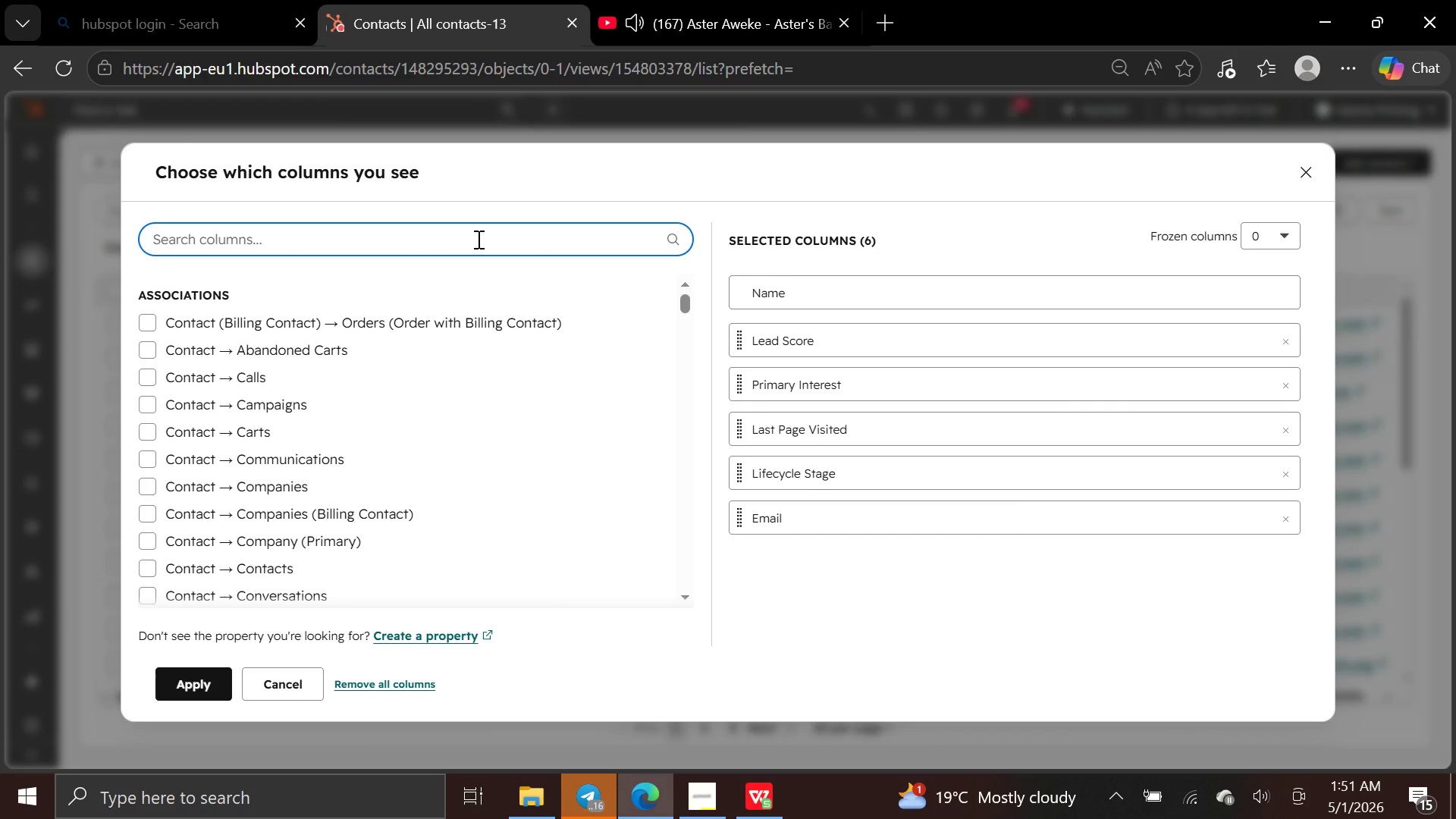 
type(prim)
 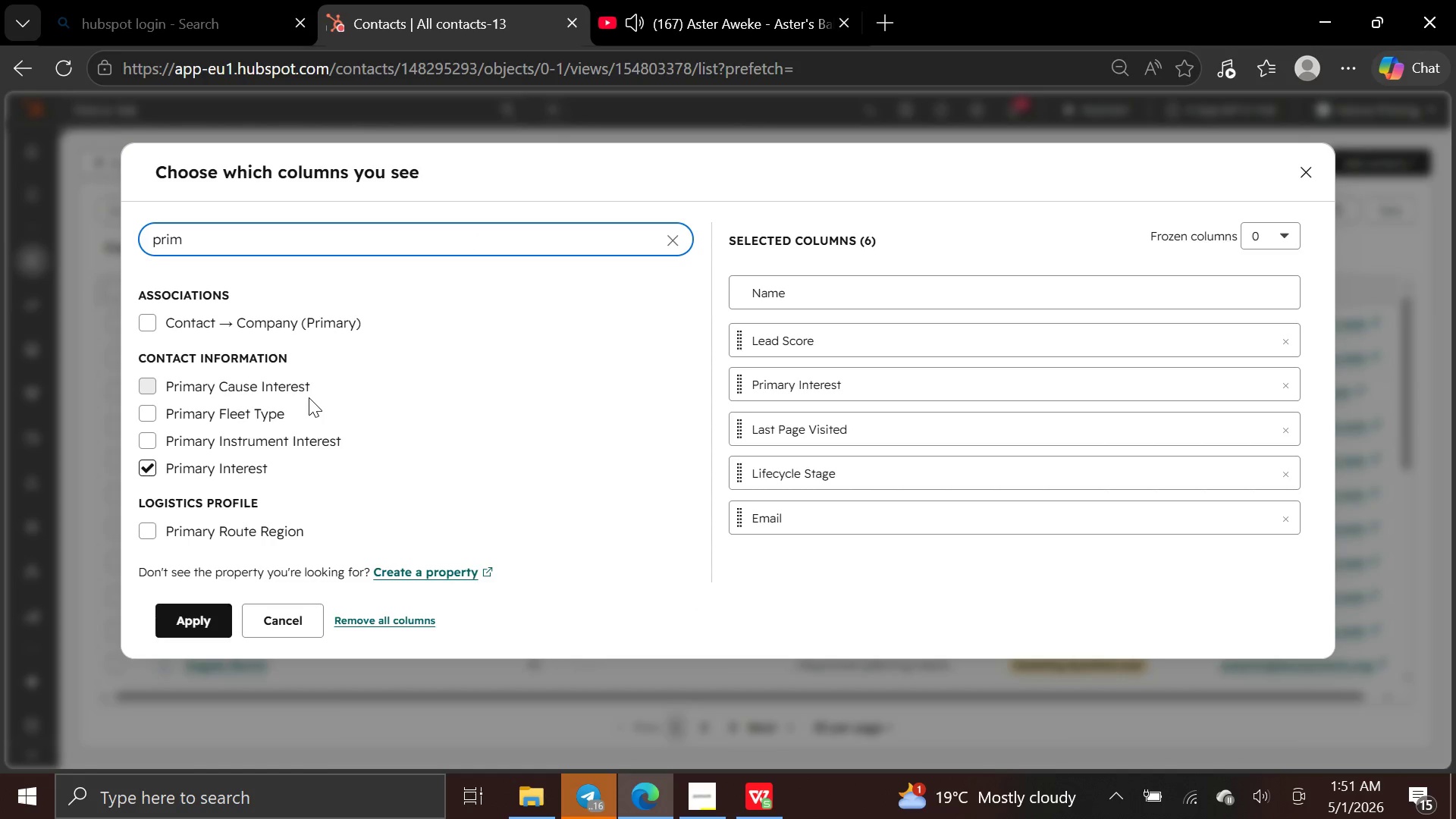 
wait(6.5)
 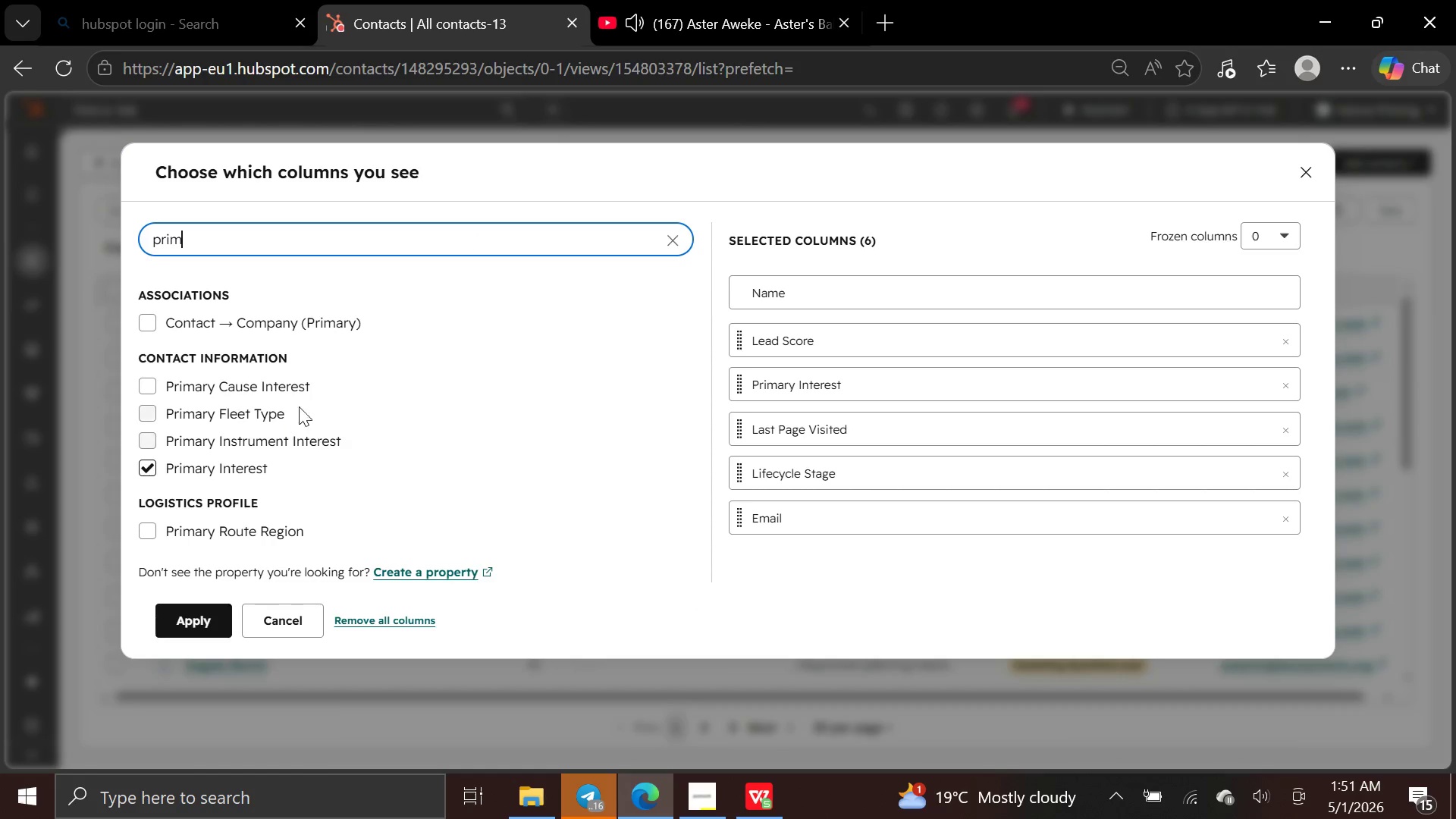 
type(ary l)
key(Backspace)
type(L==)
 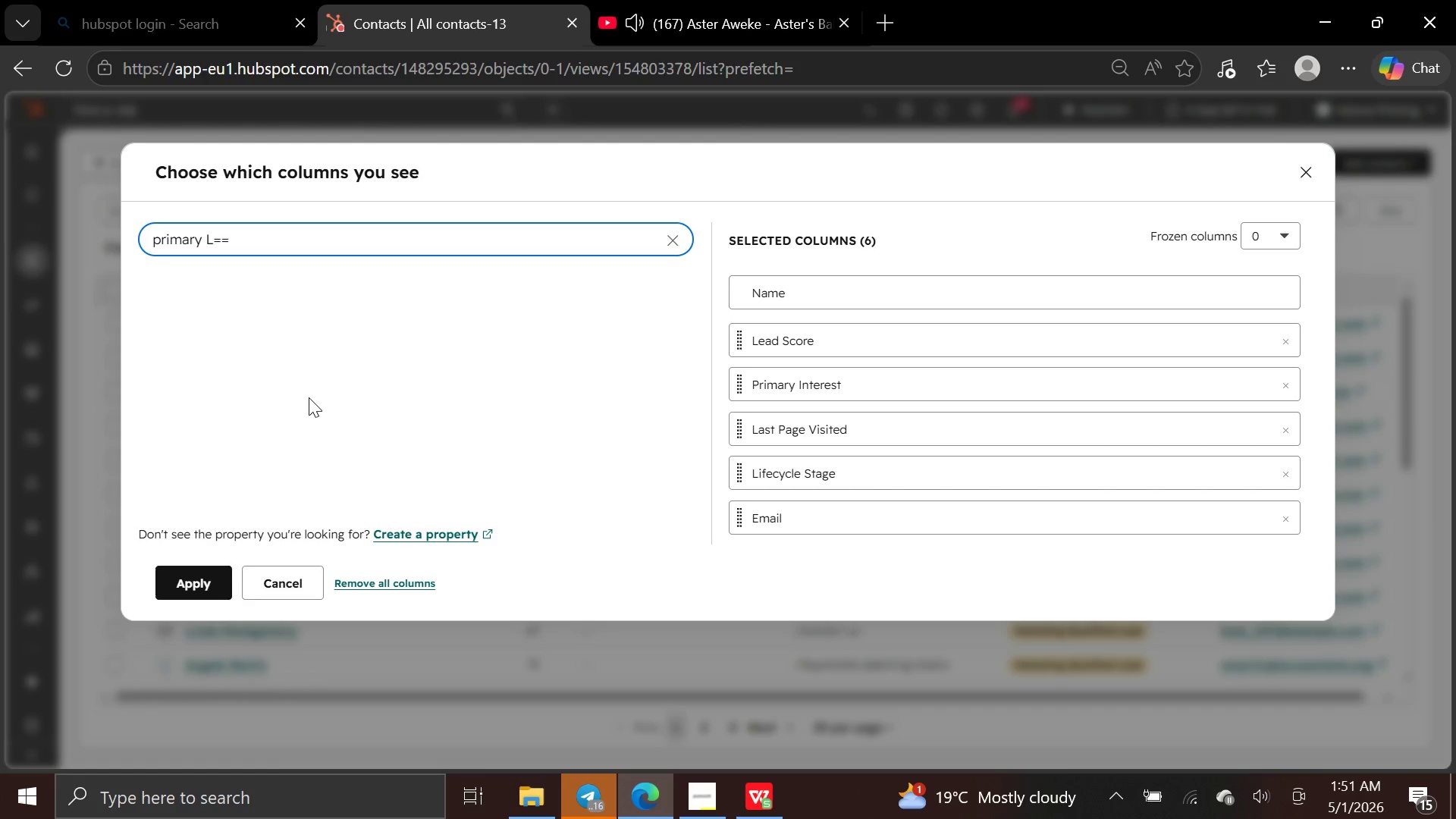 
hold_key(key=Backspace, duration=0.97)
 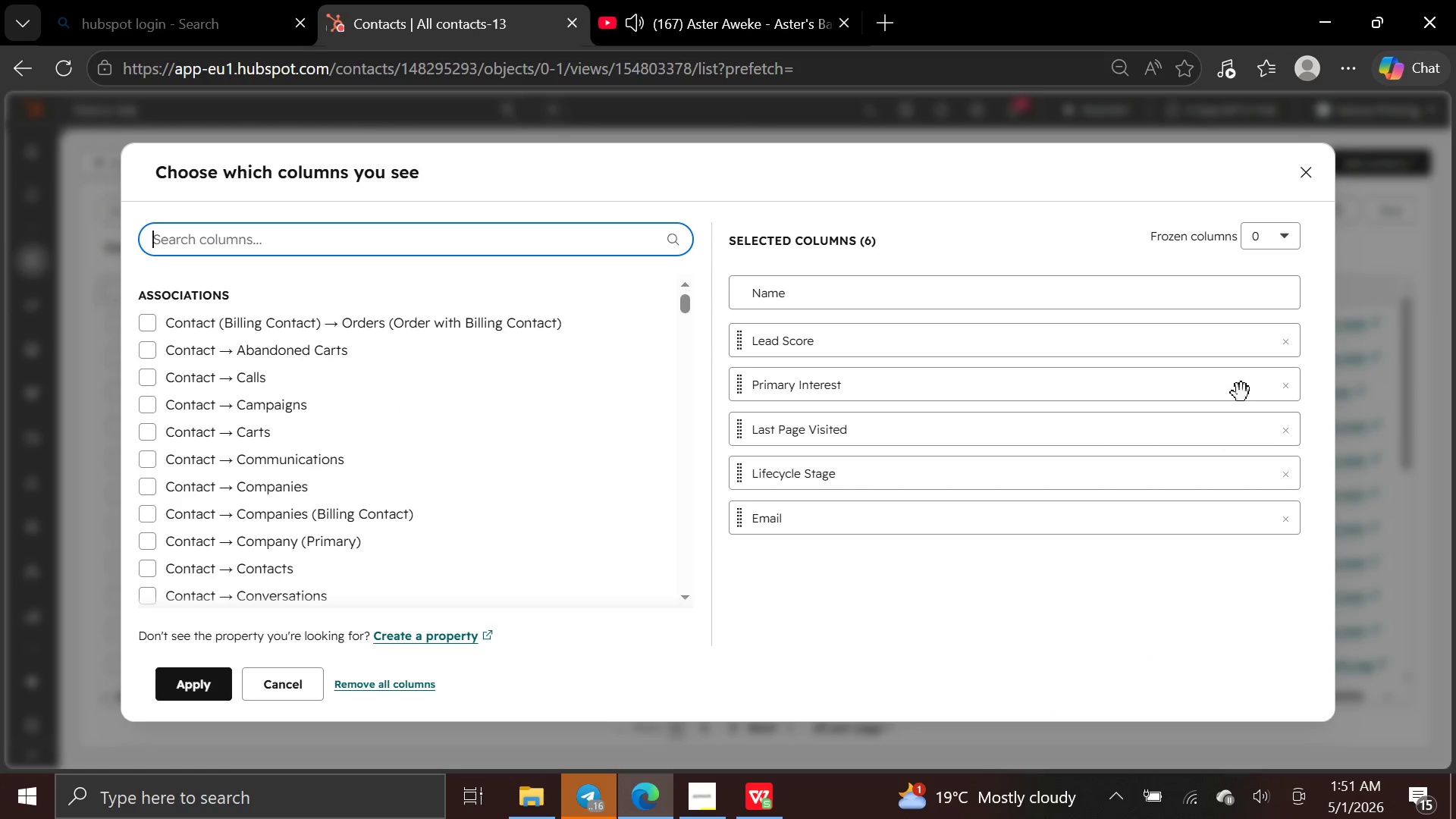 
left_click([1285, 390])
 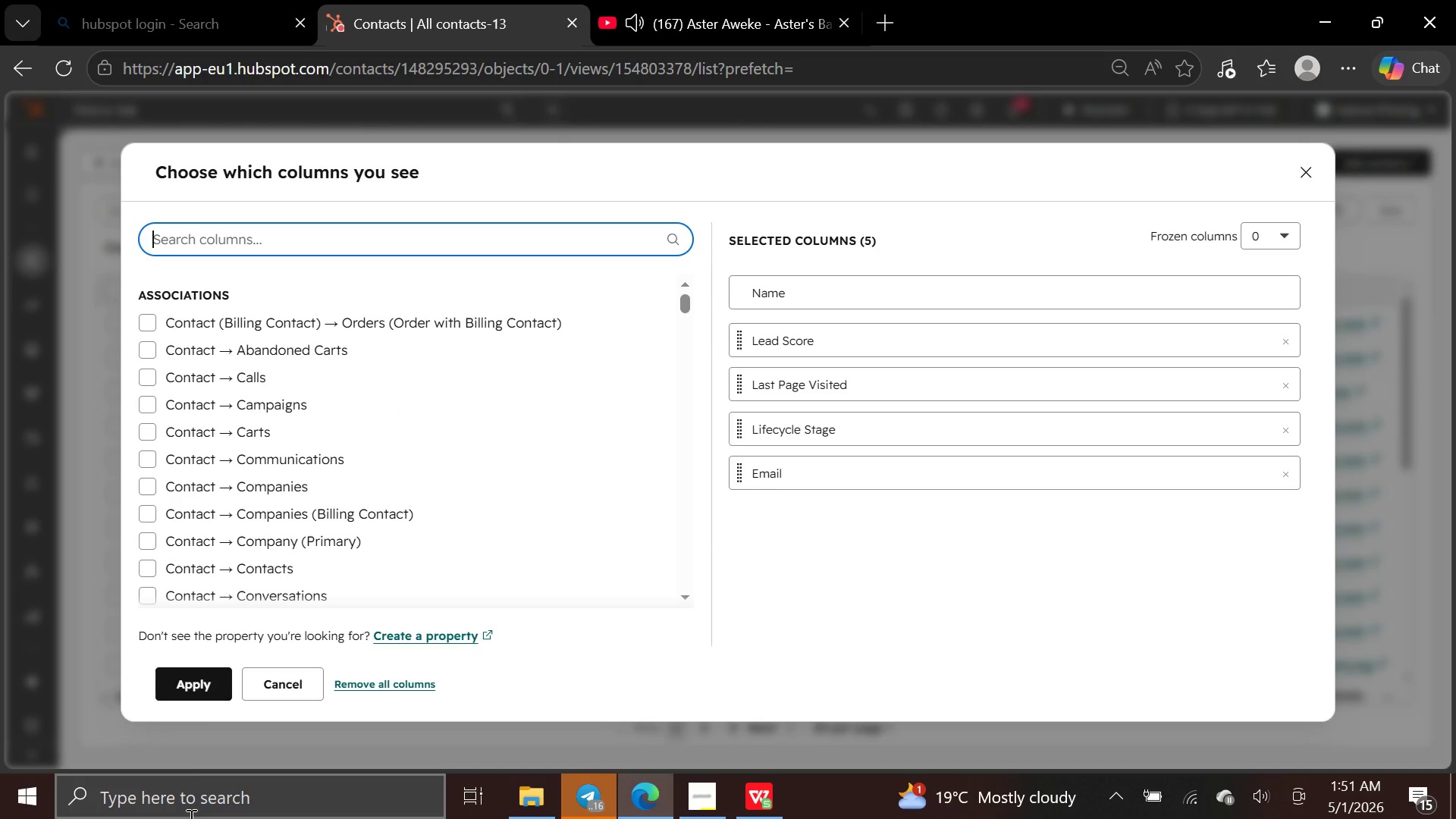 
left_click([214, 682])
 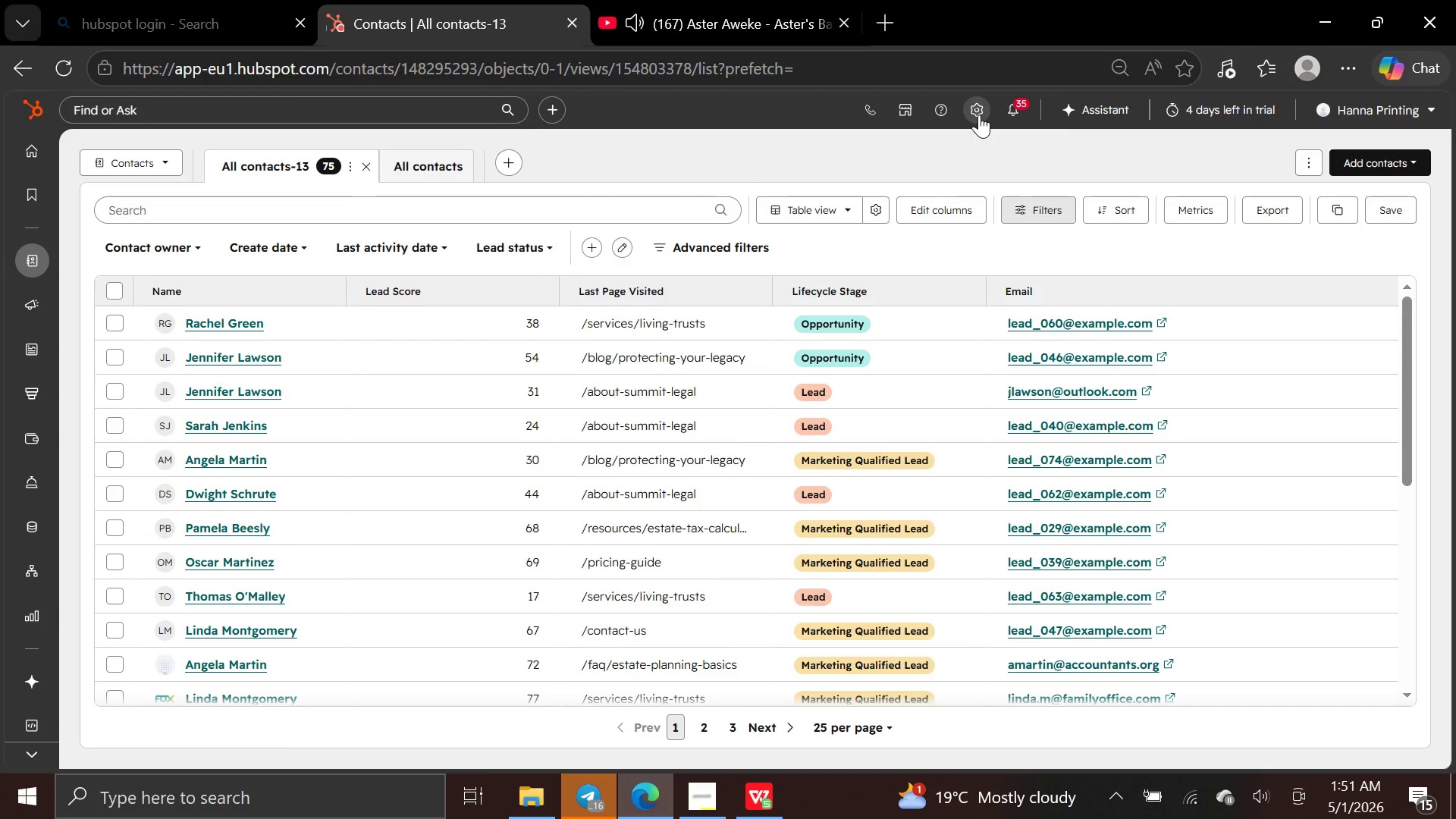 
left_click([979, 115])
 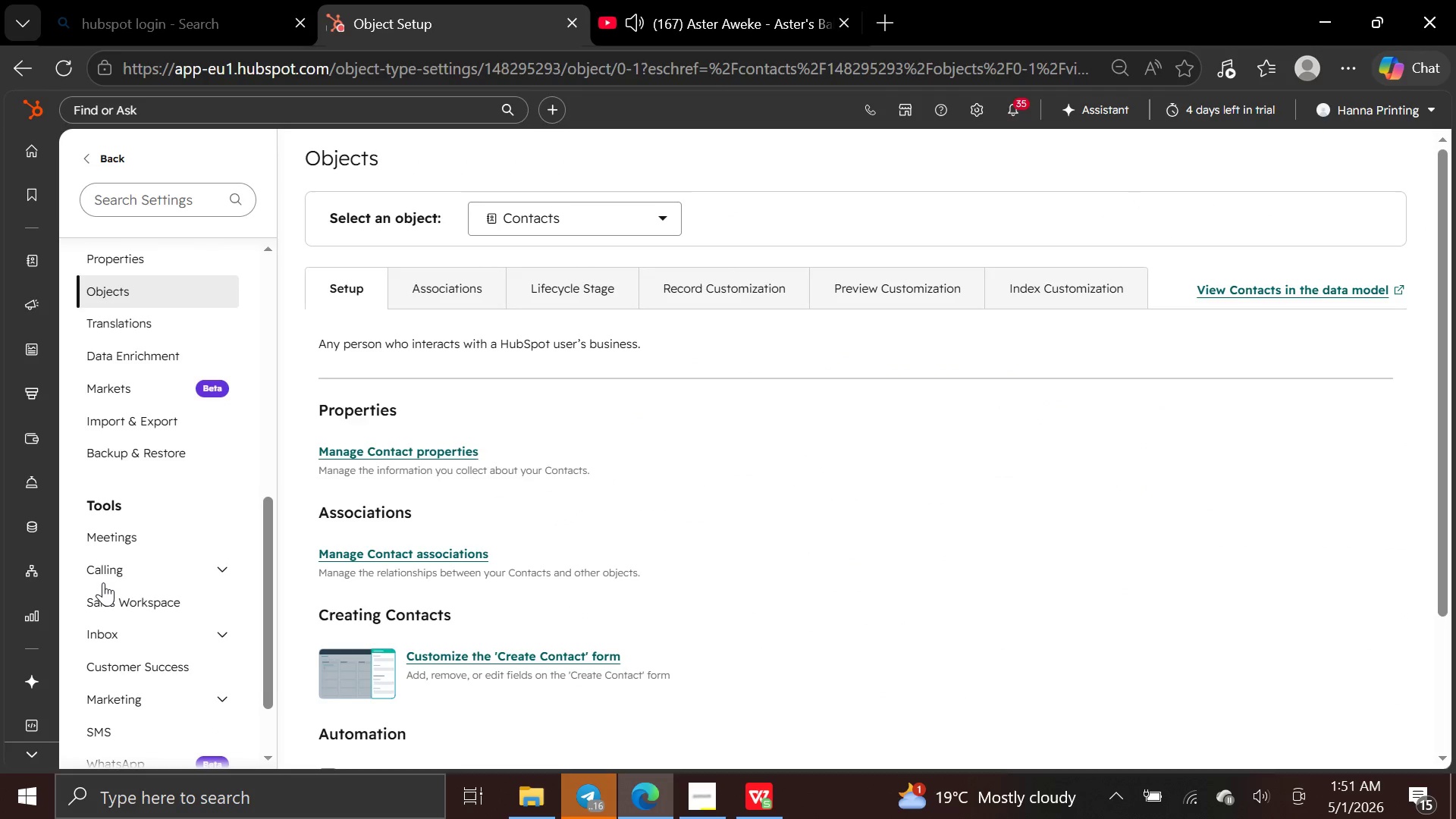 
wait(5.94)
 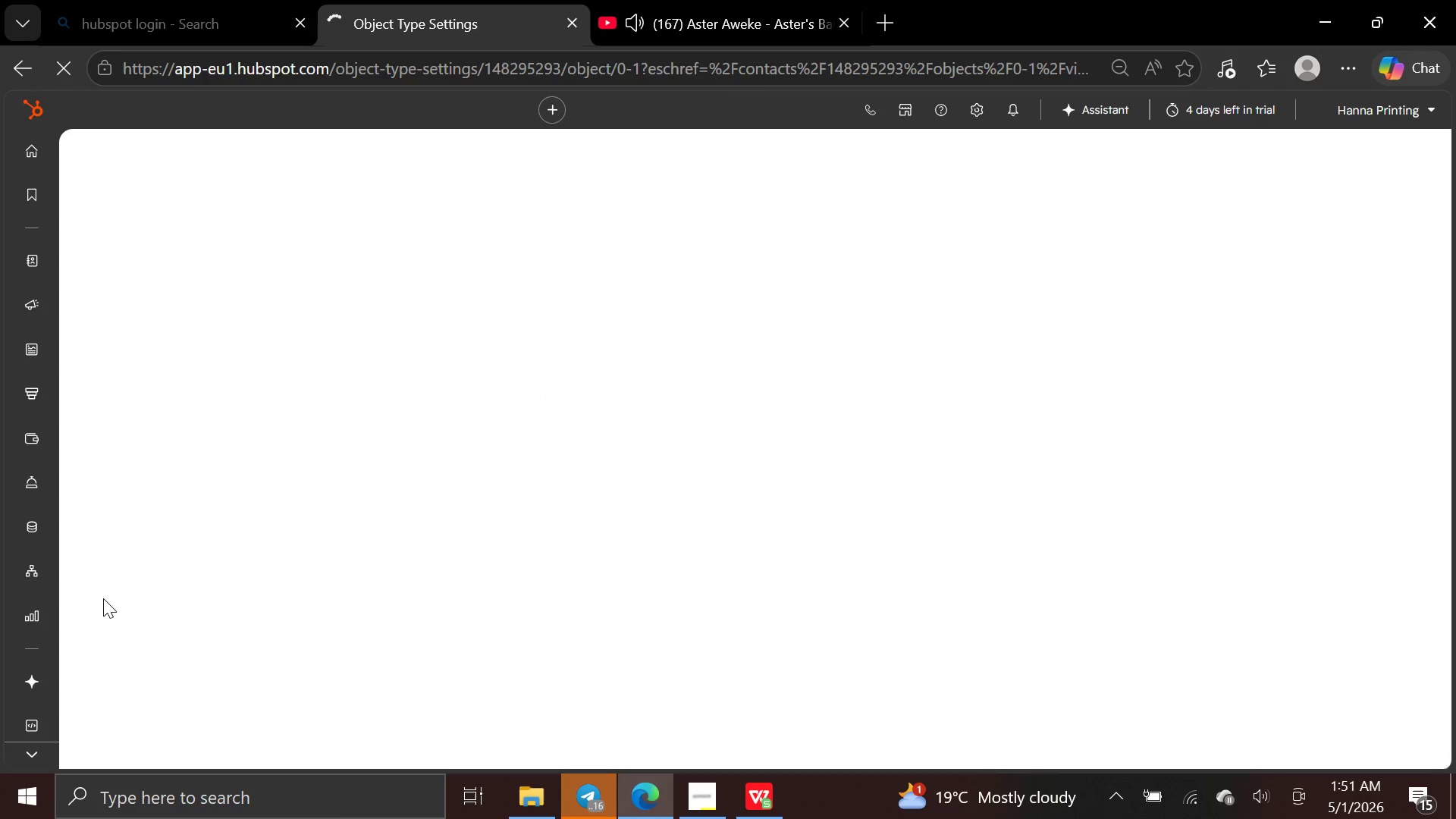 
left_click([172, 265])
 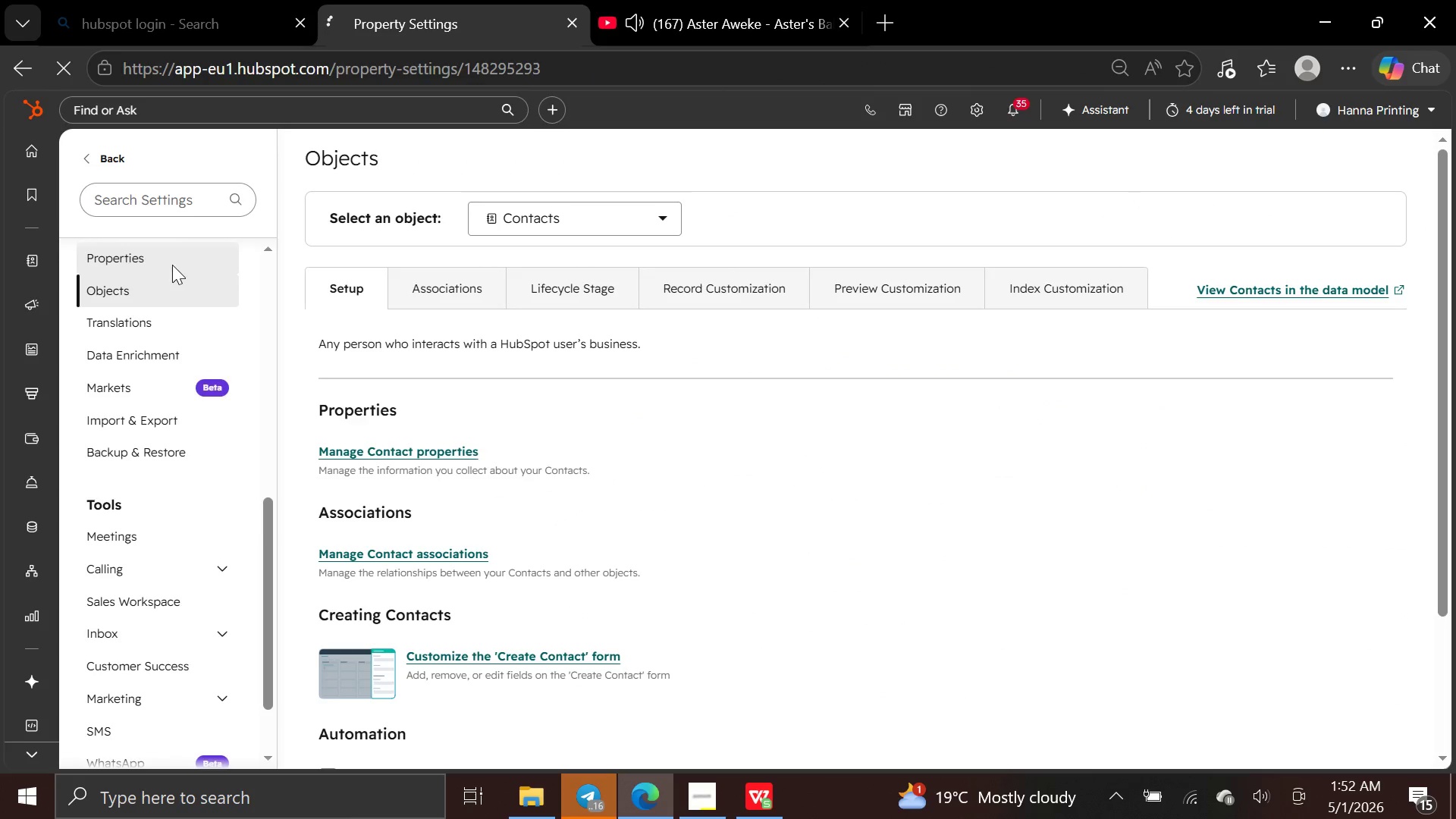 
mouse_move([424, 320])
 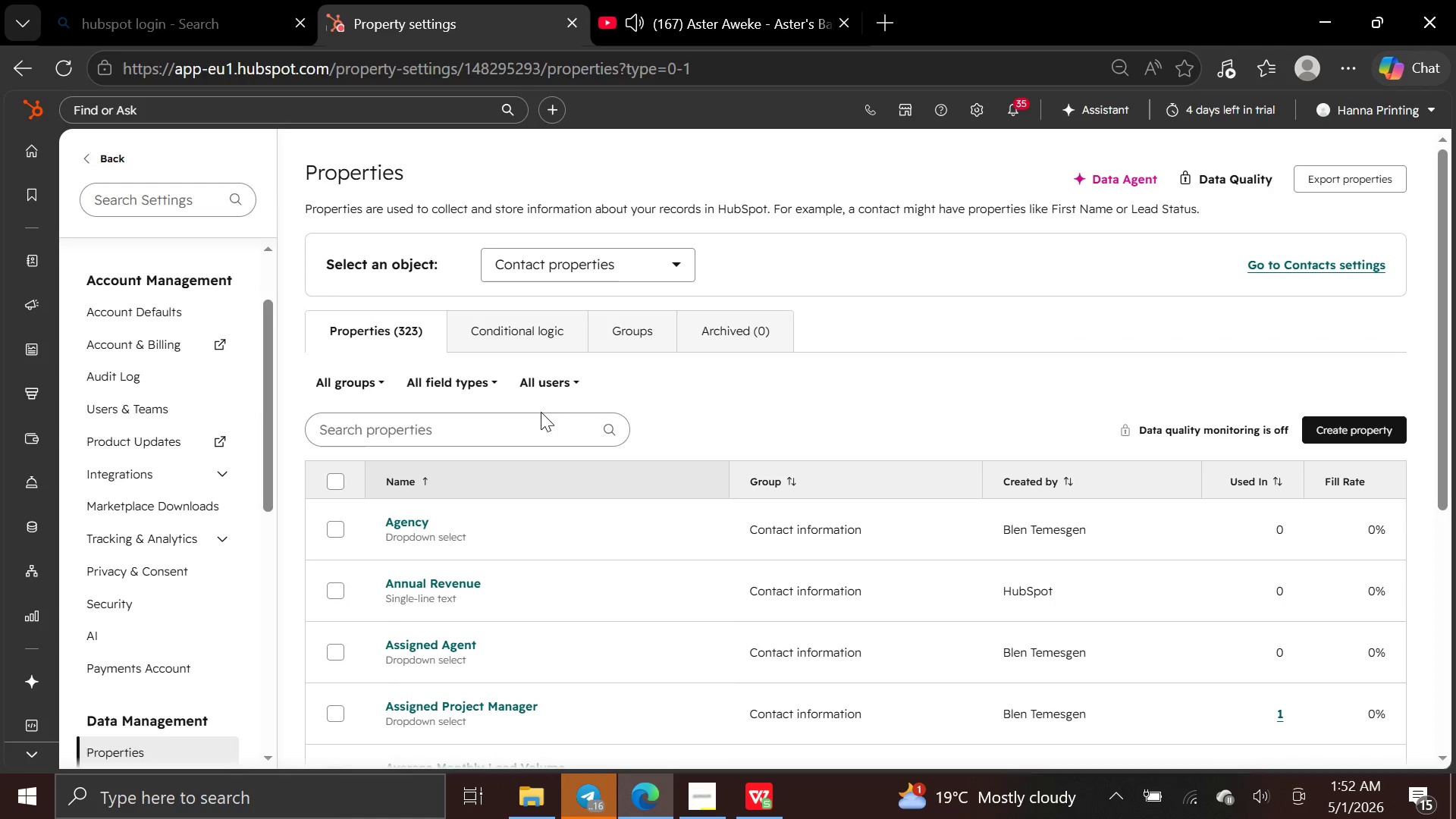 
left_click([540, 413])
 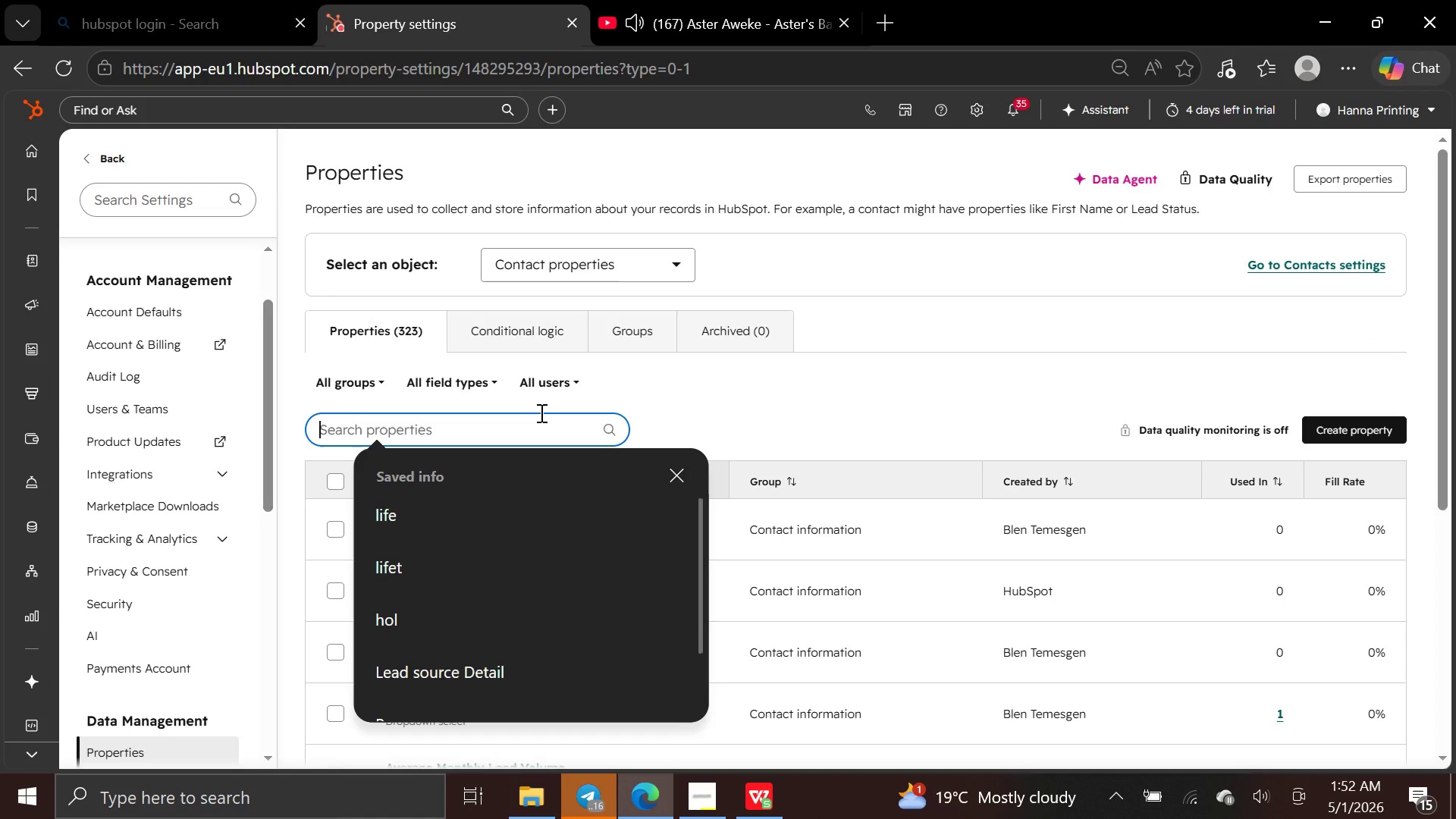 
type(PRIM)
 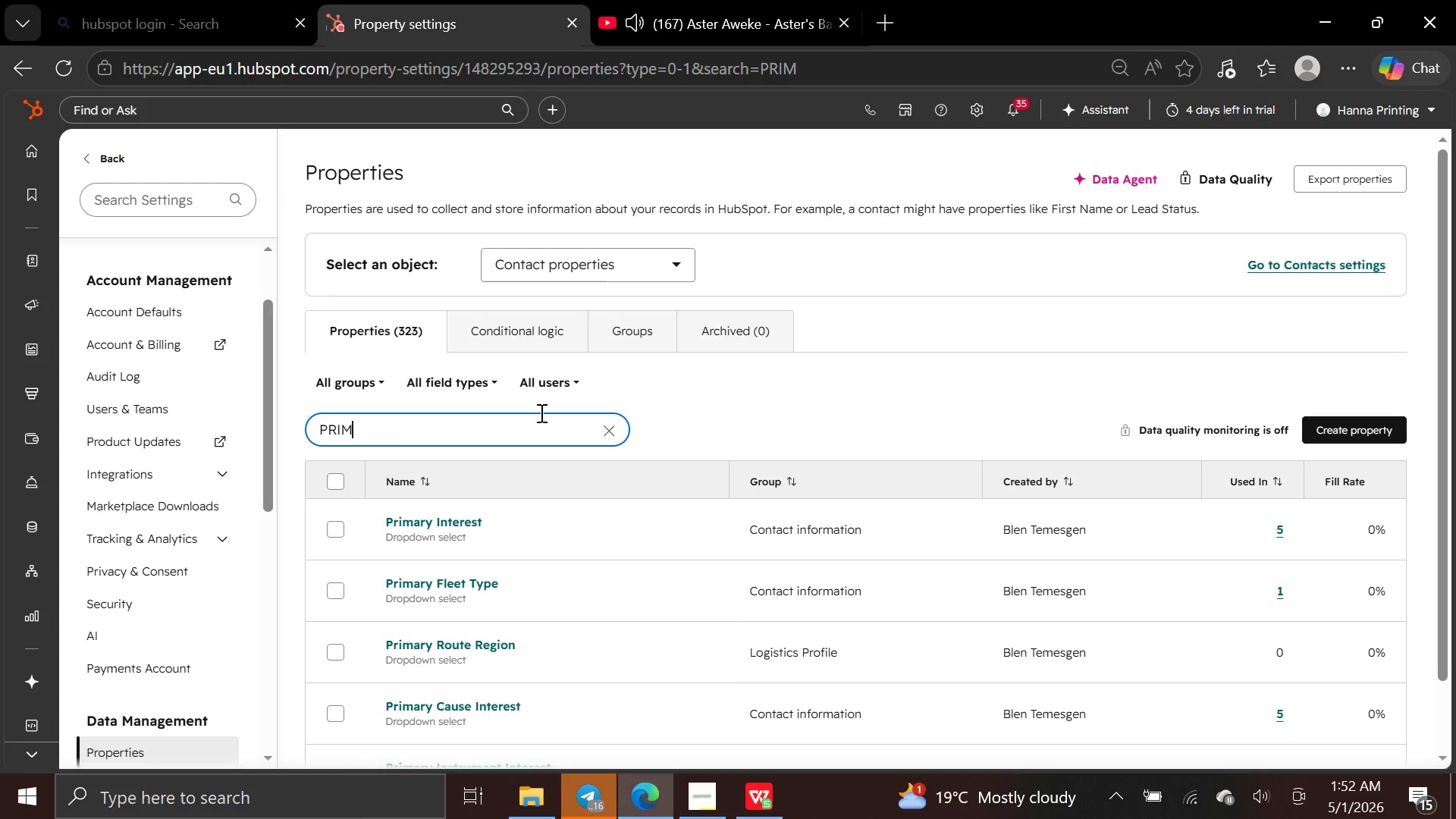 
type(ARY LEG)
 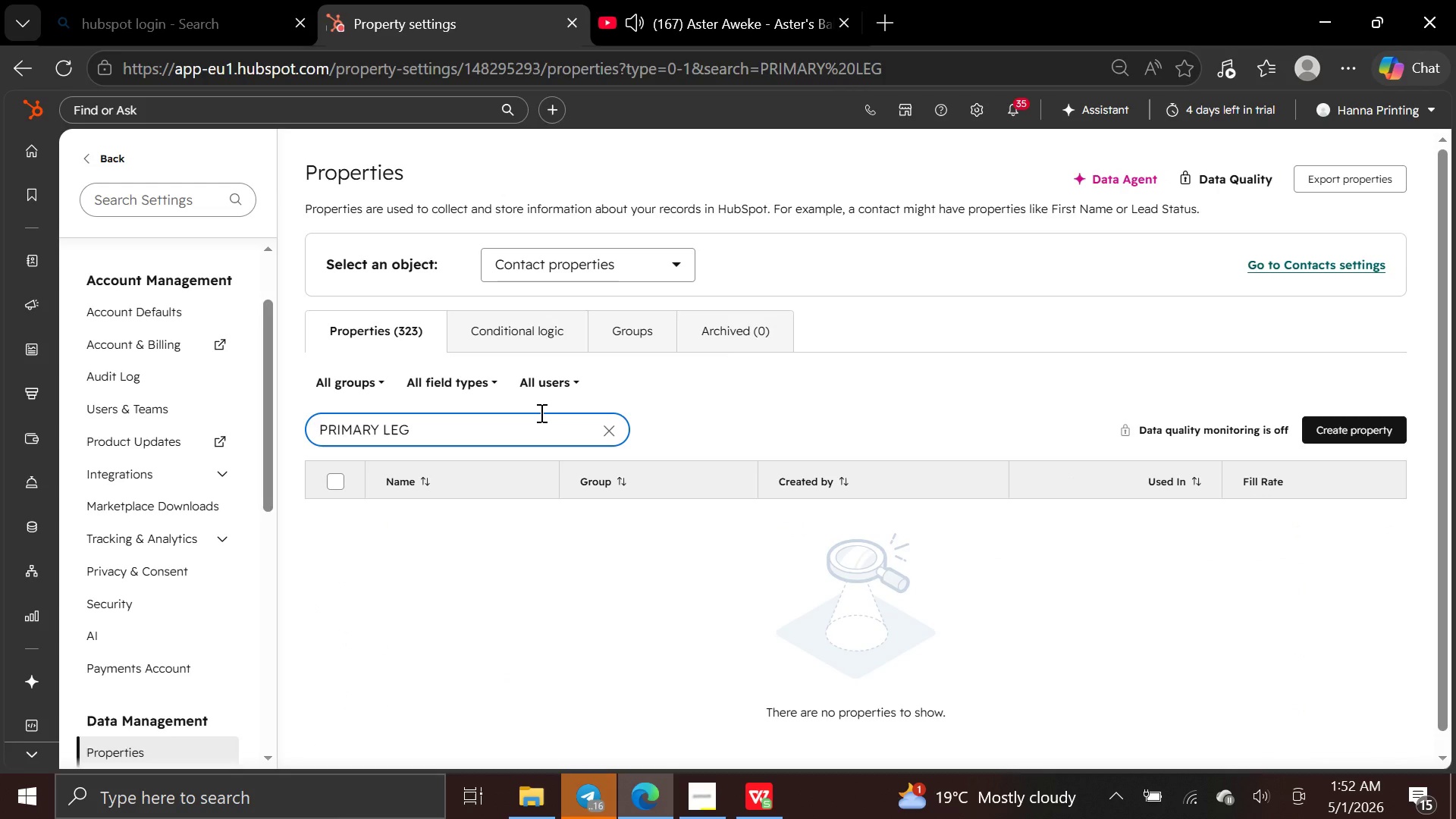 
hold_key(key=Backspace, duration=1.14)
 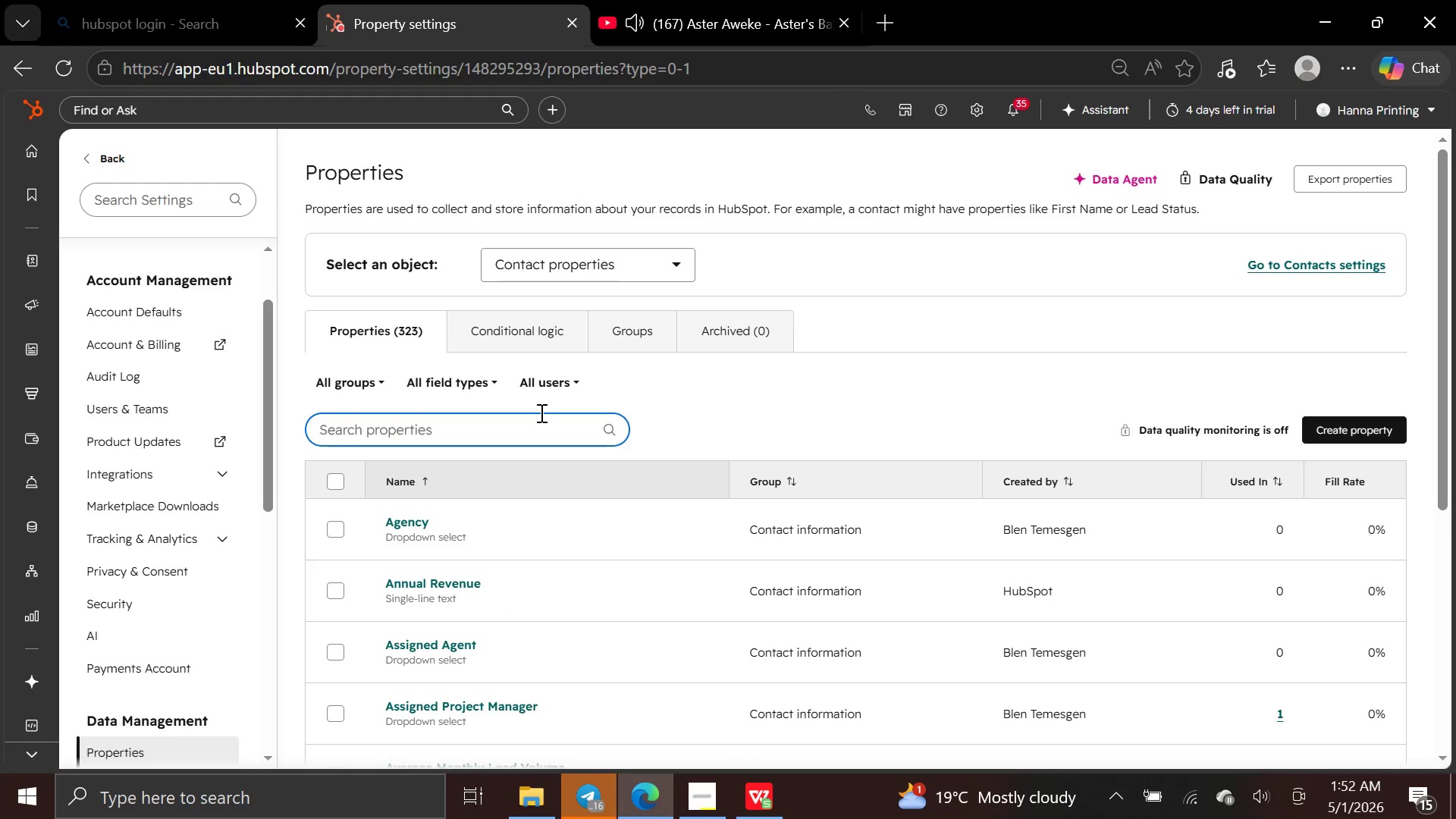 
type(pr)
 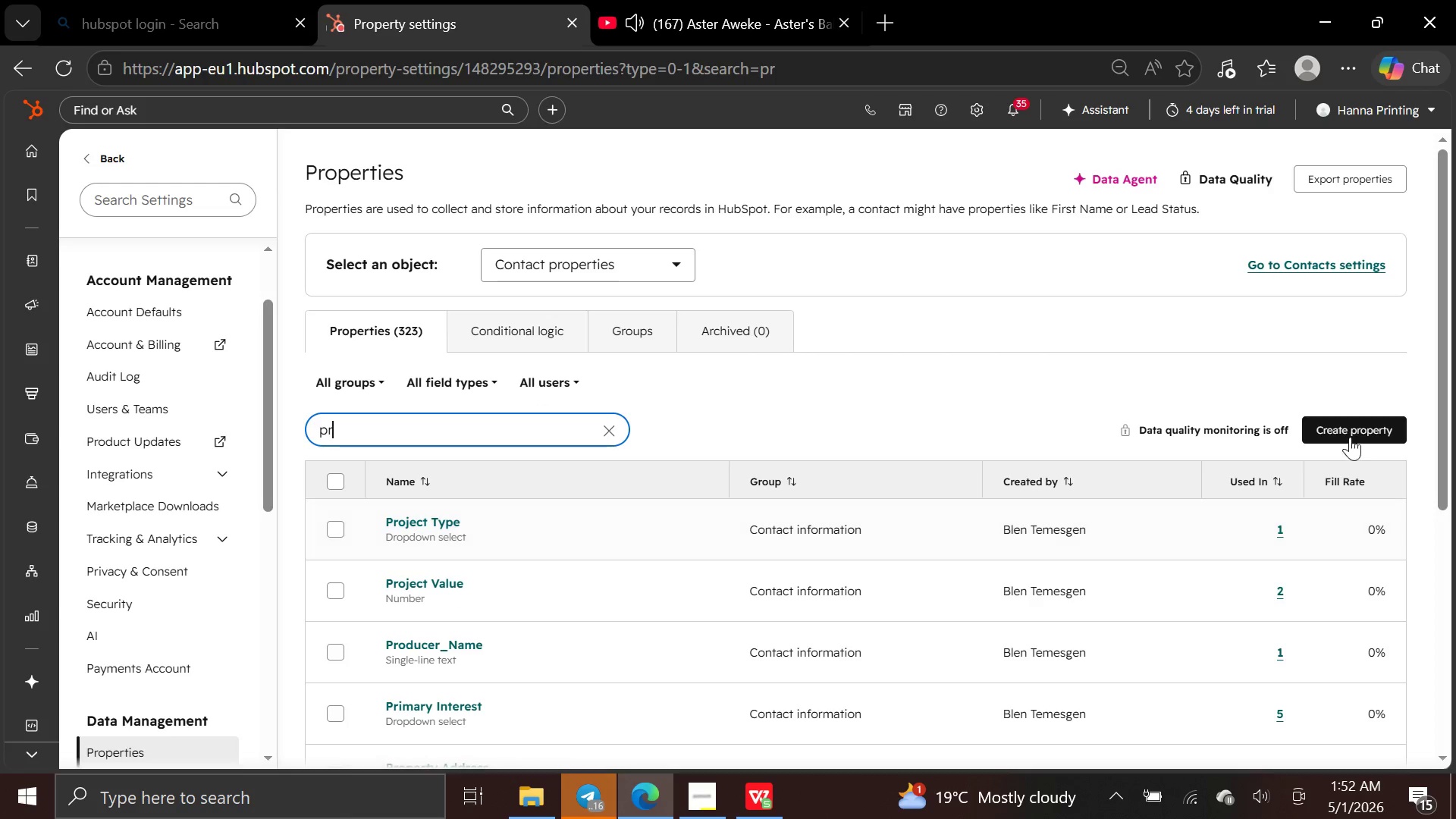 
left_click([1349, 426])
 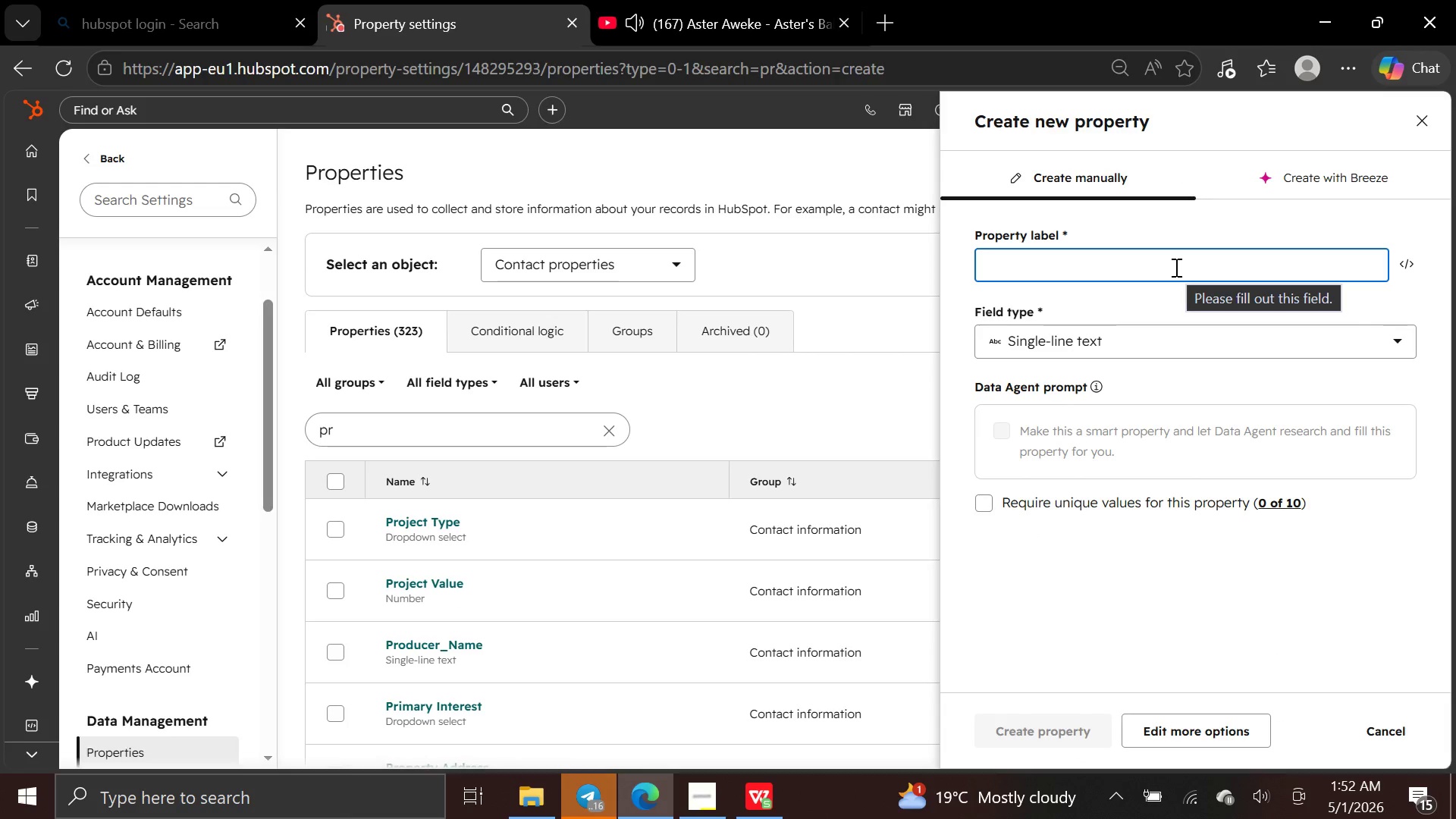 
type(primary lw)
key(Backspace)
type(egal in)
 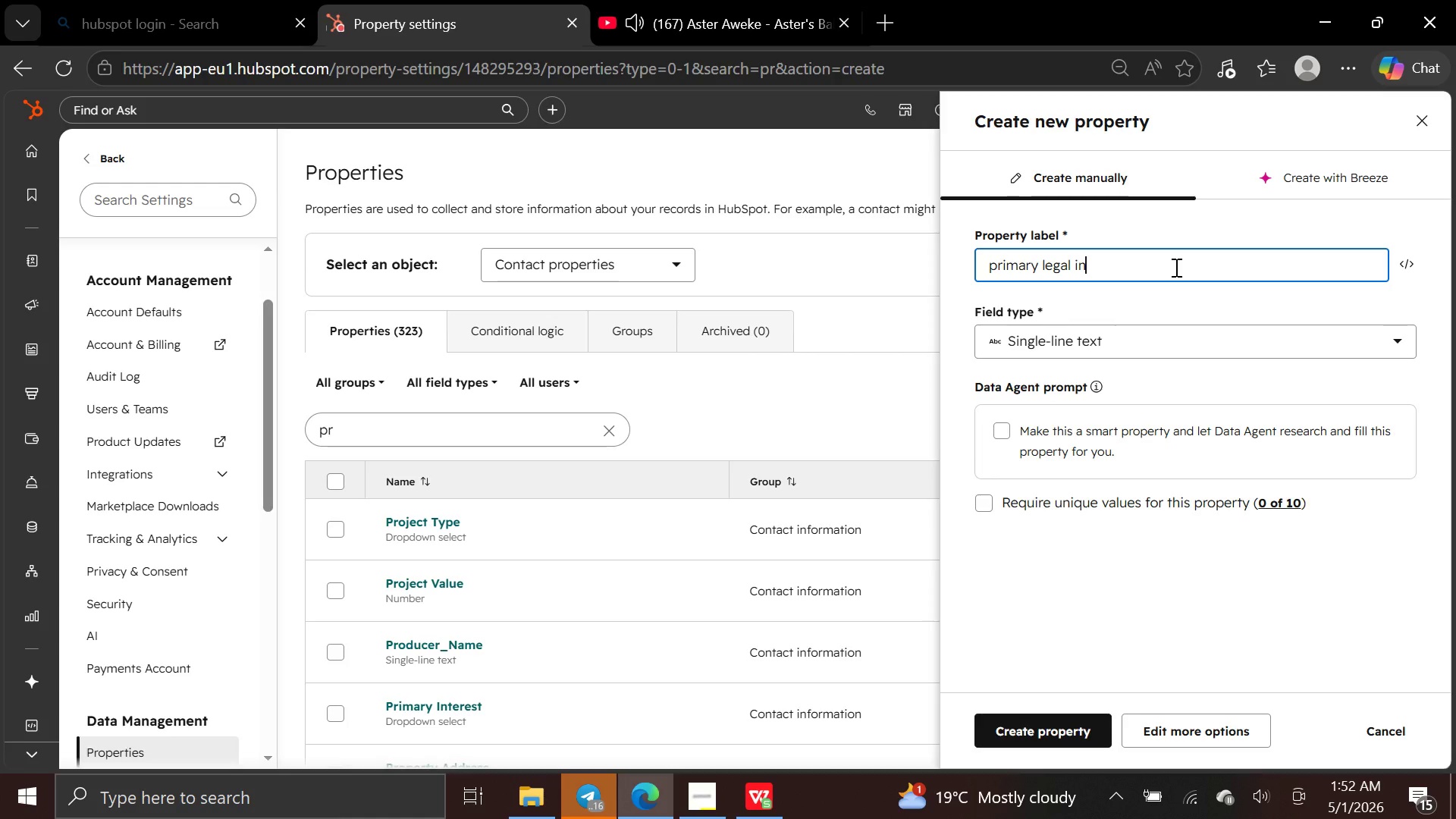 
type(terest)
 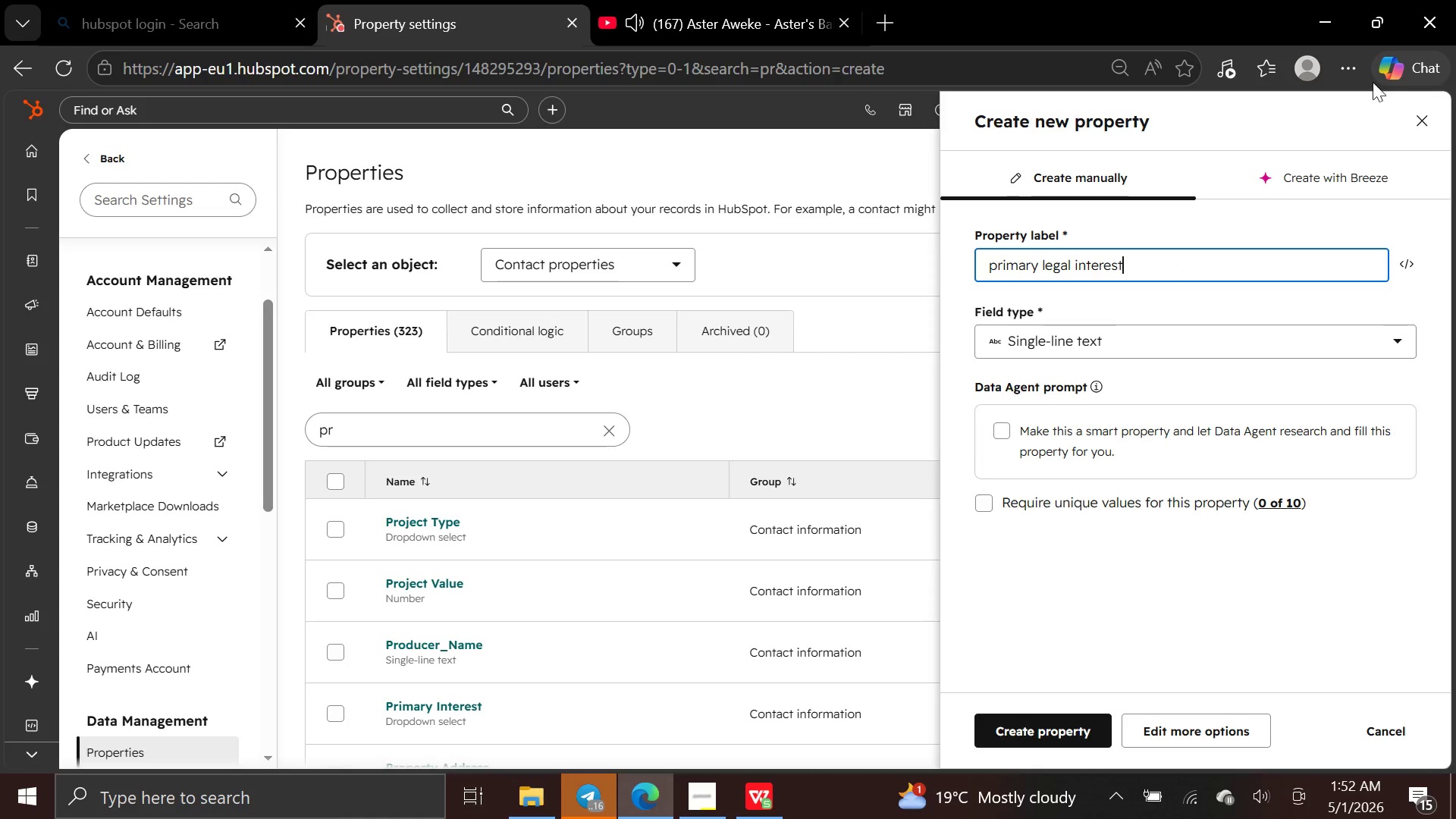 
left_click([1424, 115])
 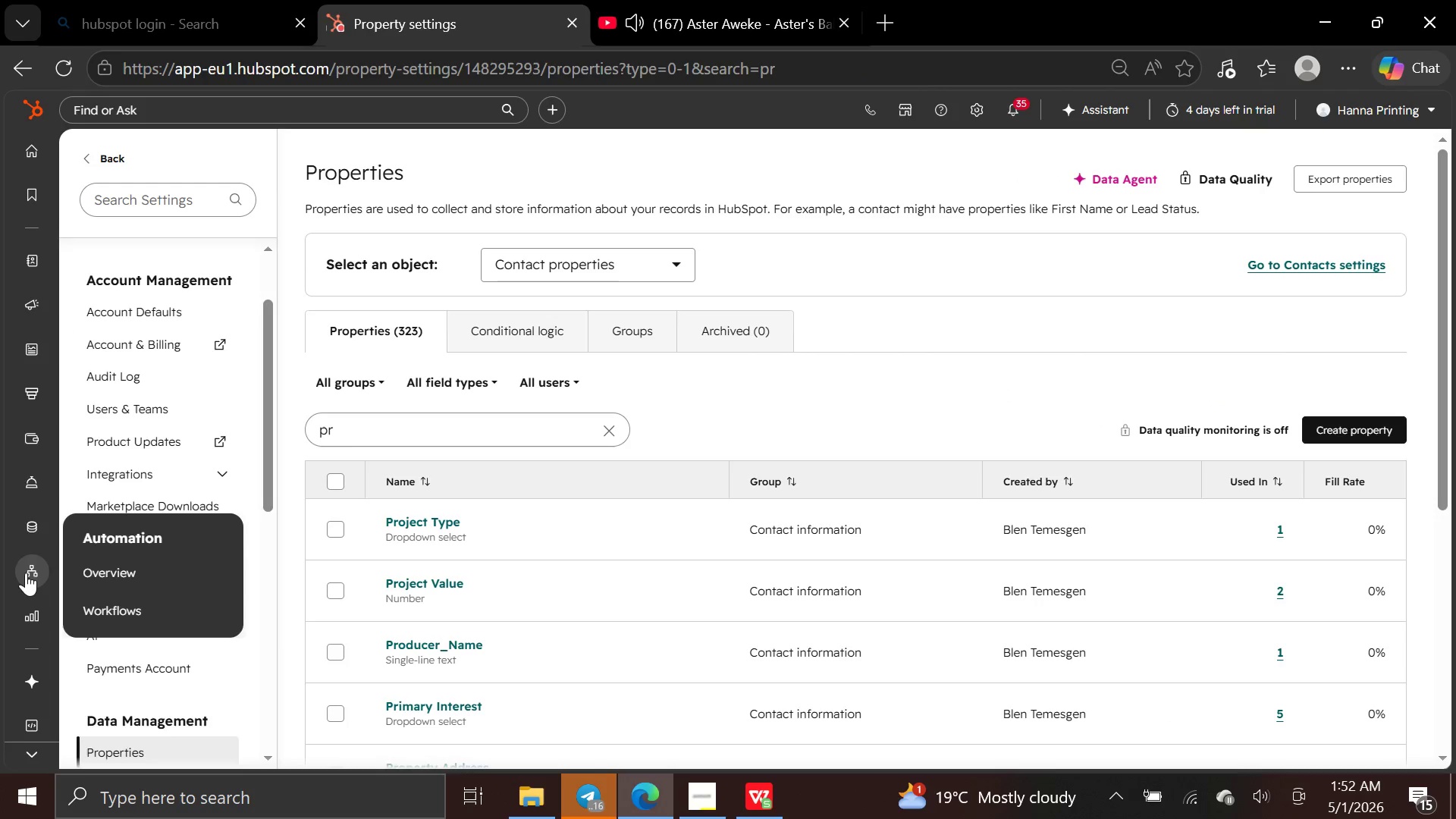 
mouse_move([20, 425])
 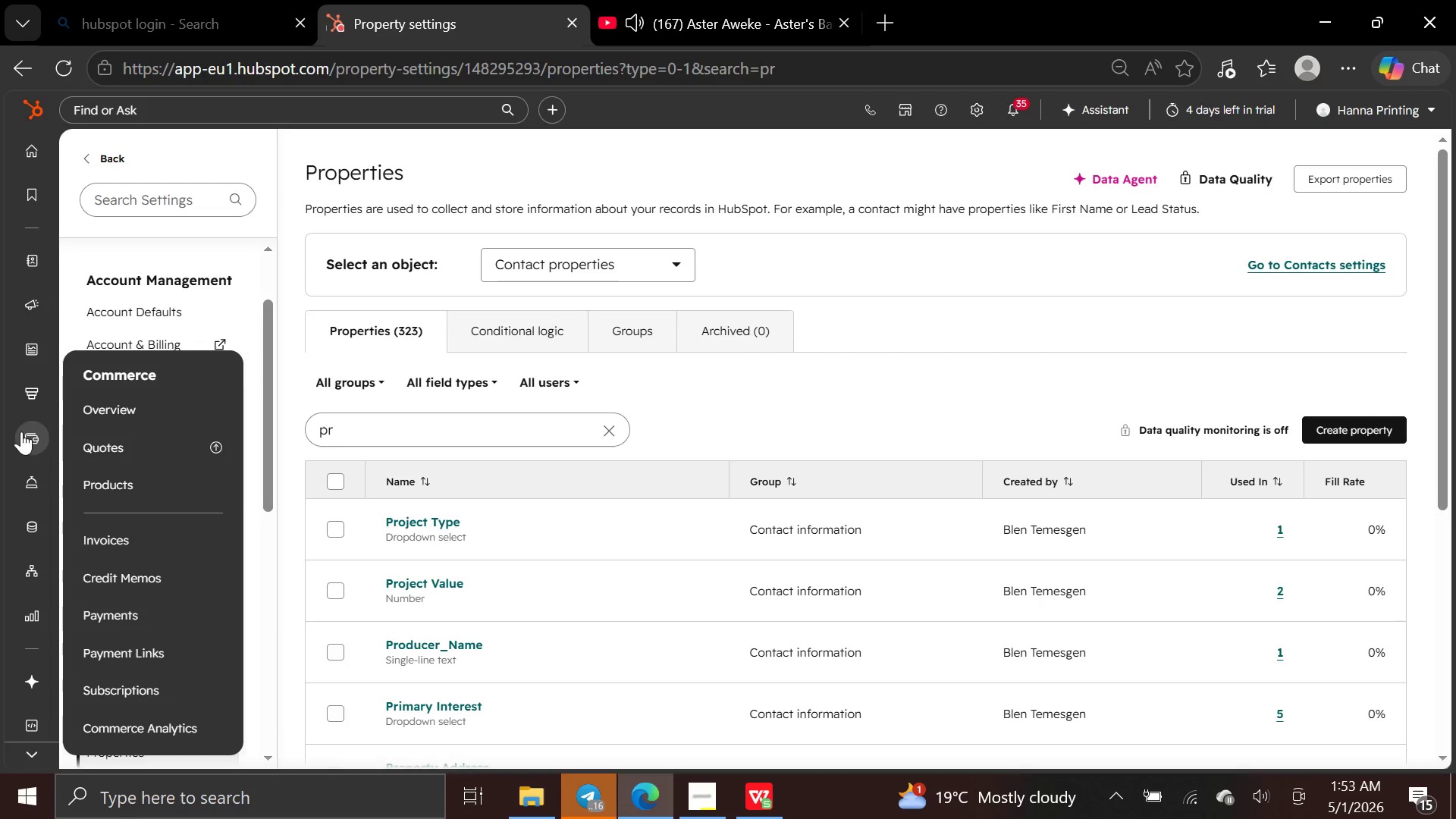 
wait(10.04)
 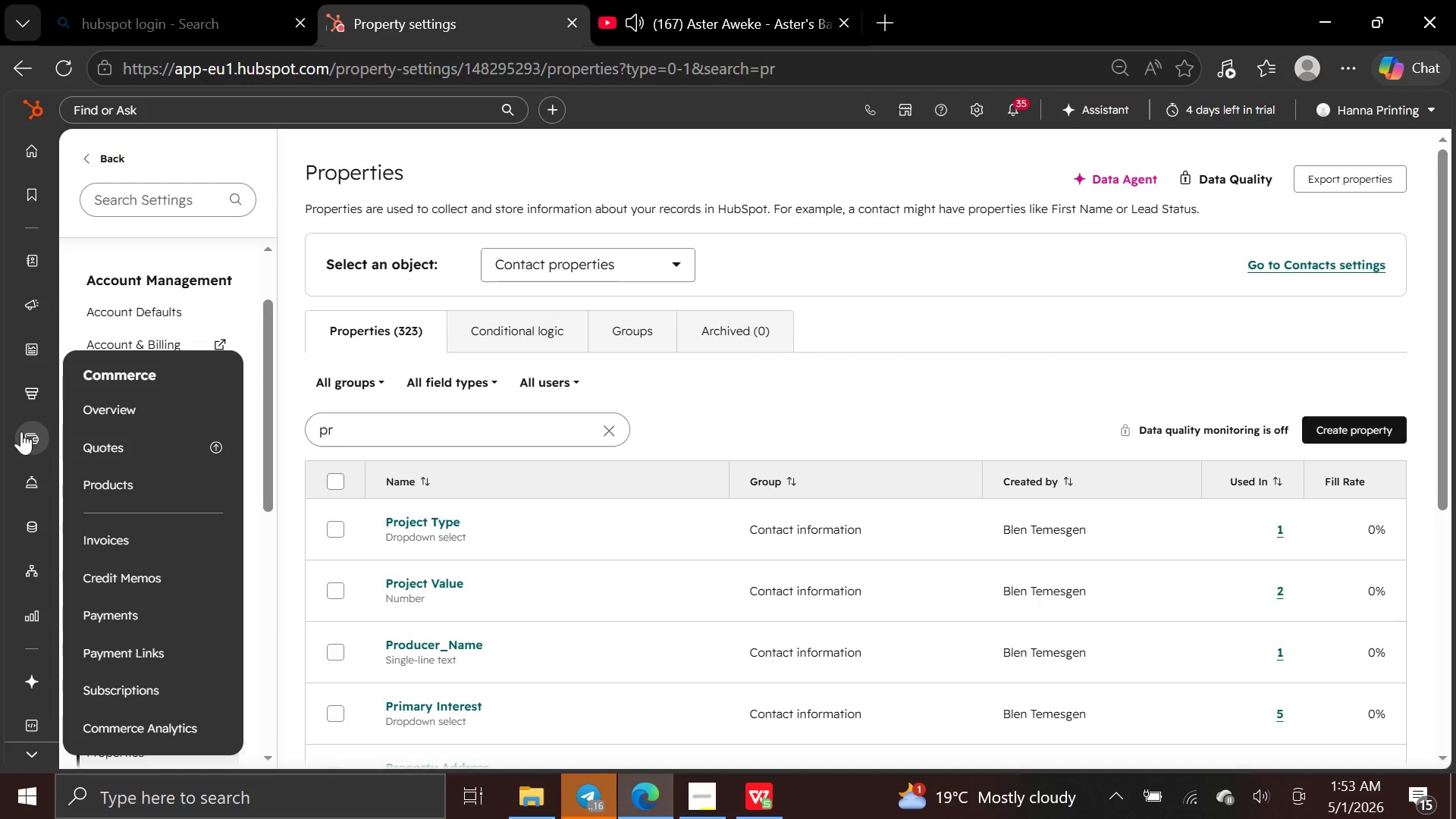 
left_click([79, 343])
 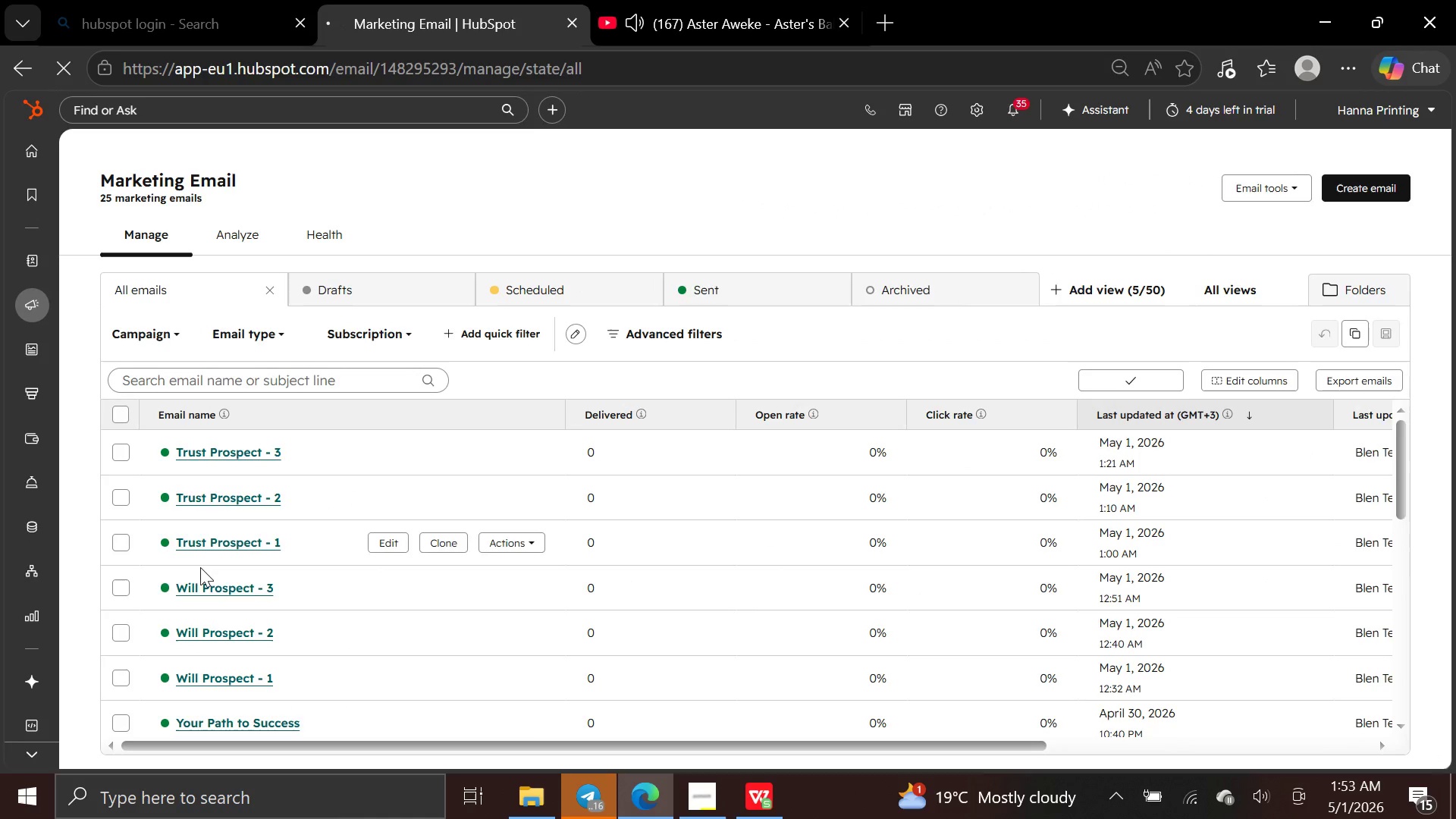 
wait(6.08)
 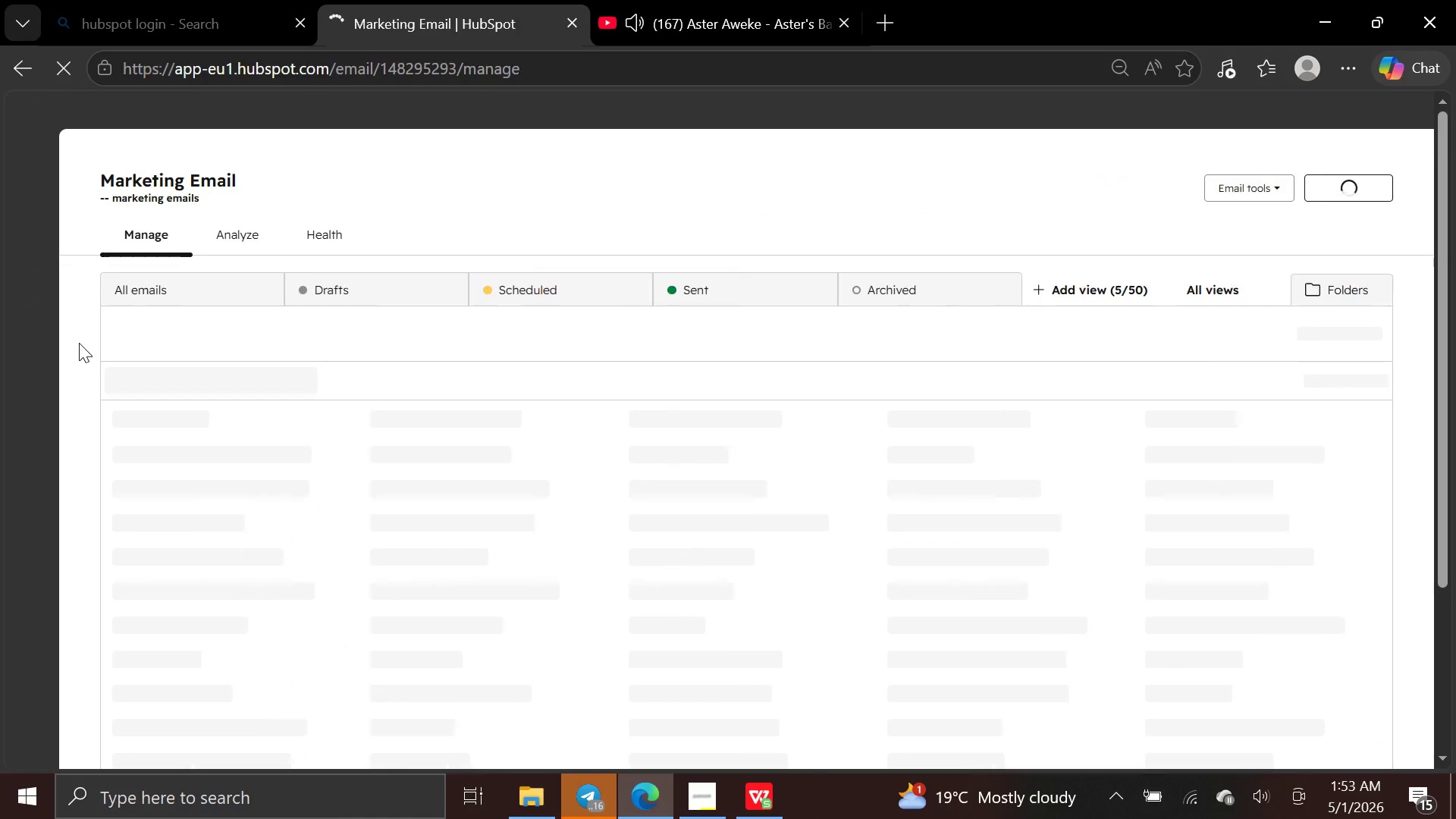 
double_click([196, 667])
 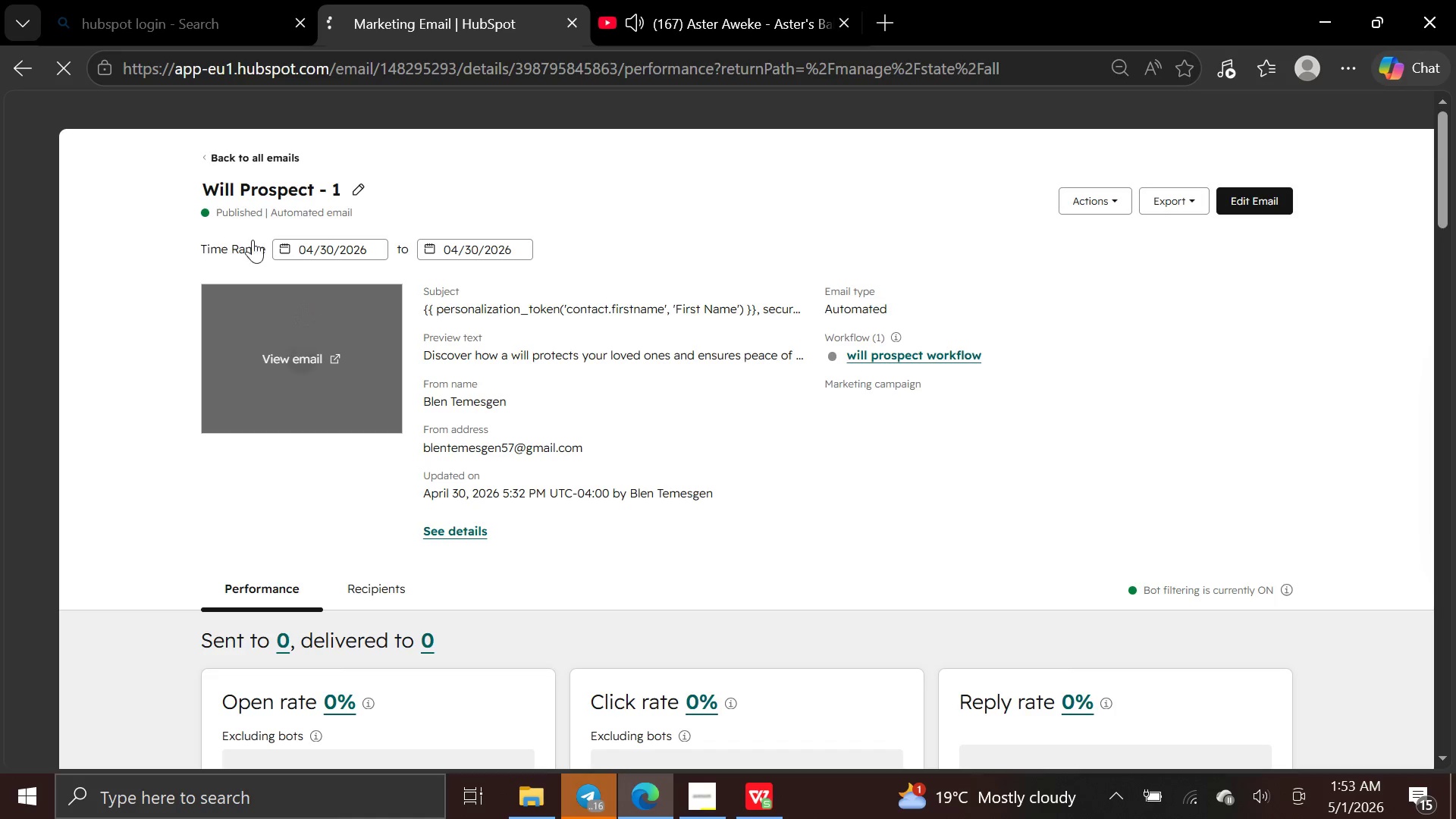 
left_click([255, 162])
 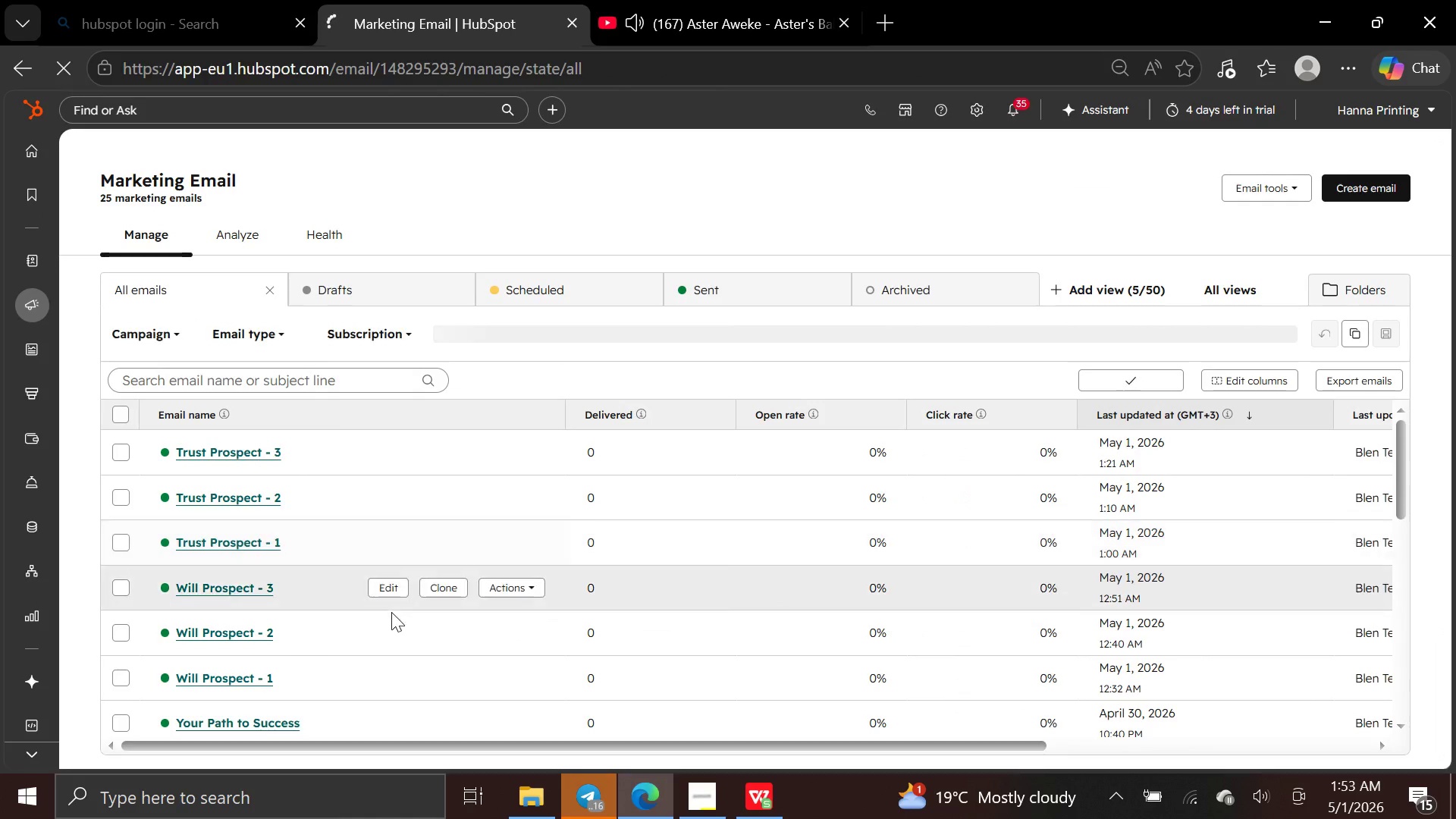 
wait(7.25)
 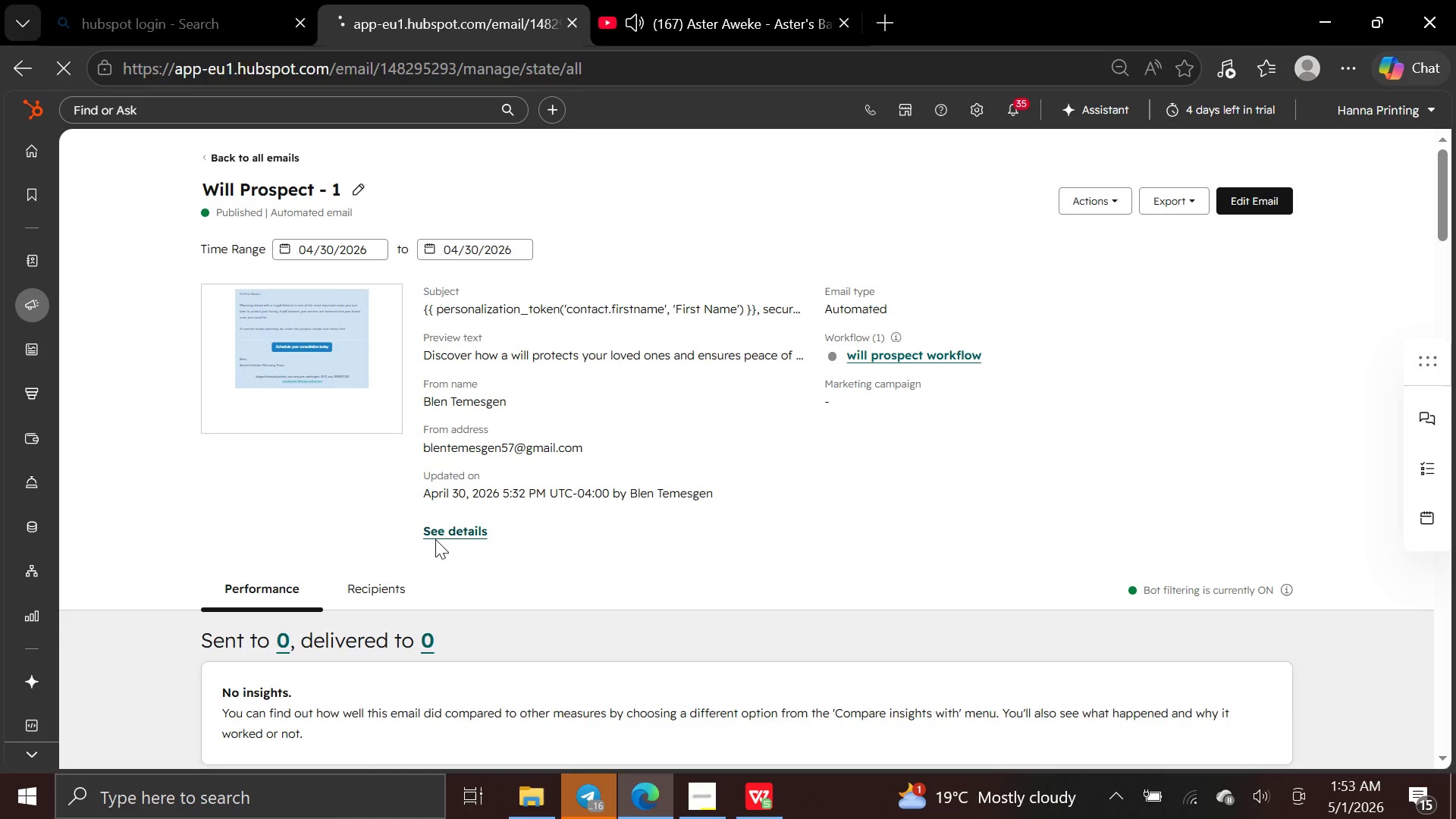 
left_click([391, 676])
 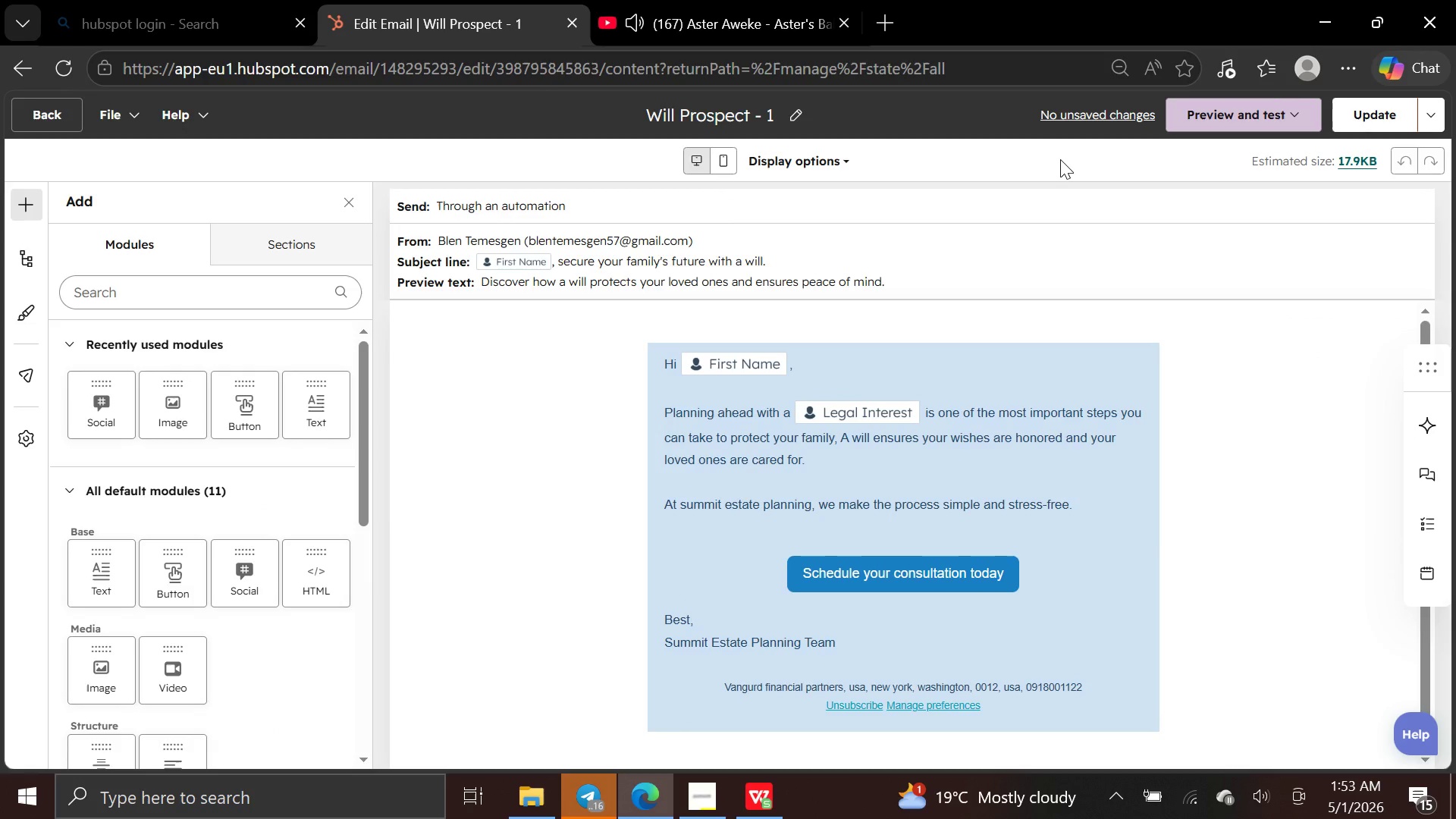 
wait(14.42)
 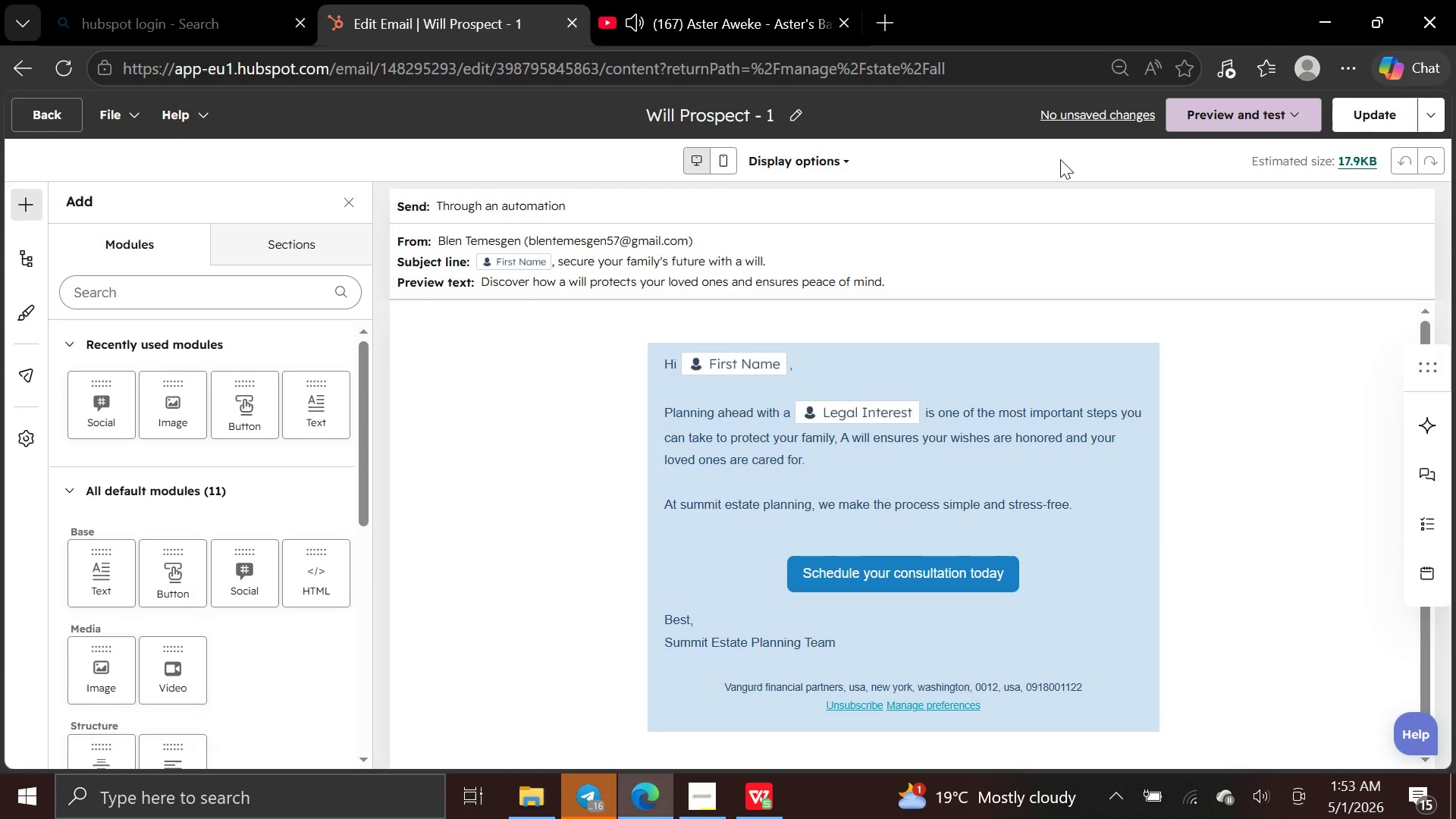 
left_click([50, 102])
 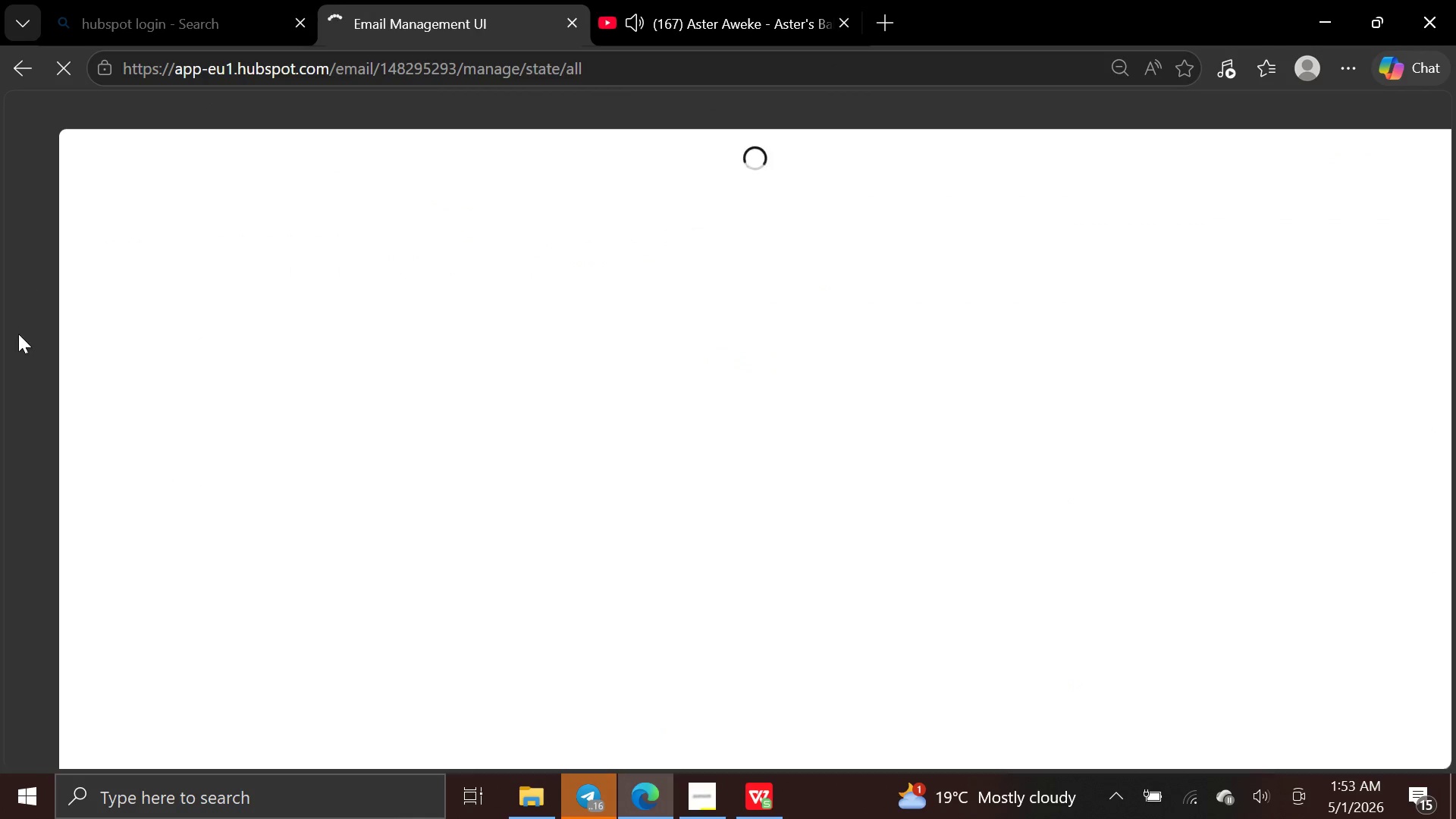 
mouse_move([110, 395])
 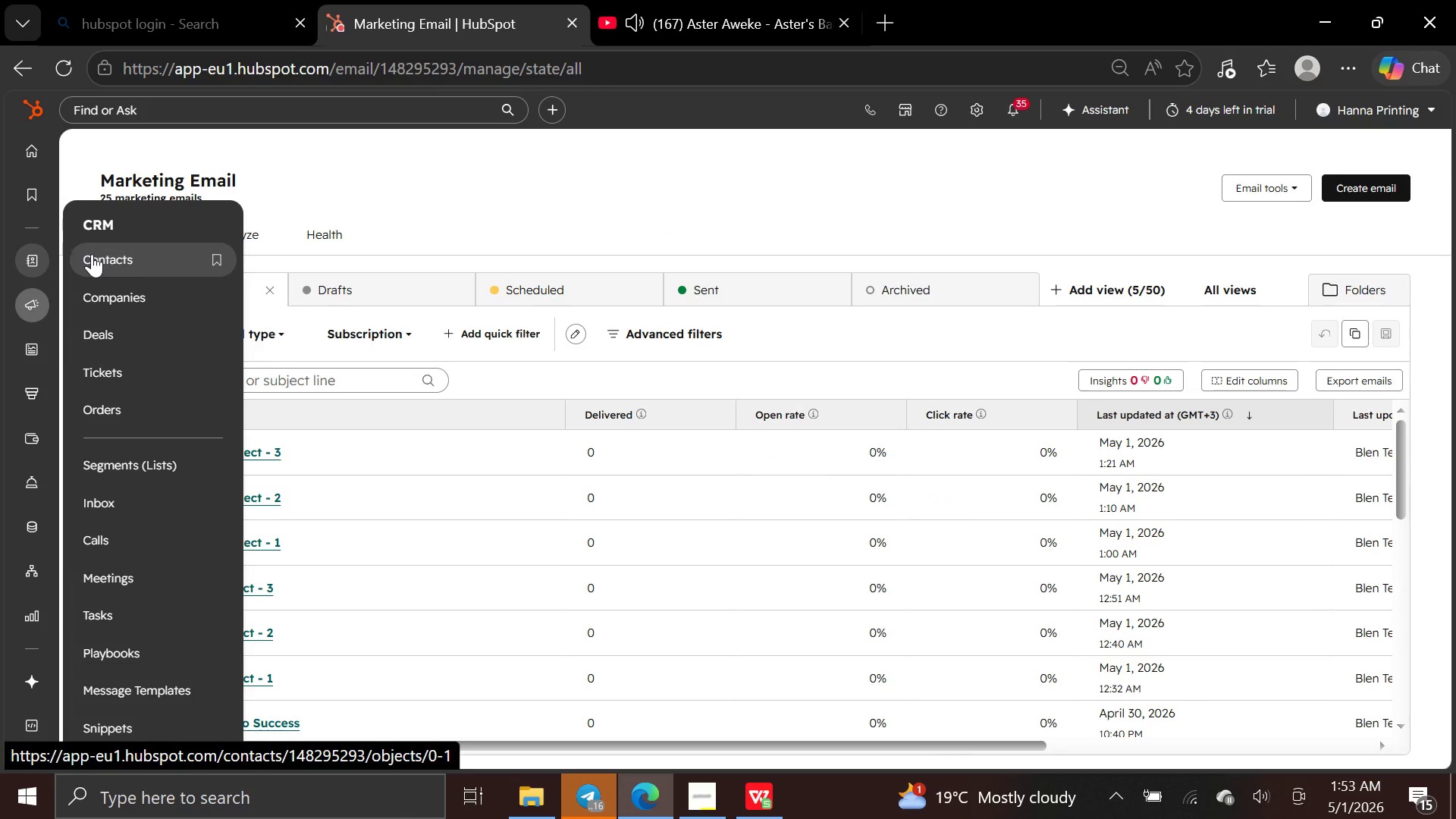 
left_click([92, 254])
 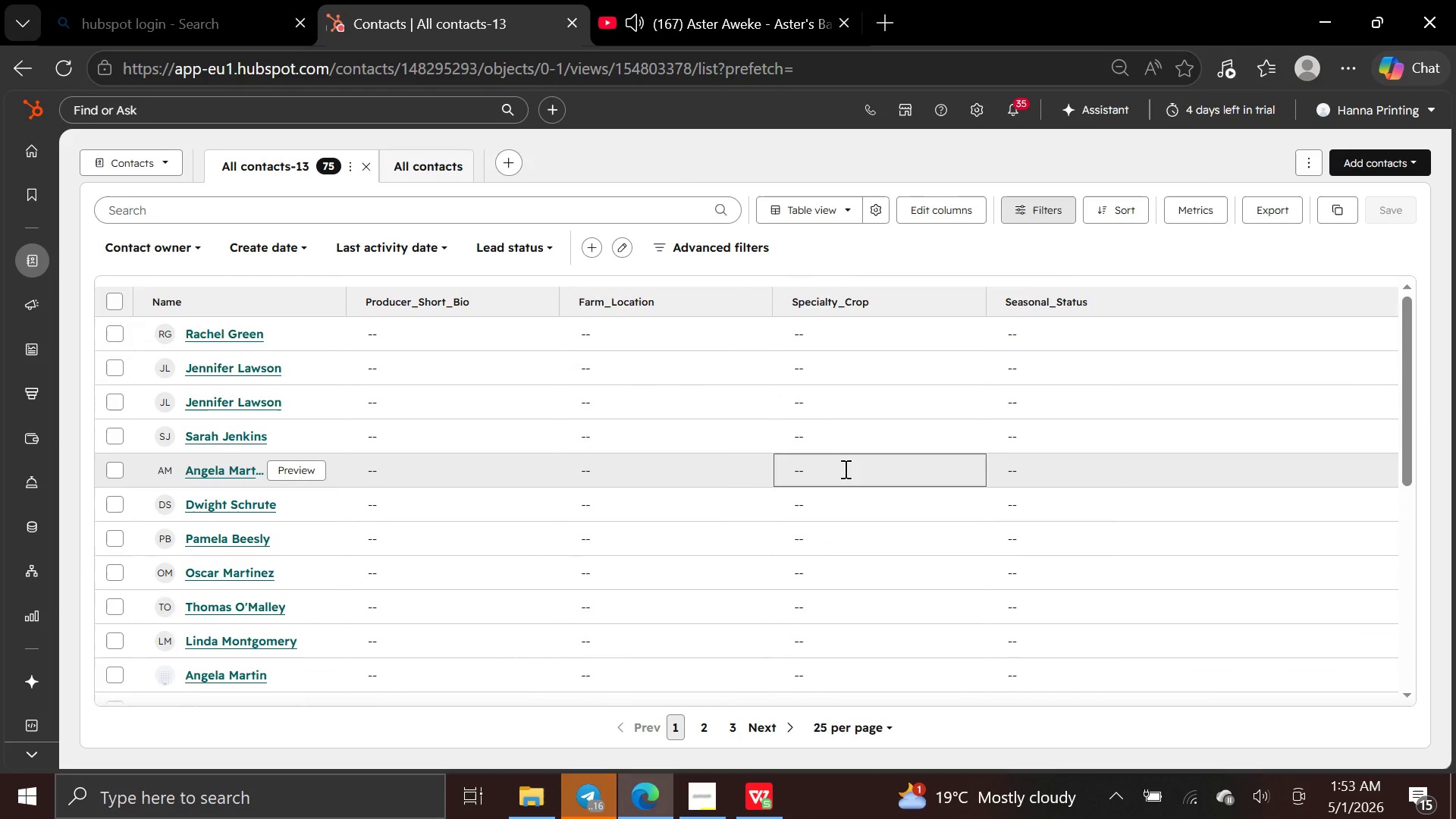 
wait(16.94)
 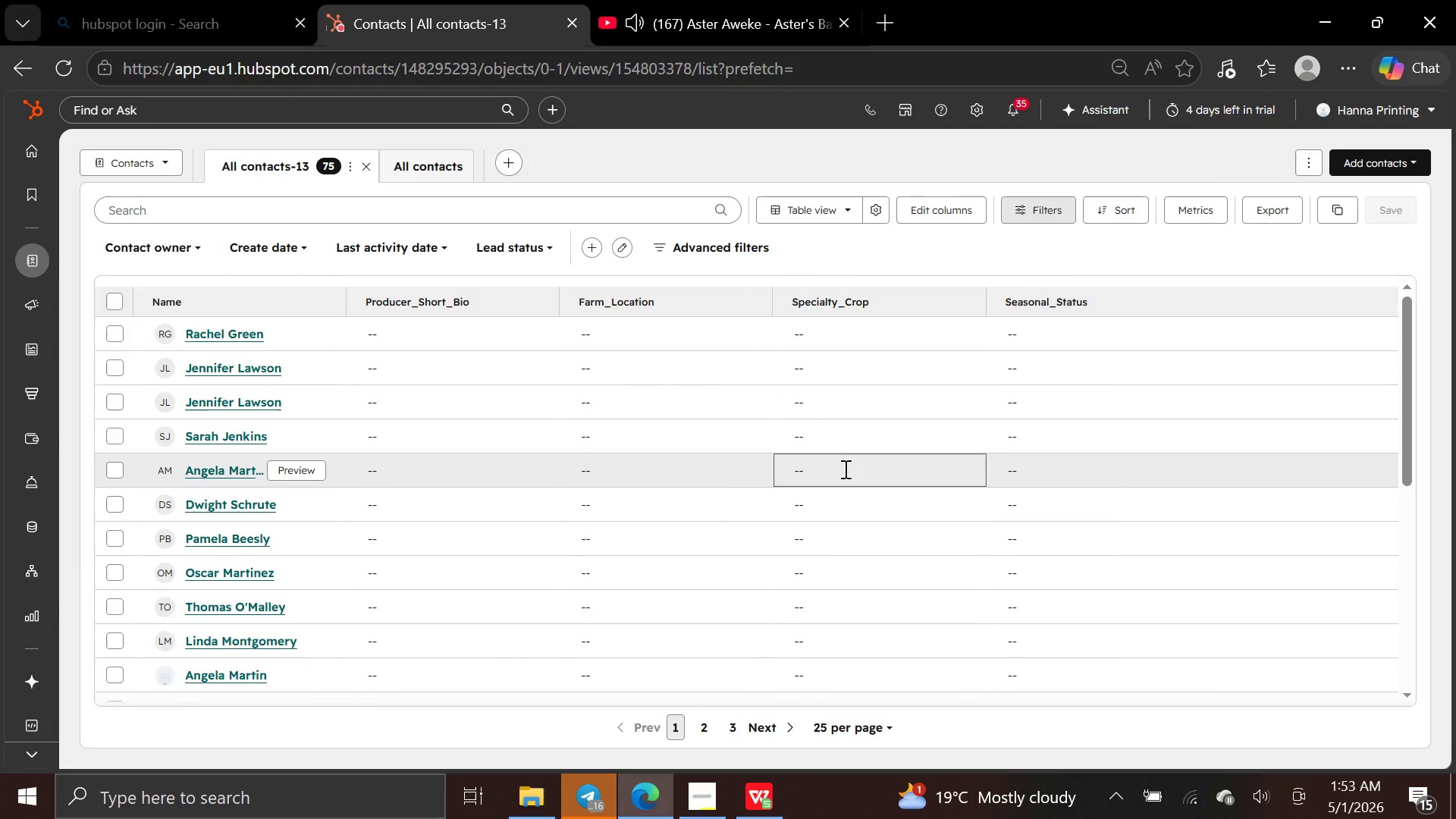 
left_click([933, 206])
 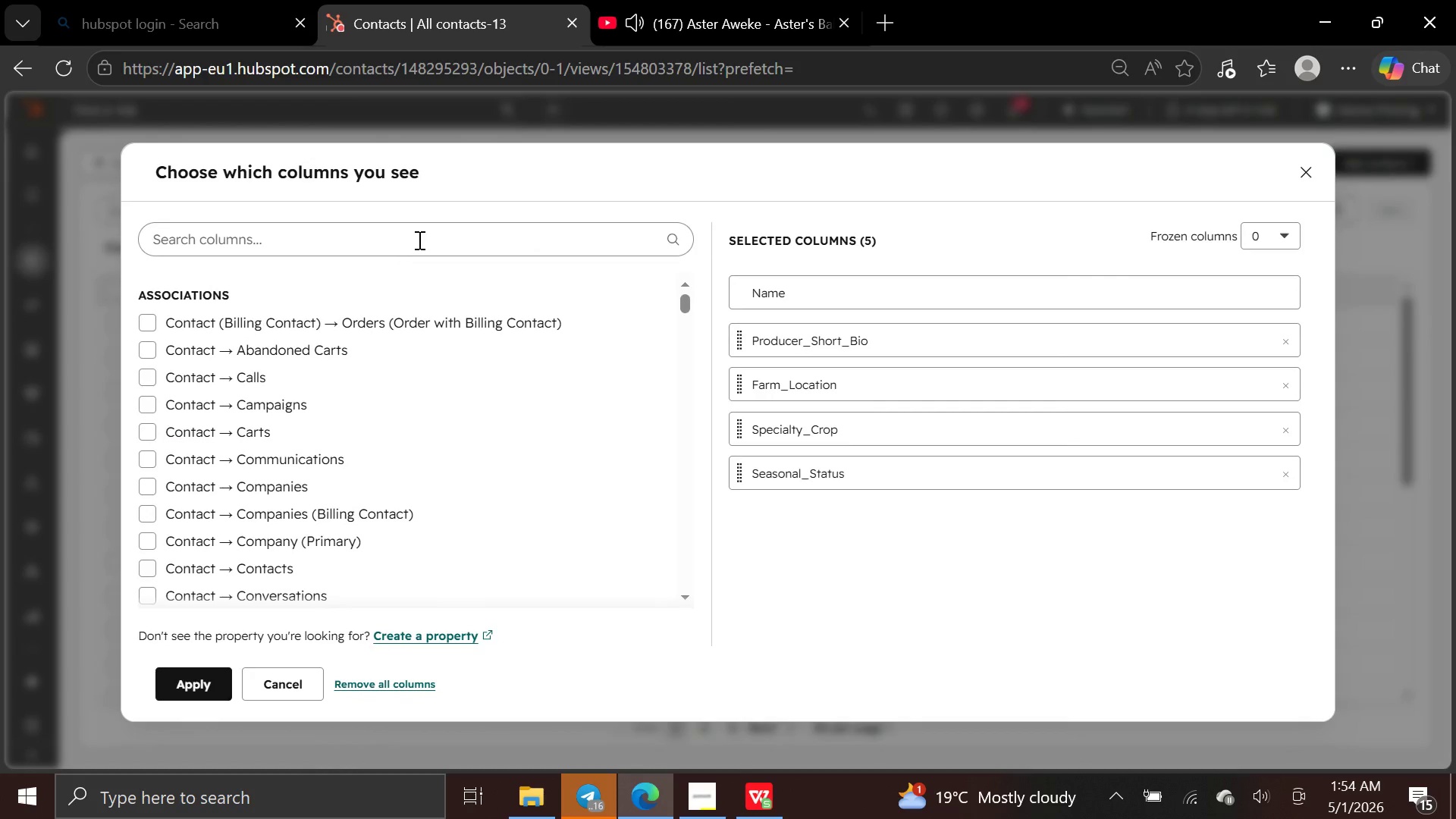 
left_click([419, 240])
 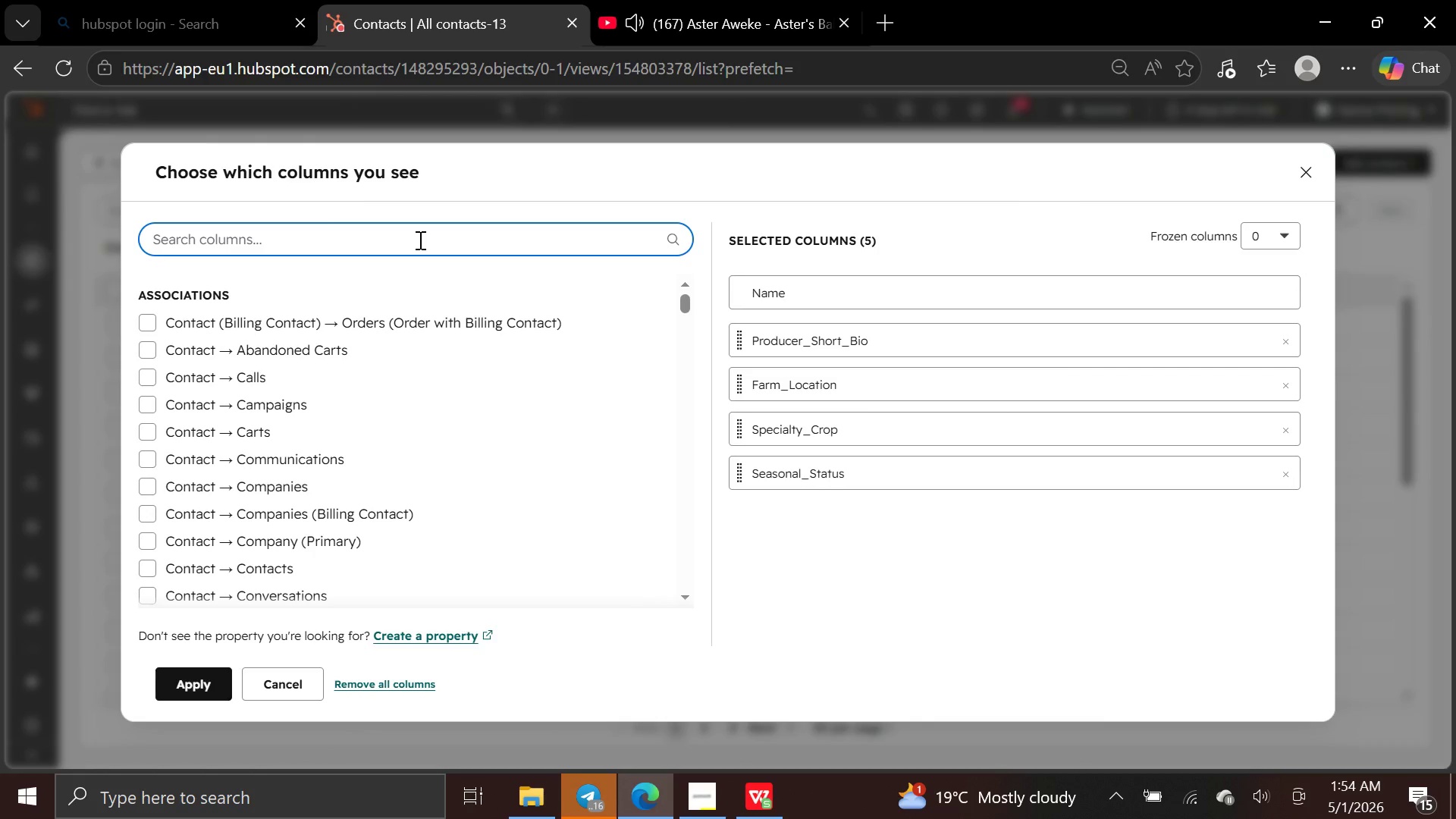 
type(leeg)
key(Backspace)
key(Backspace)
type(g)
 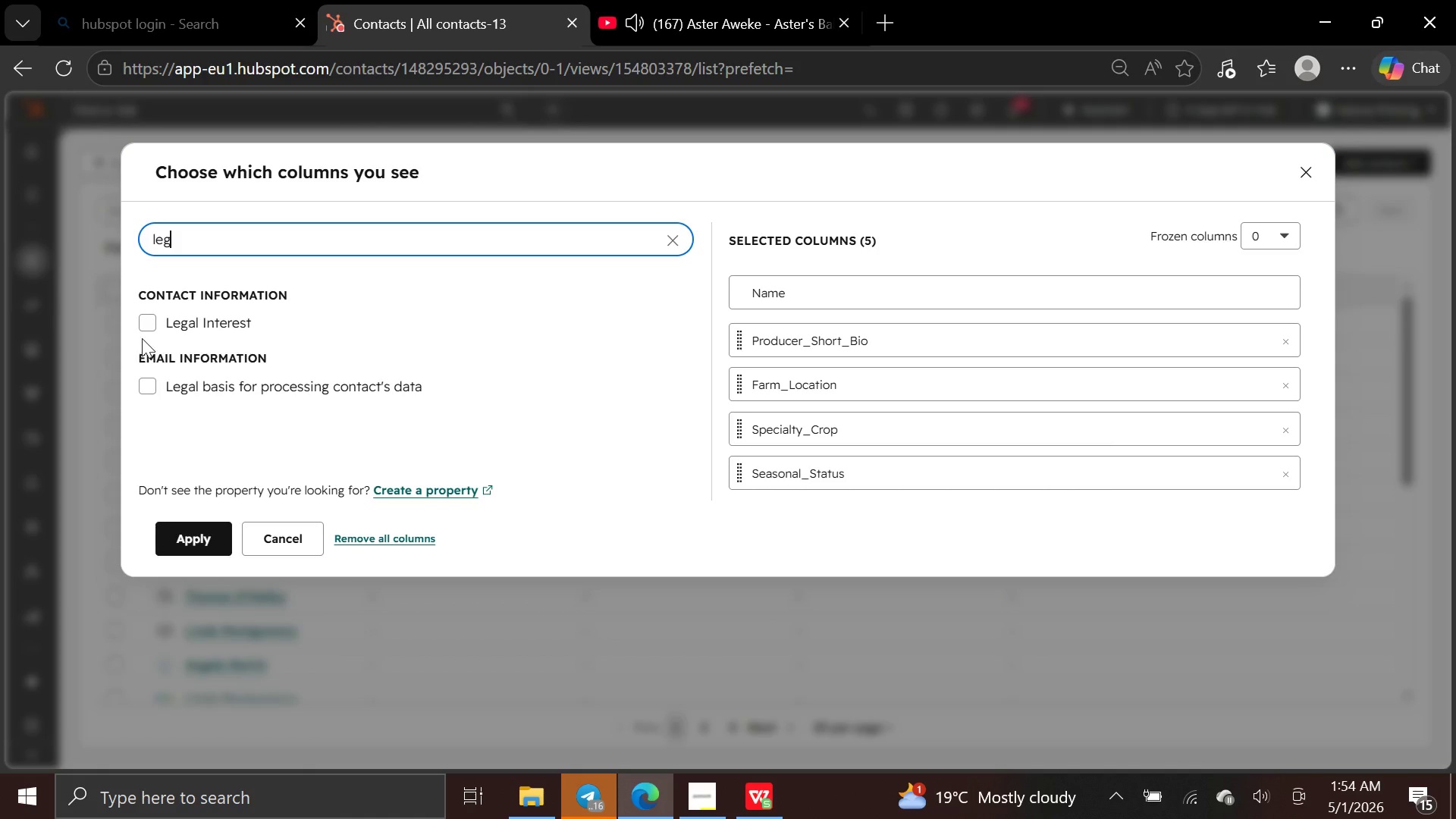 
left_click([144, 337])
 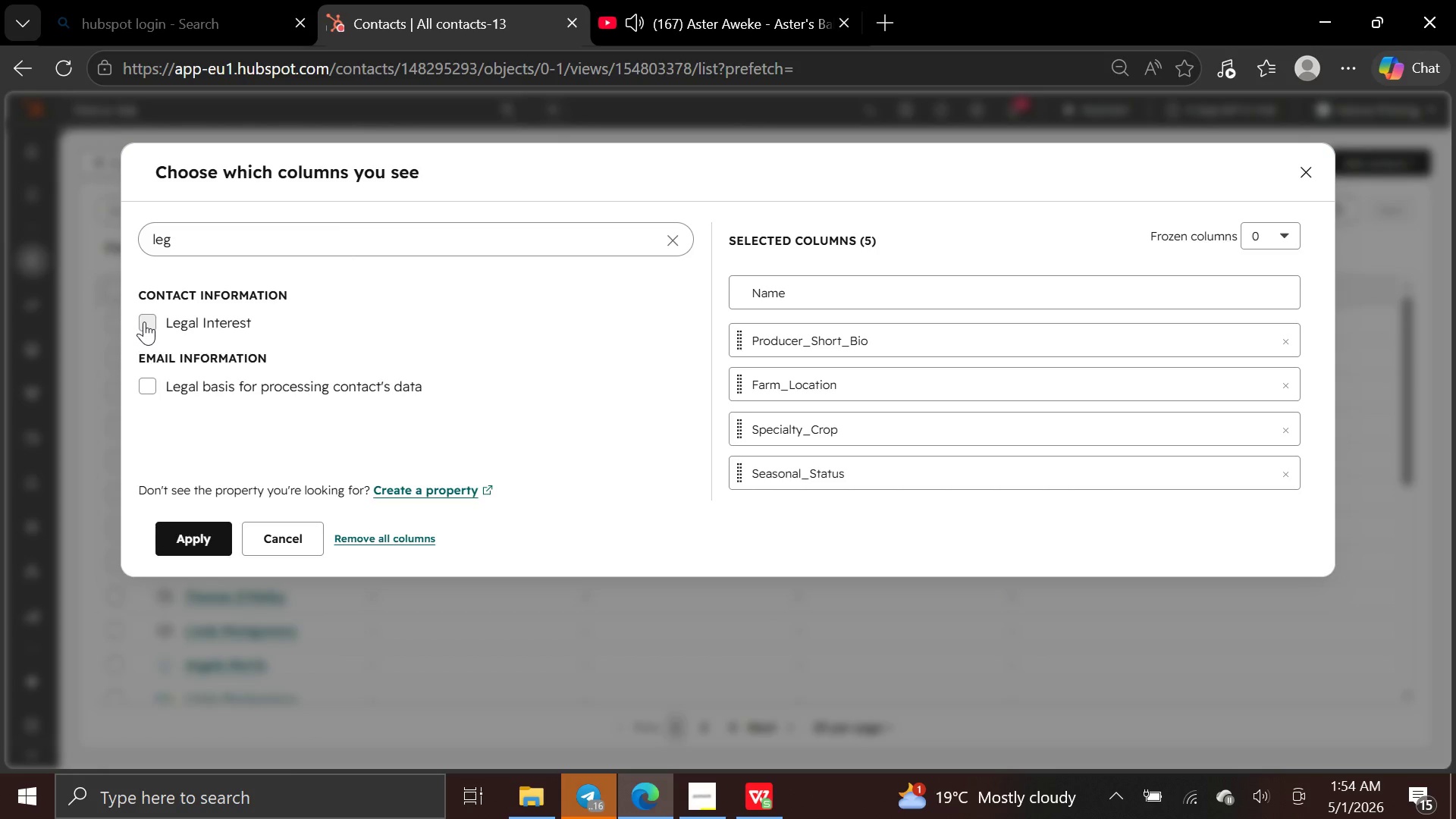 
left_click([144, 322])
 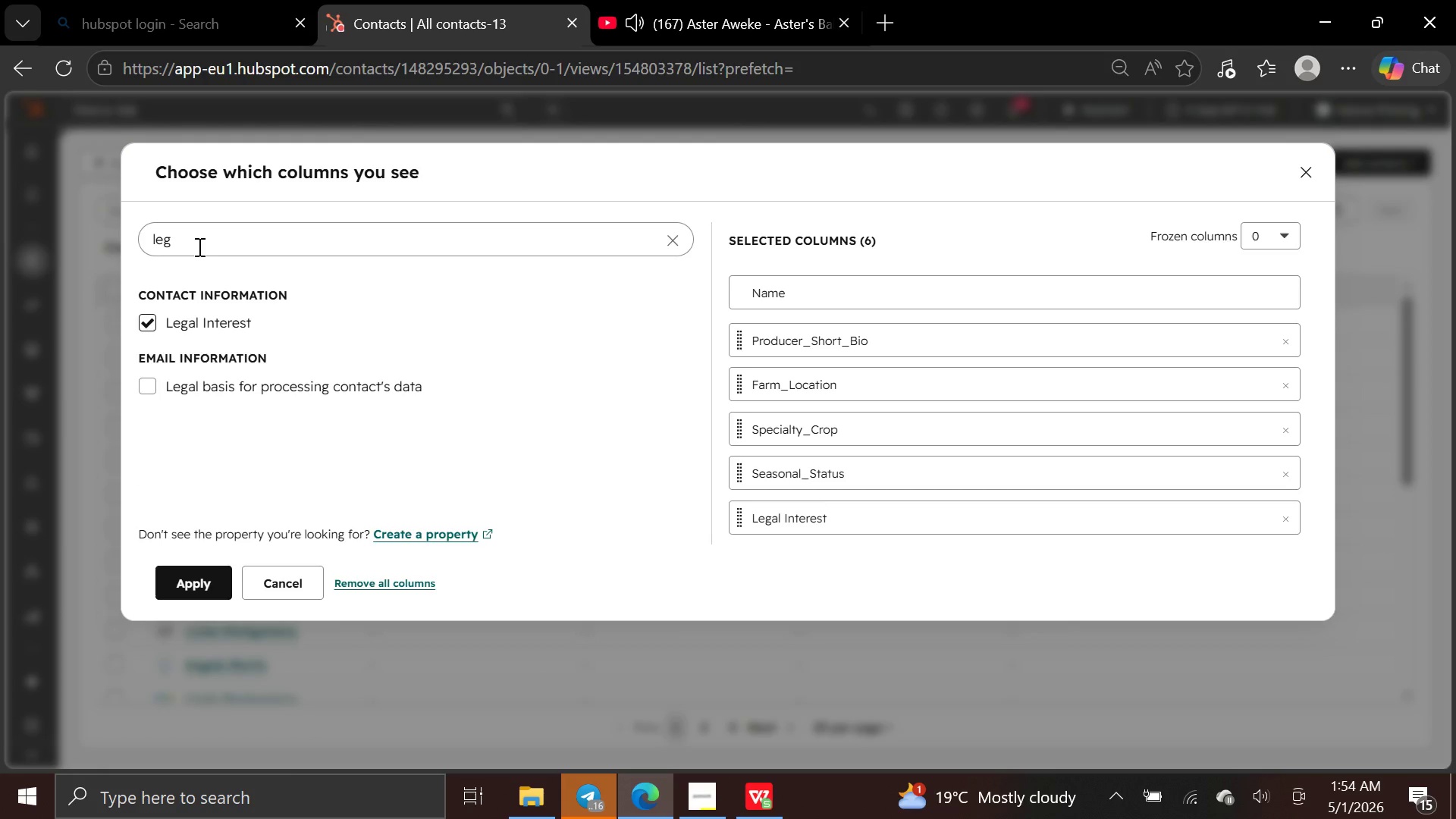 
left_click([200, 246])
 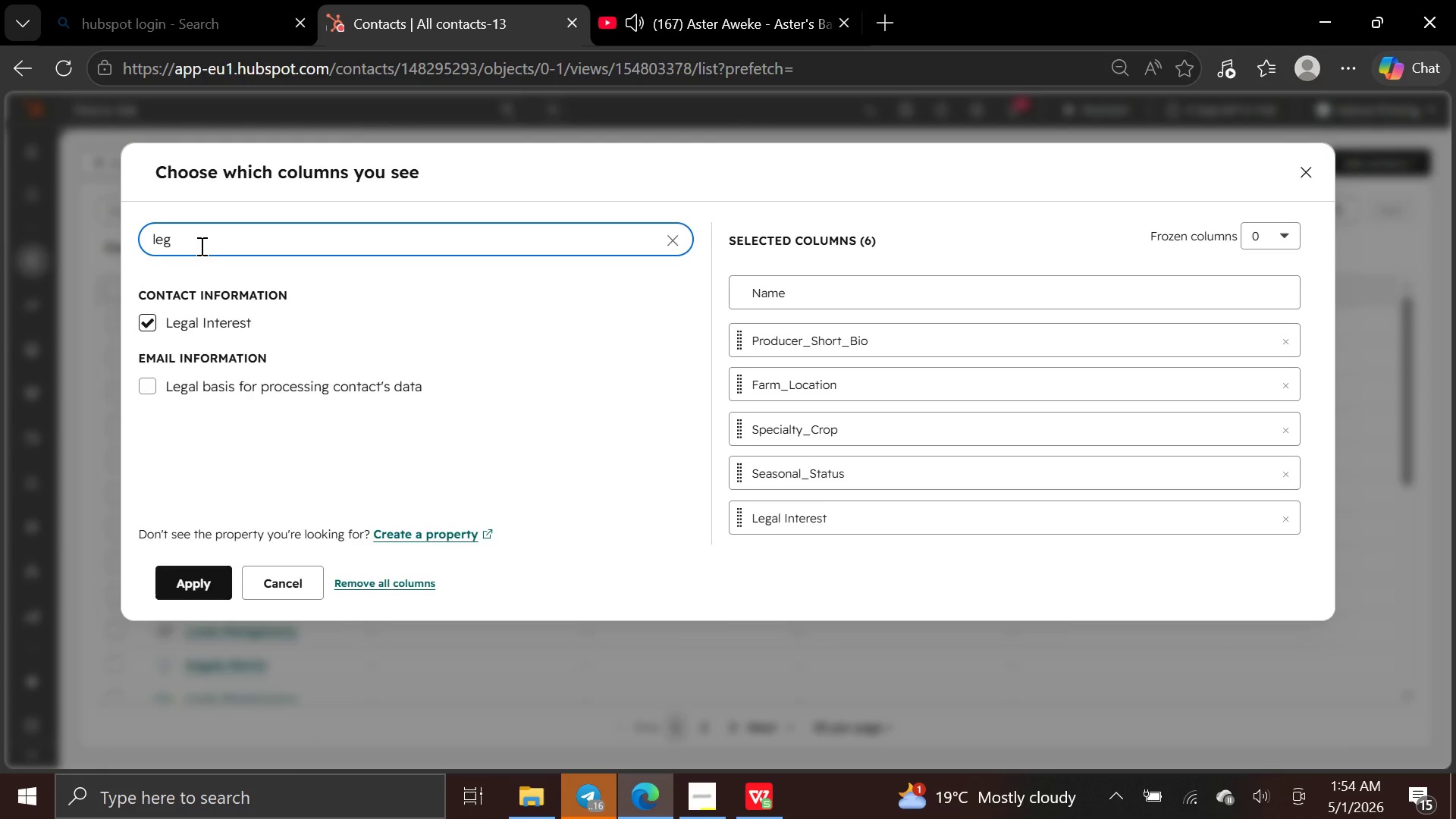 
hold_key(key=Backspace, duration=0.78)
 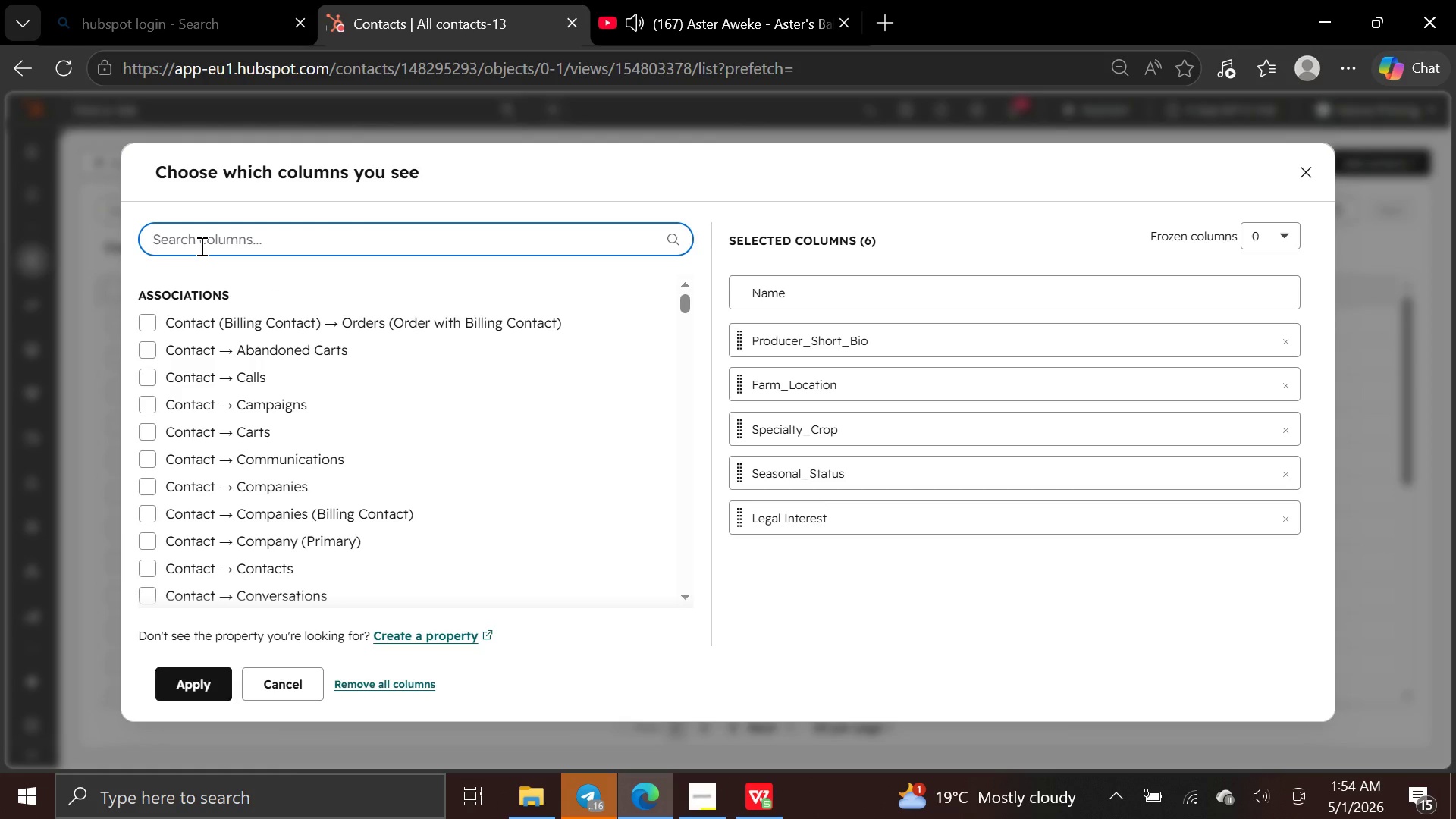 
type(last v)
 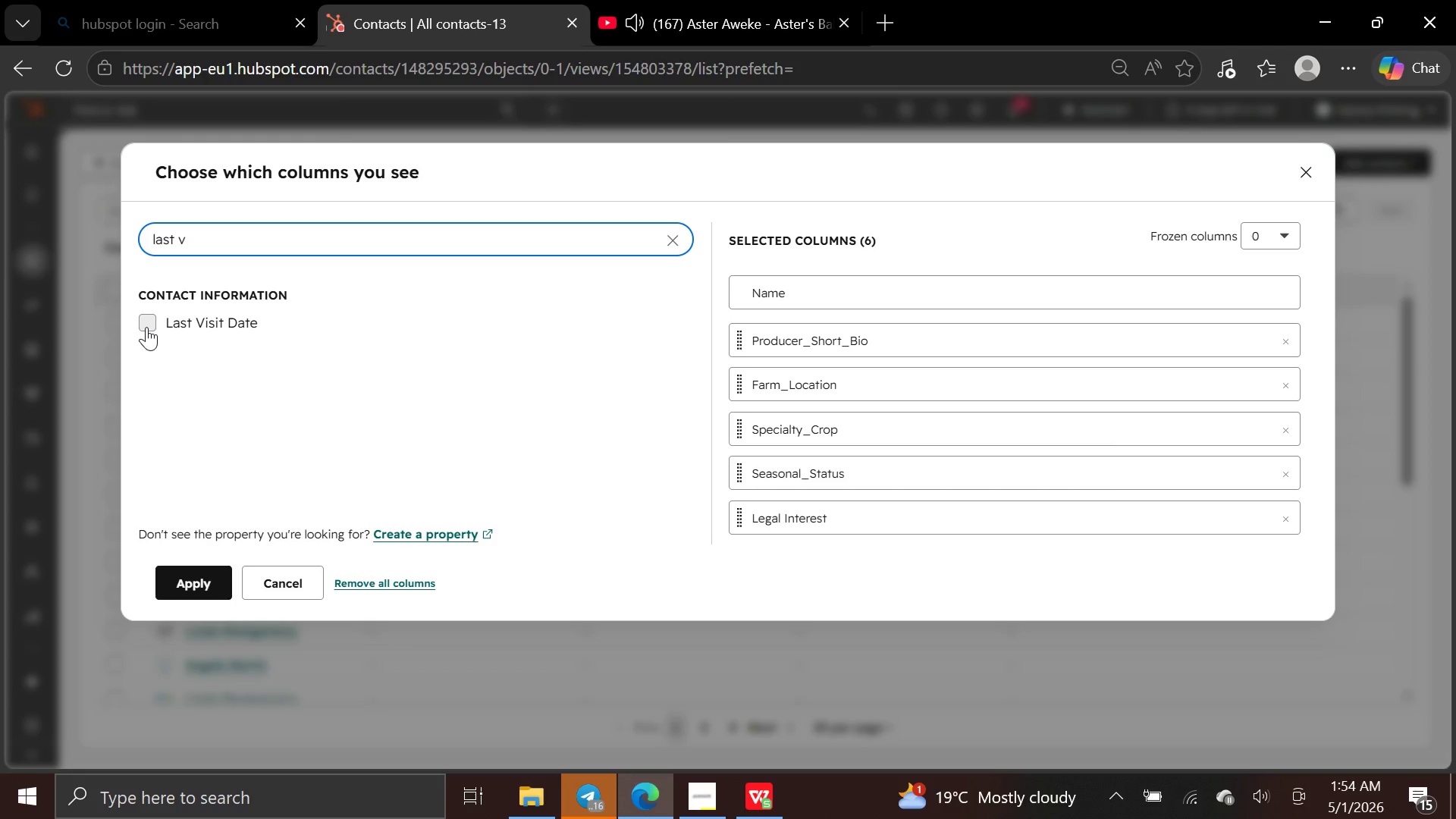 
left_click([146, 327])
 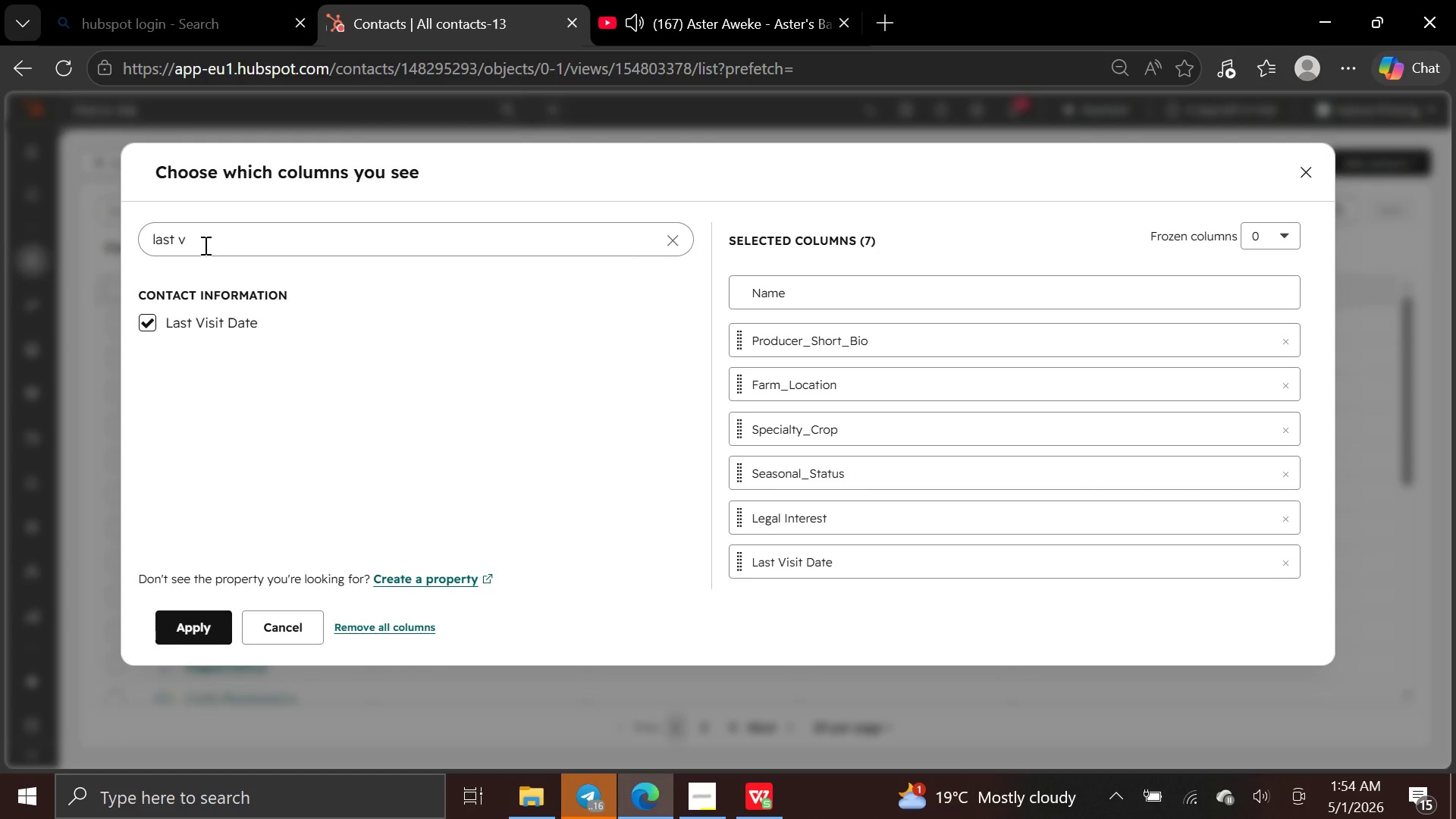 
left_click([204, 244])
 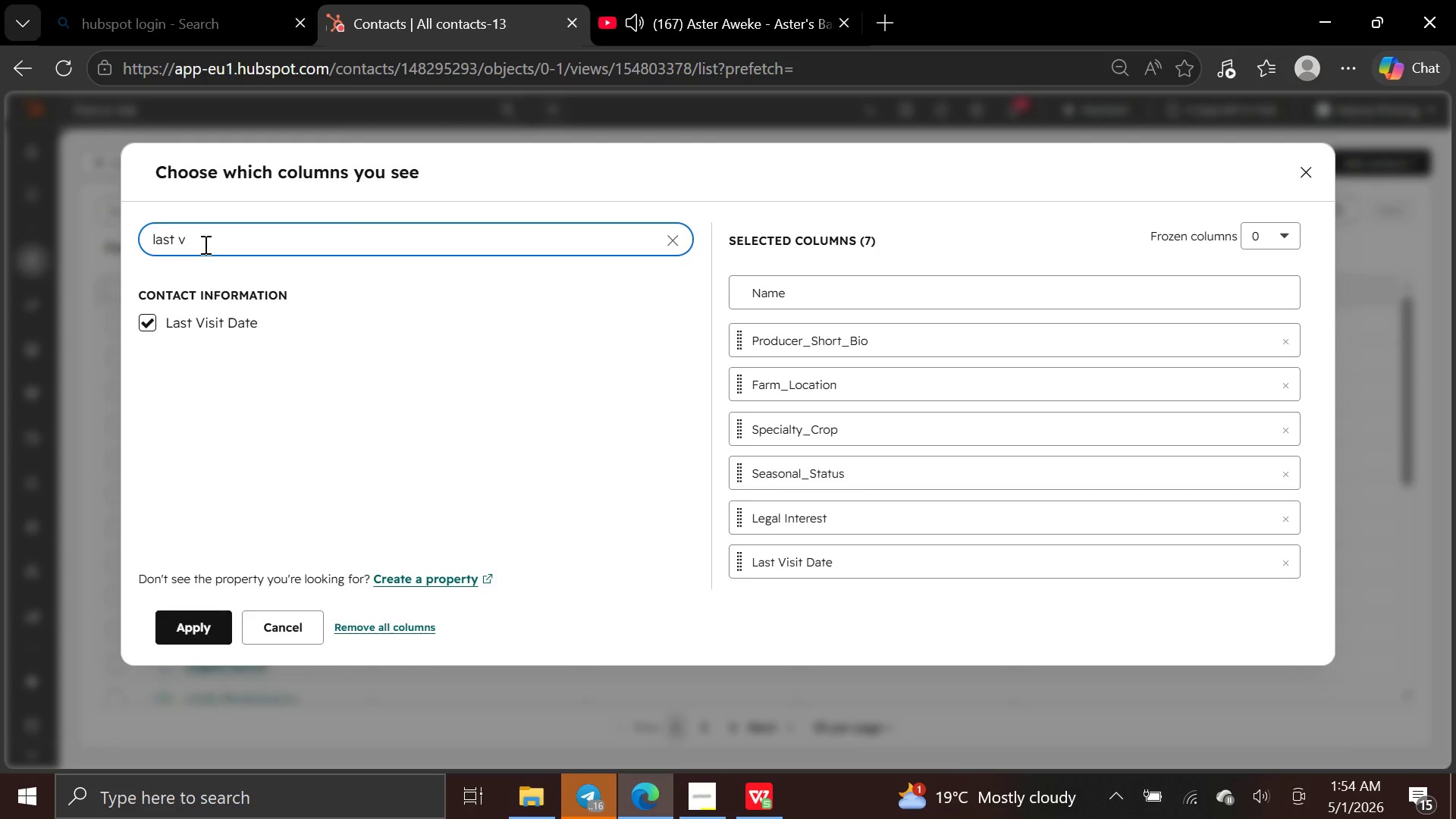 
hold_key(key=Backspace, duration=0.8)
 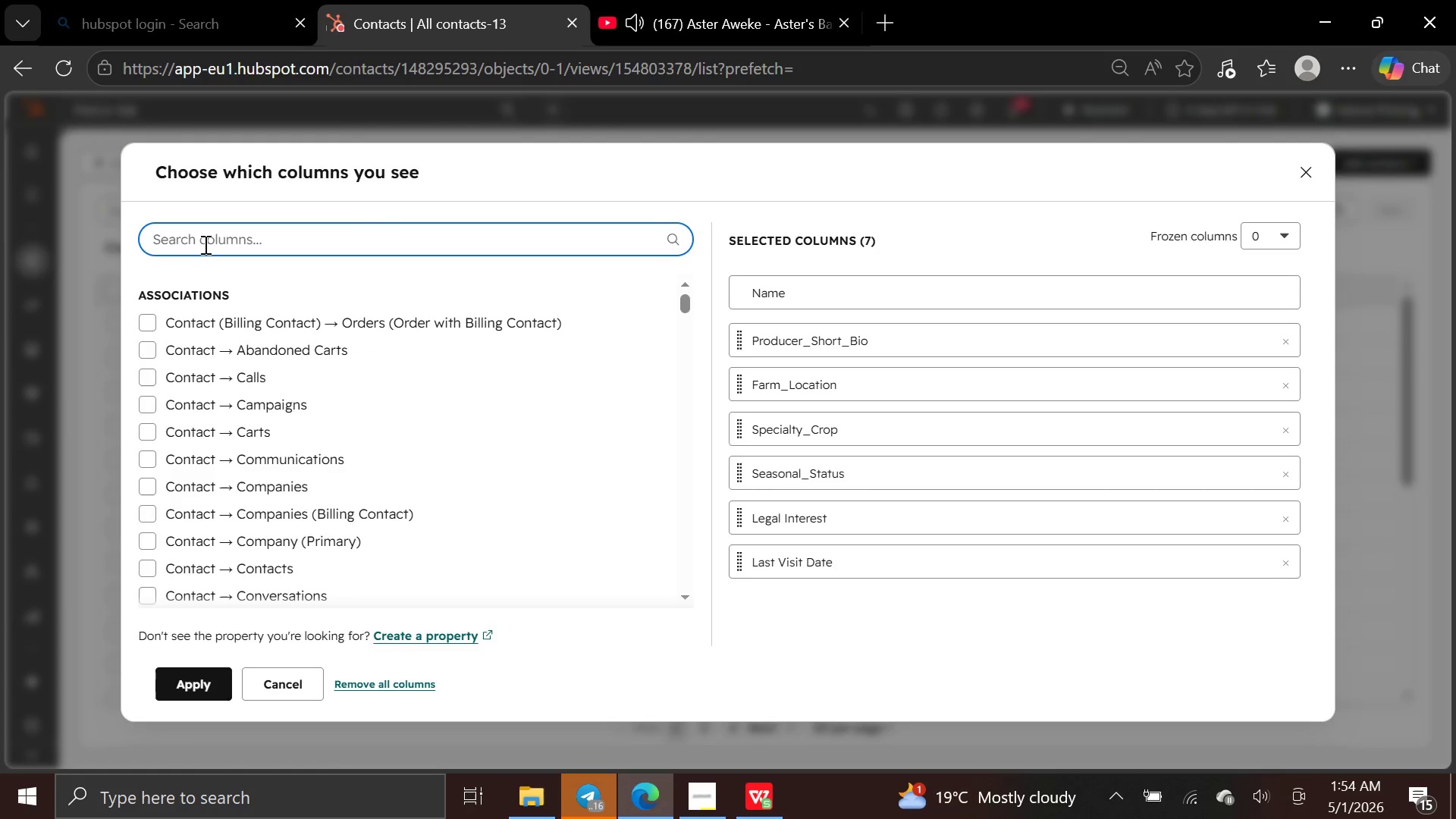 
type(life)
 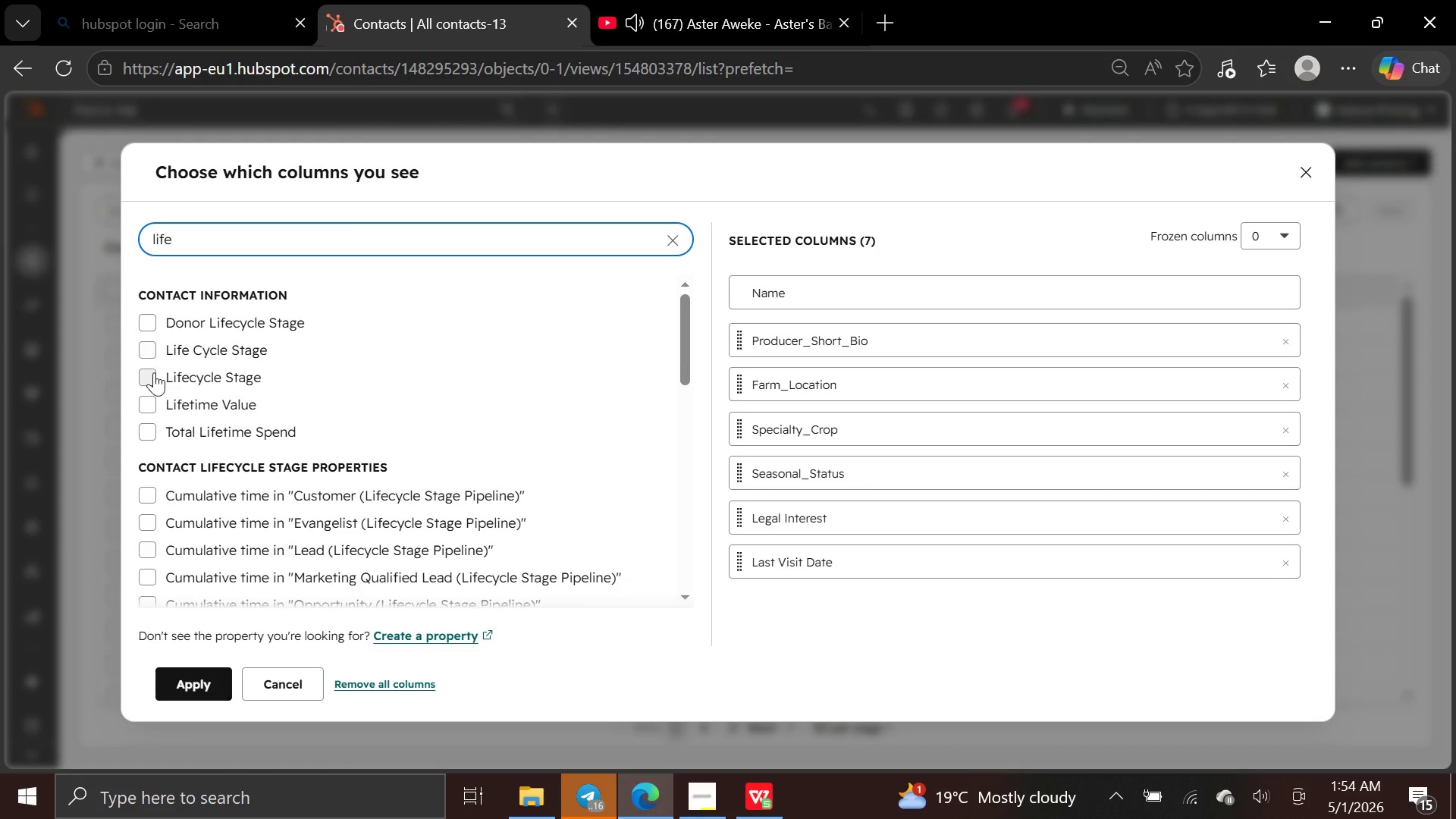 
left_click([151, 375])
 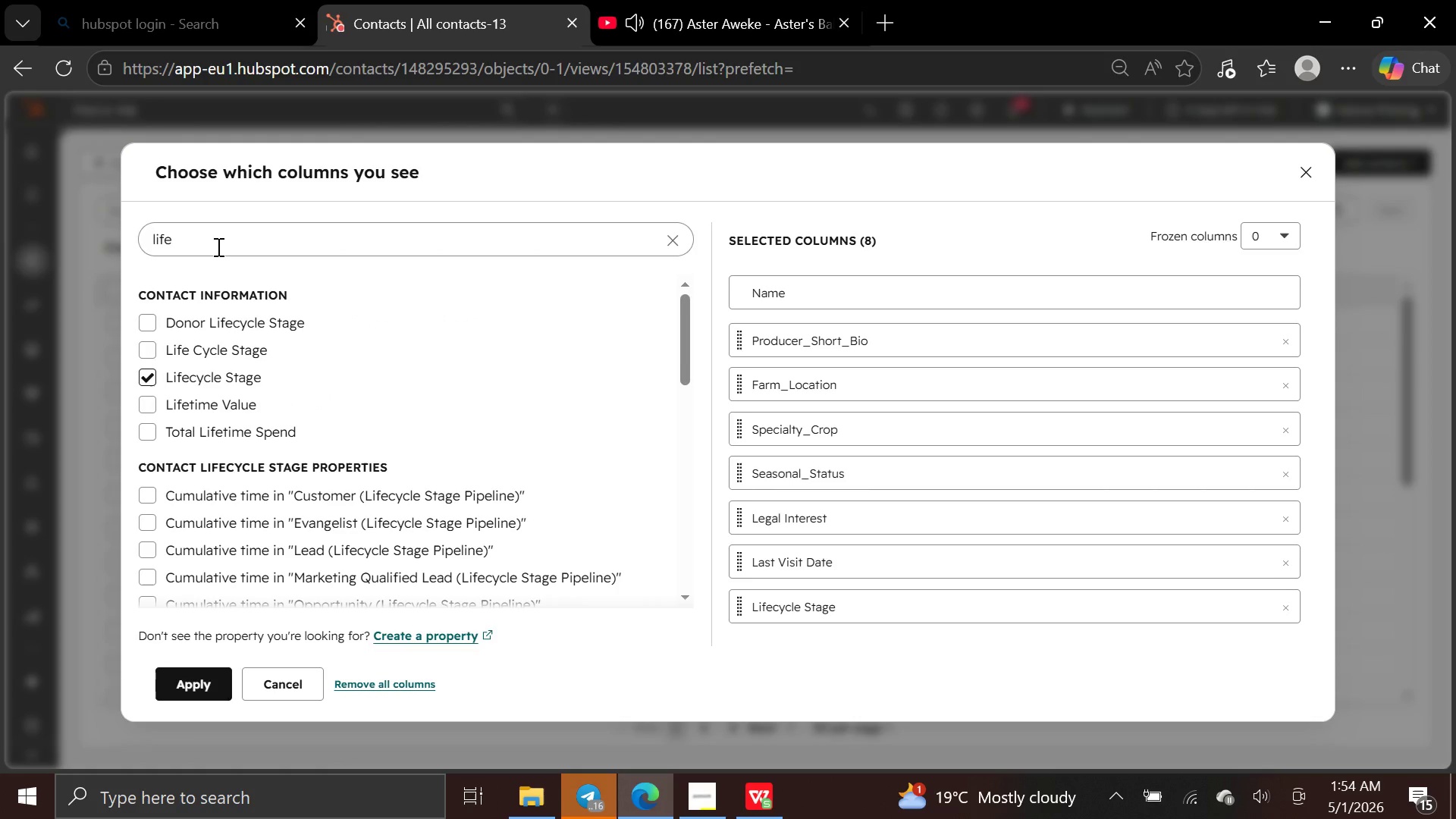 
left_click([217, 246])
 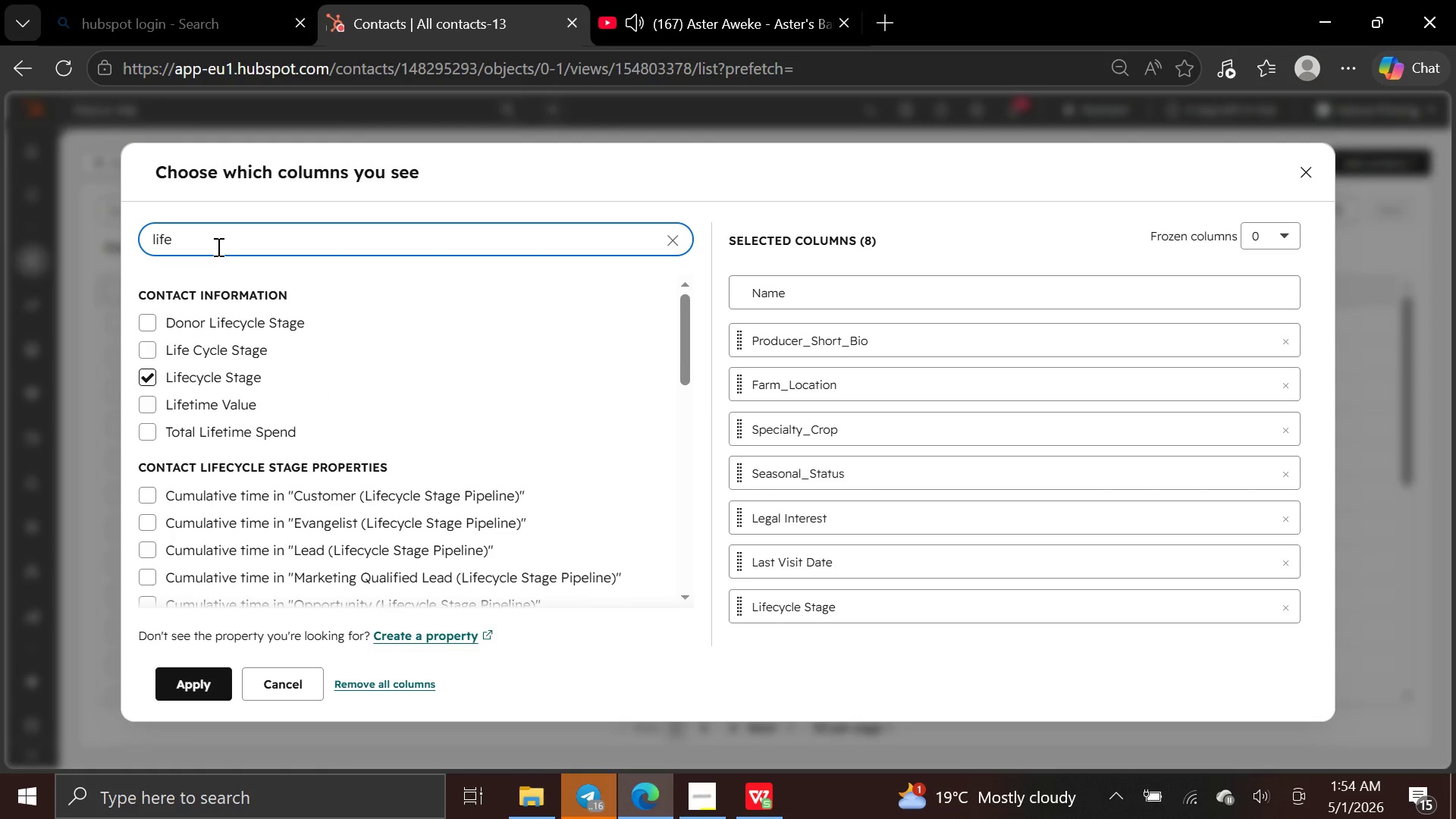 
hold_key(key=Backspace, duration=0.98)
 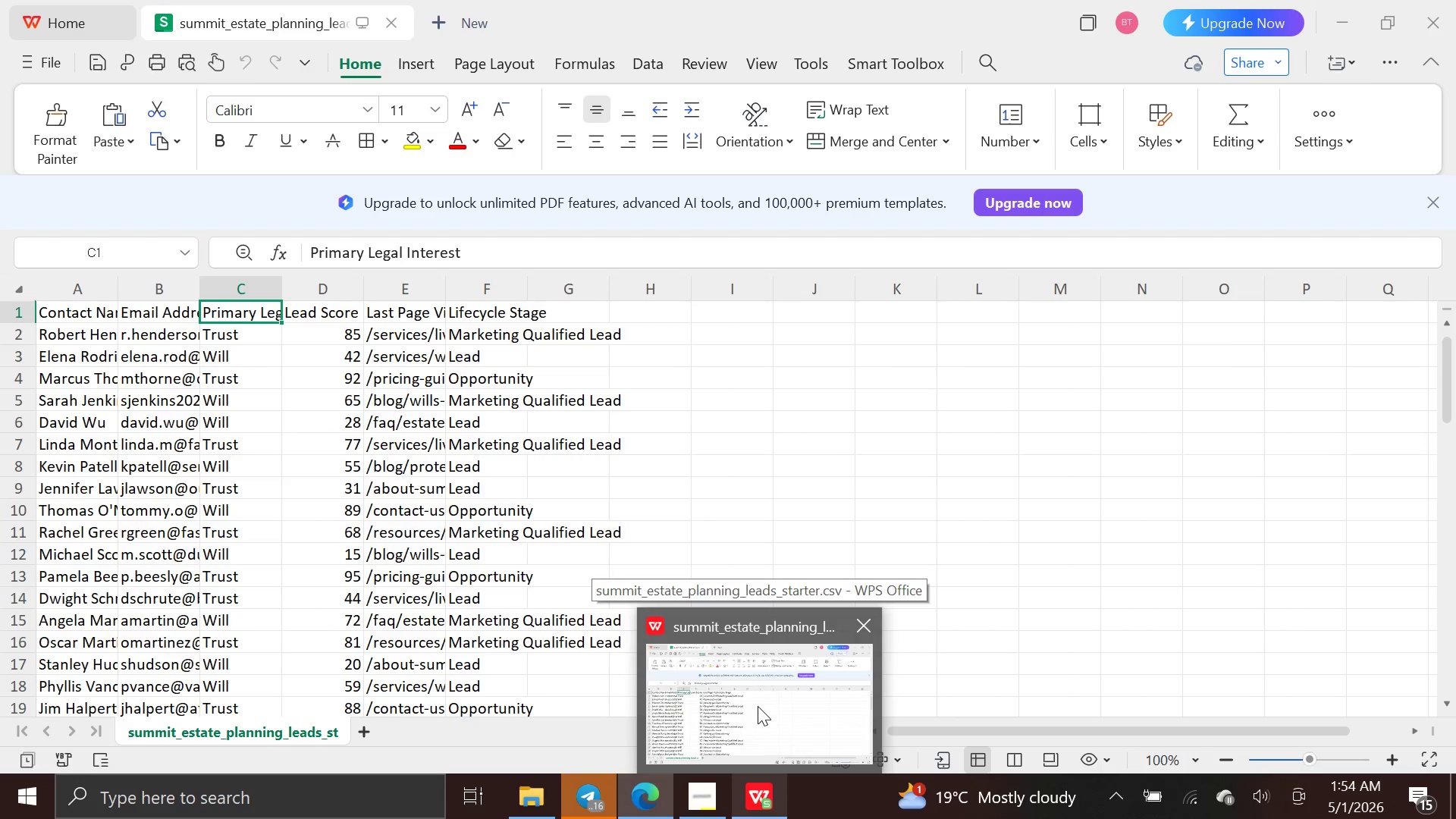 
wait(15.3)
 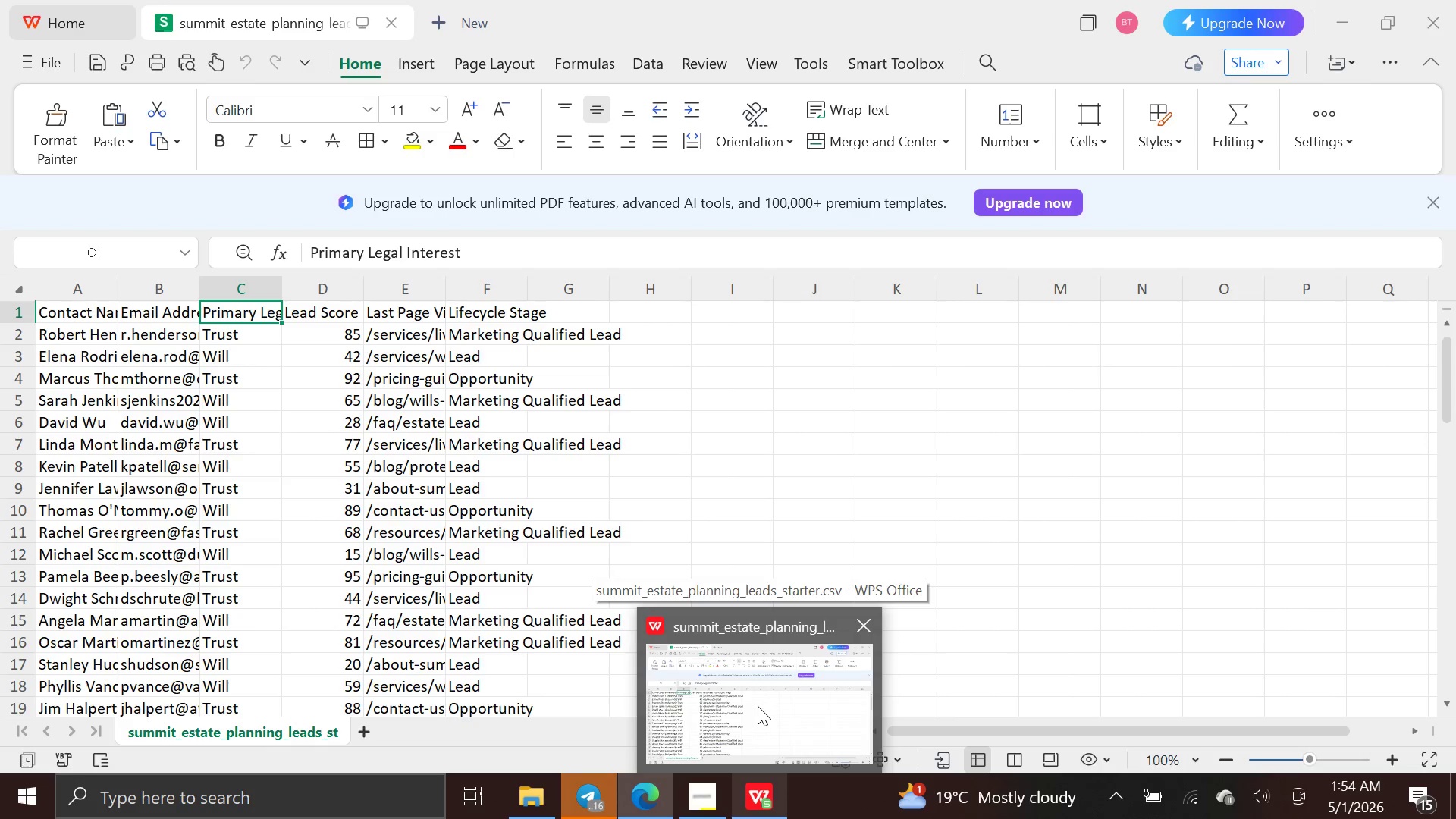 
mouse_move([739, 766])
 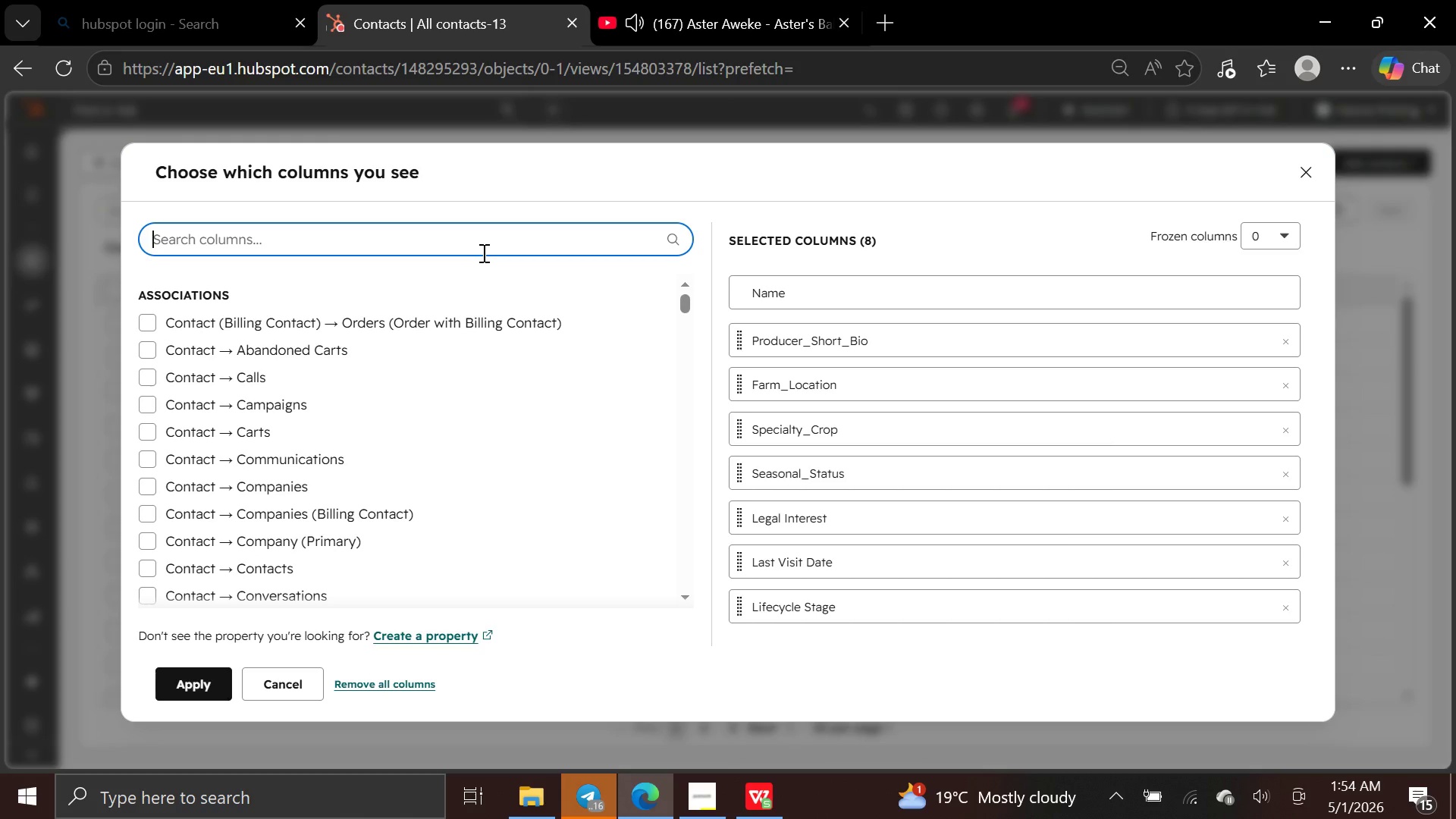 
type(lead sc)
 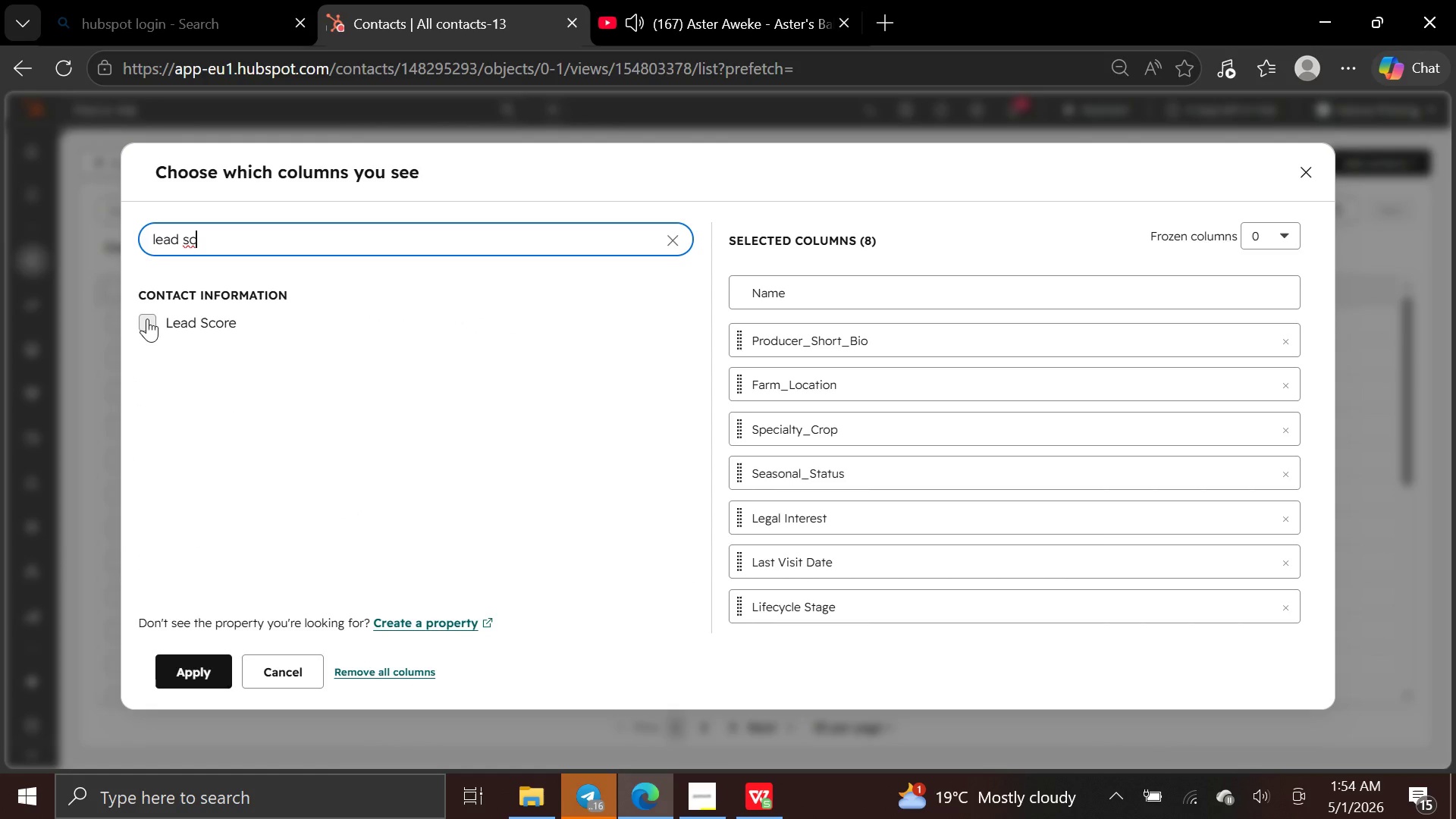 
left_click([147, 318])
 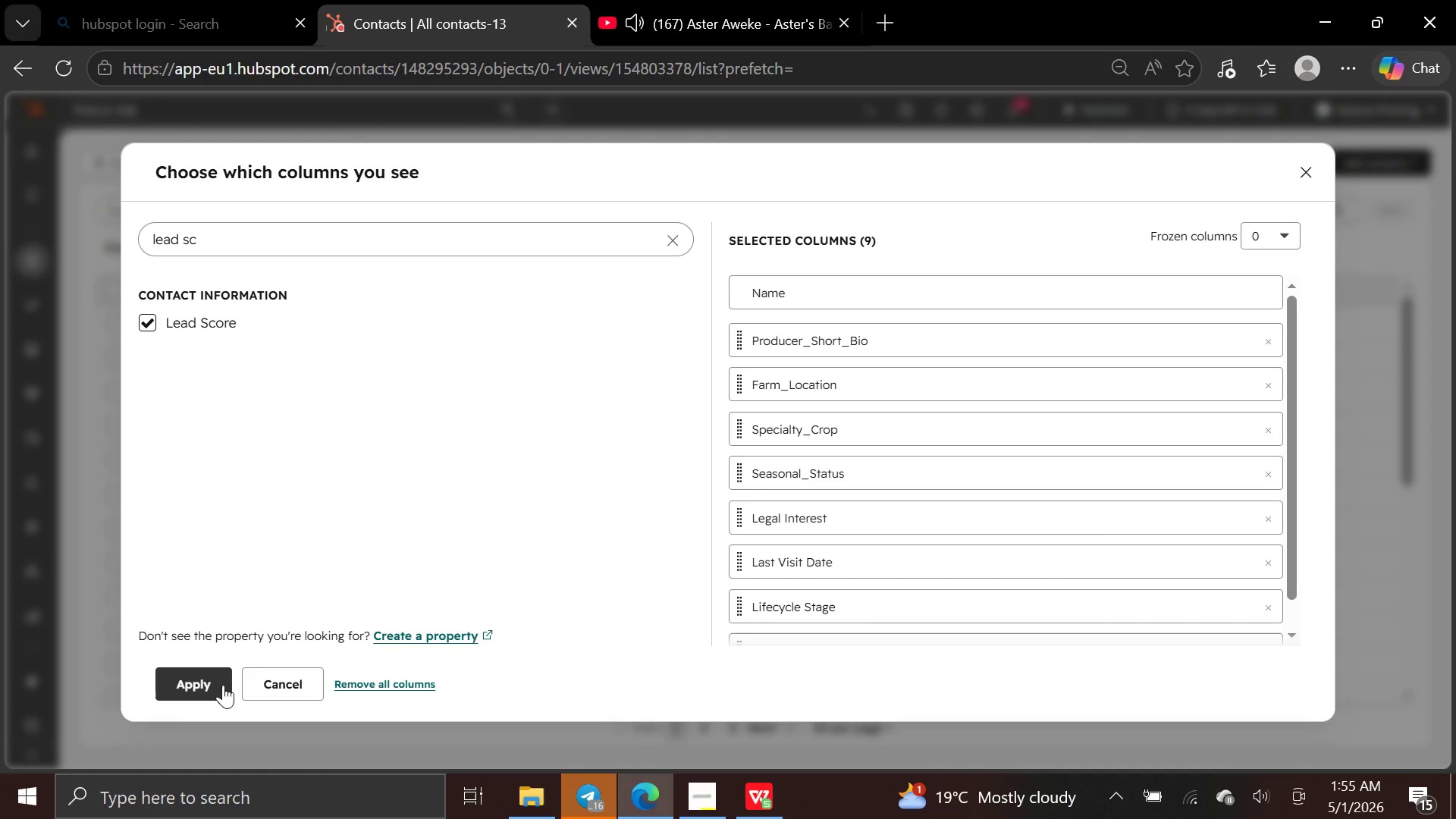 
wait(5.31)
 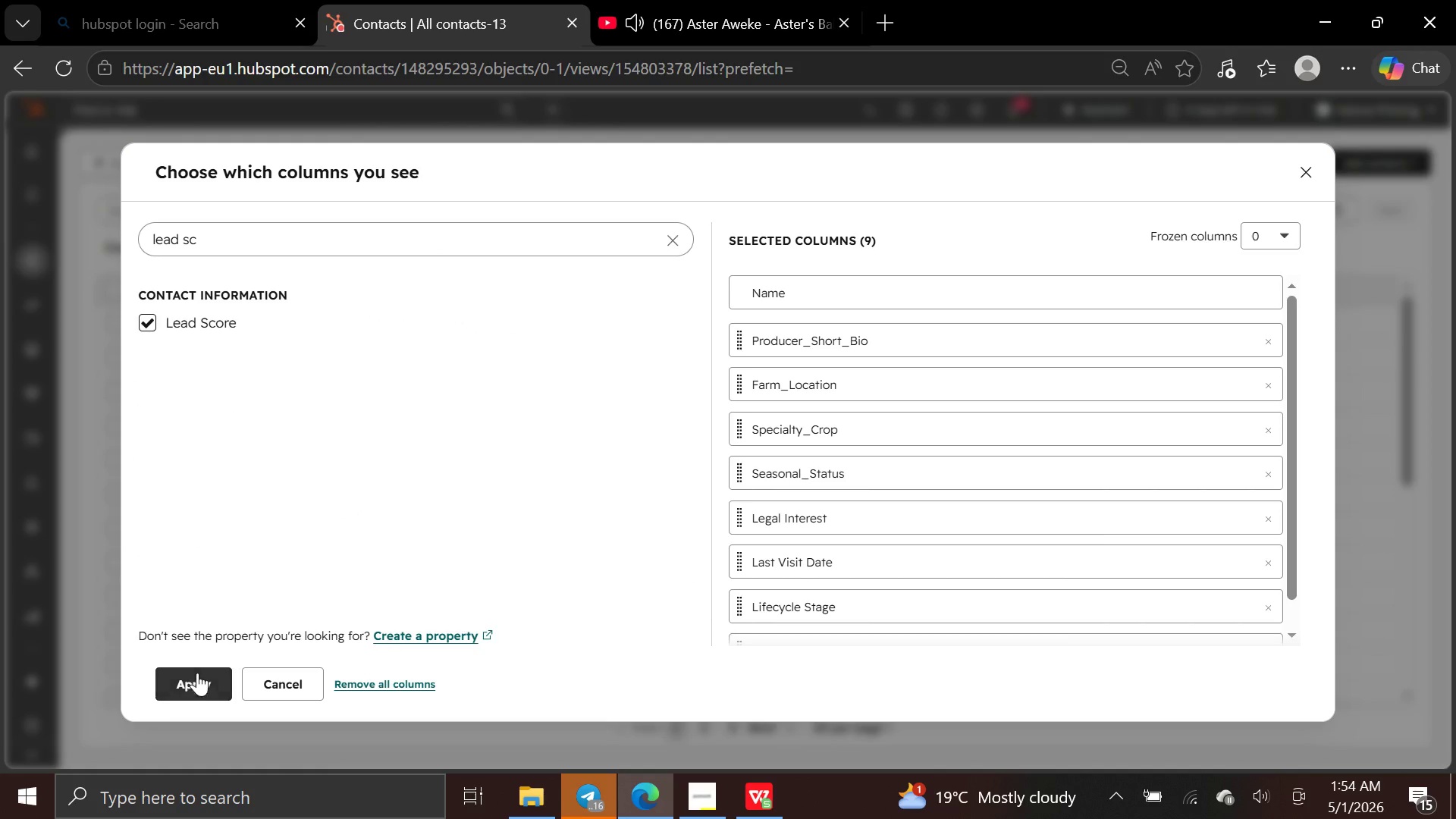 
left_click([203, 682])
 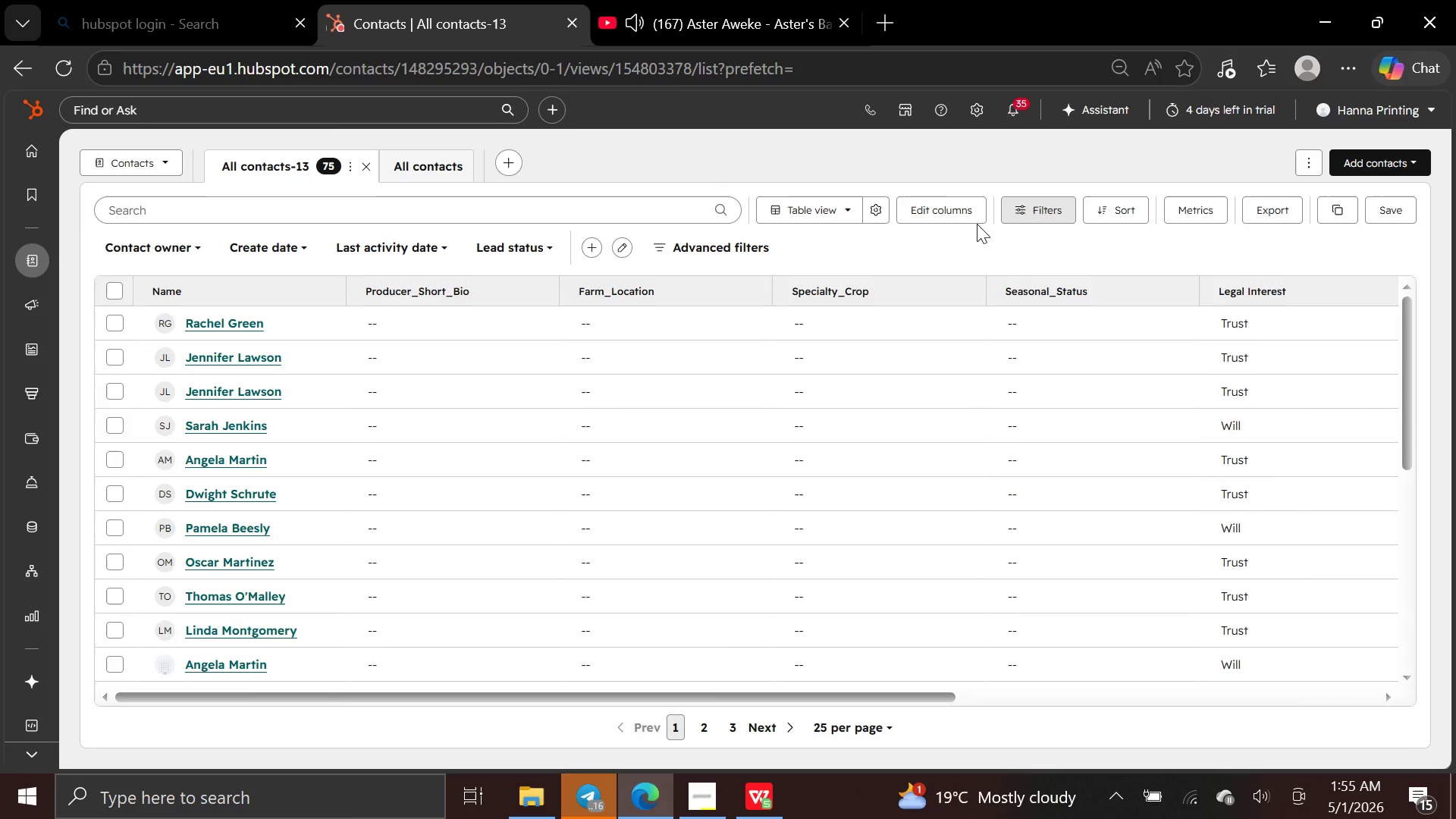 
left_click([960, 215])
 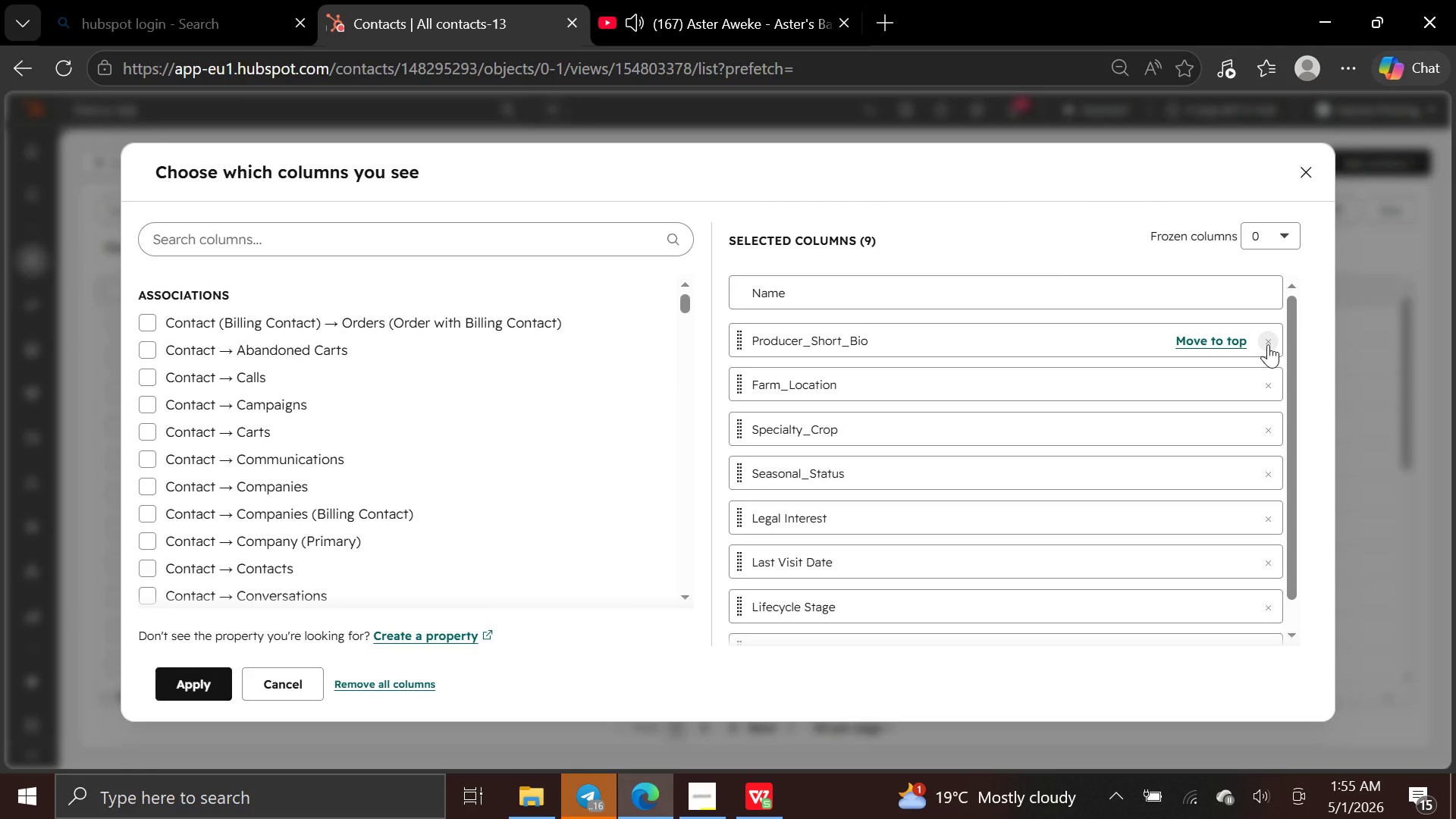 
double_click([1268, 344])
 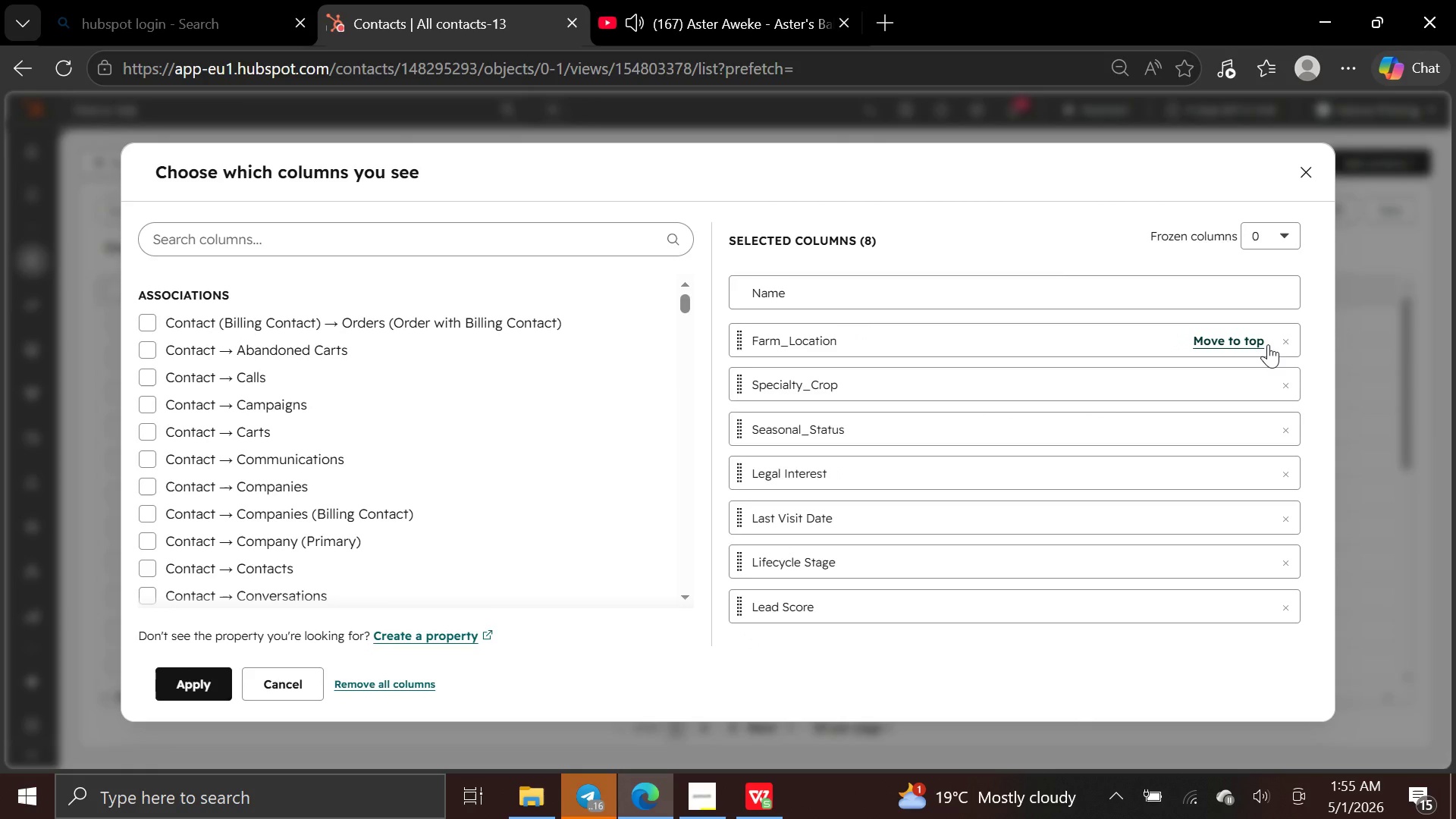 
triple_click([1268, 344])
 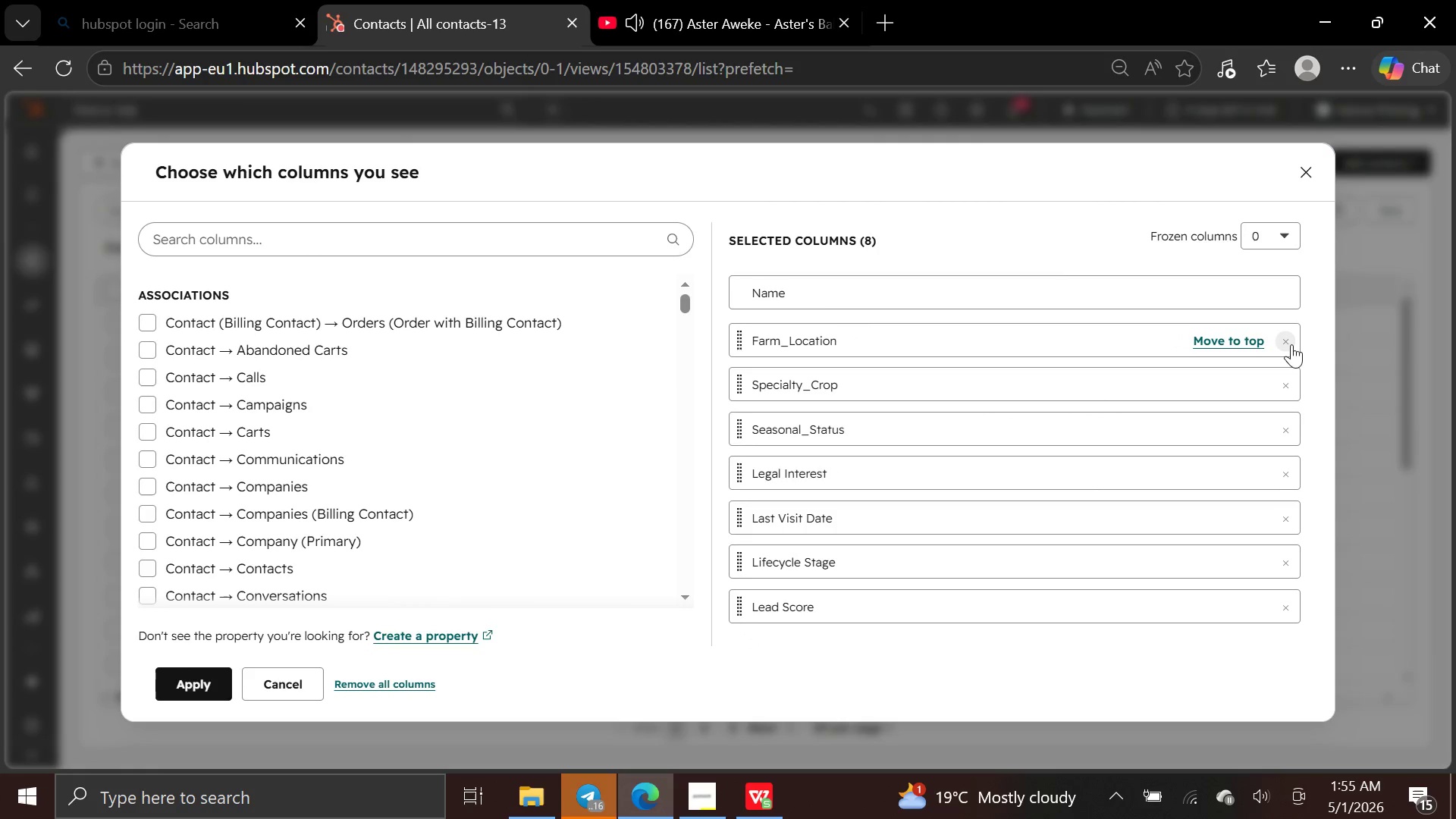 
left_click([1289, 346])
 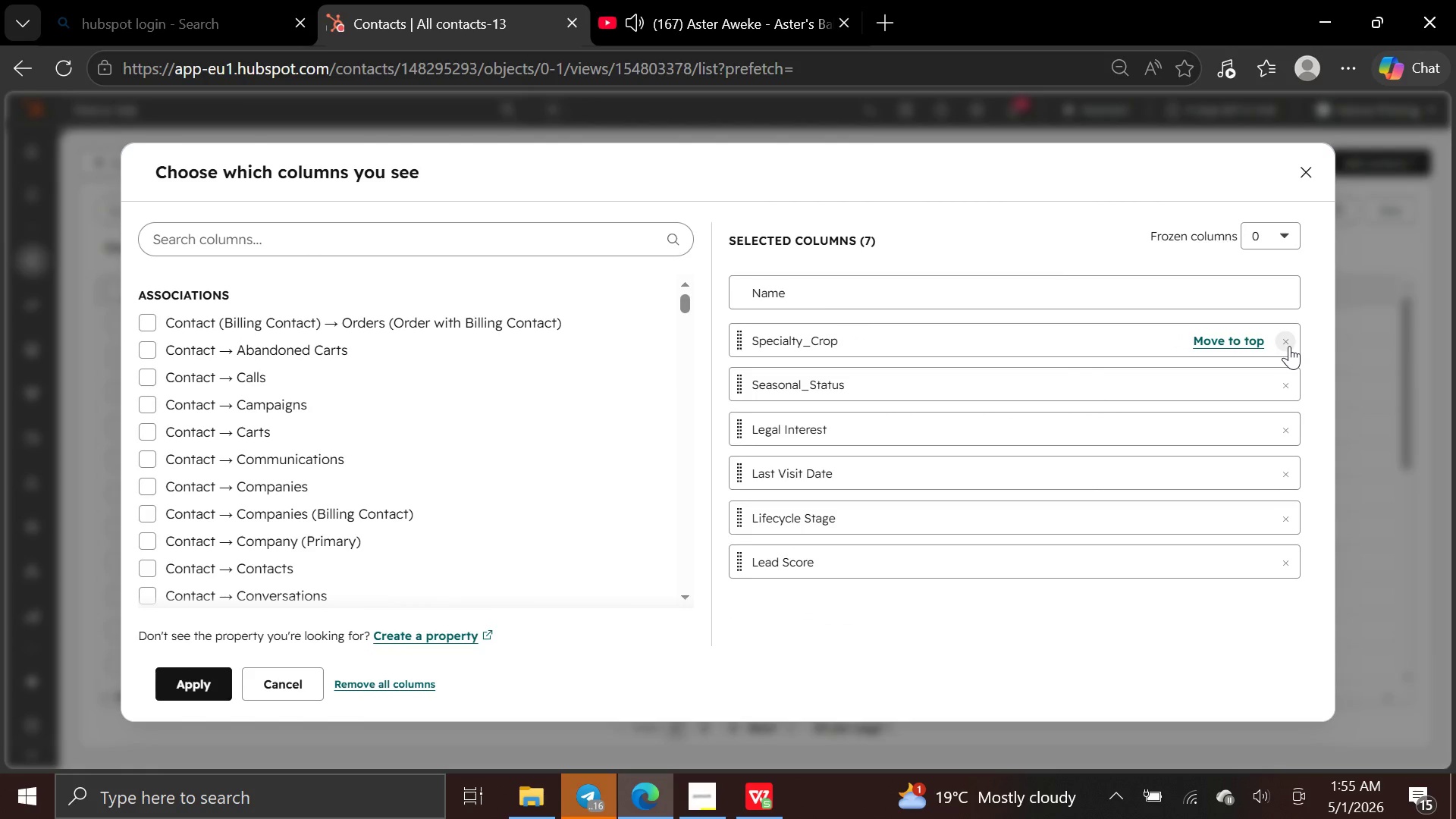 
left_click([1289, 346])
 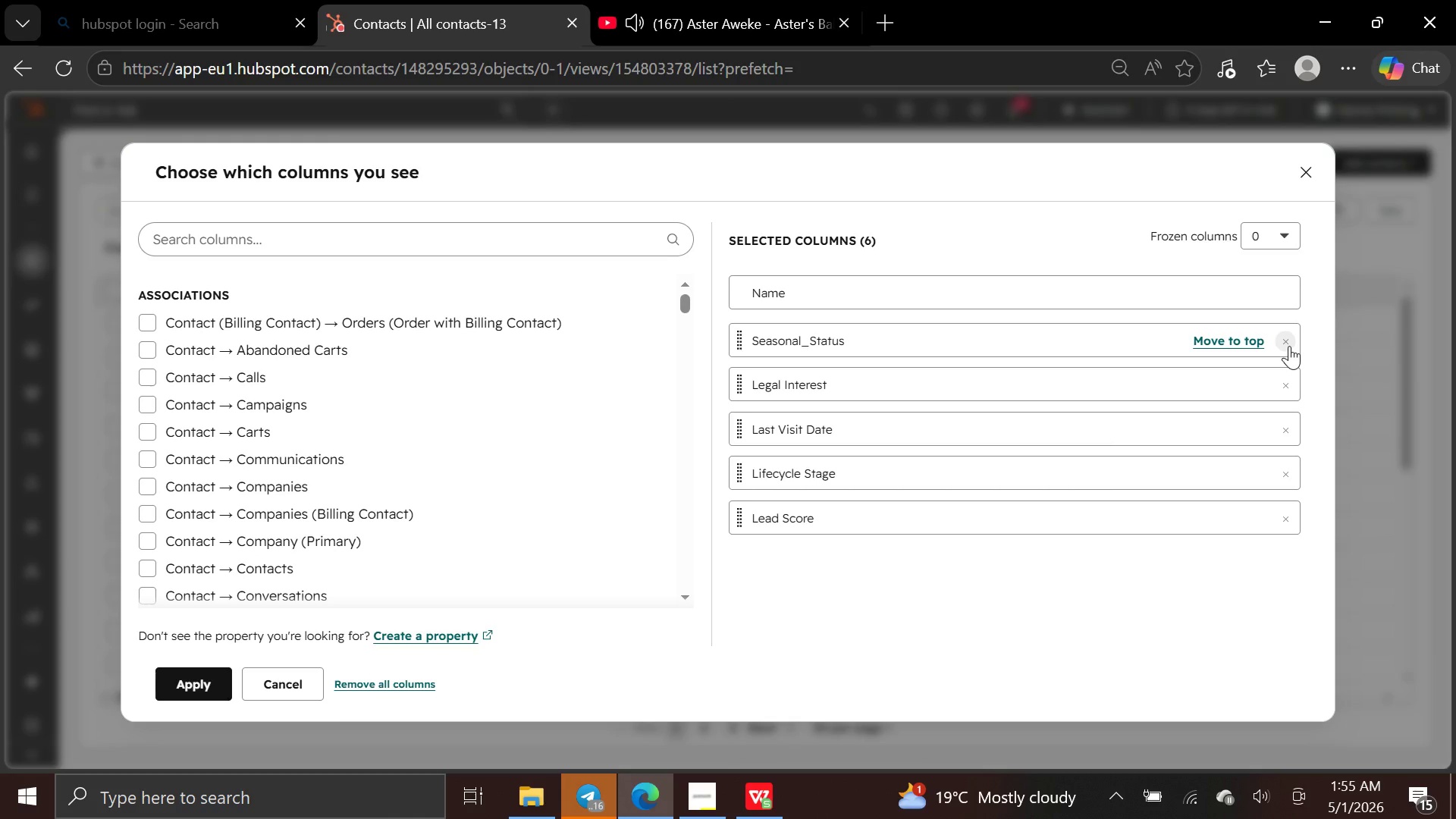 
left_click([1289, 346])
 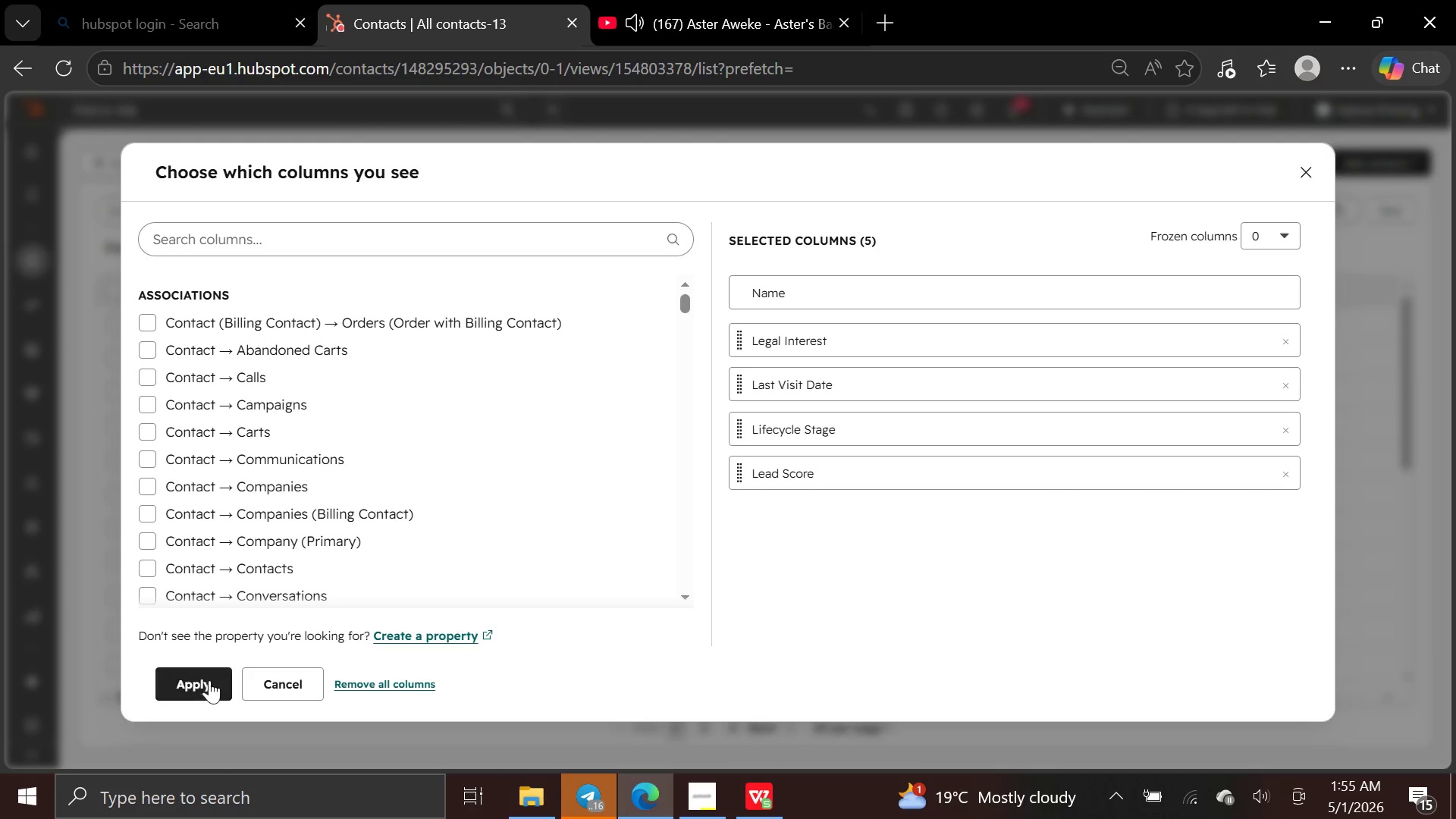 
left_click([208, 686])
 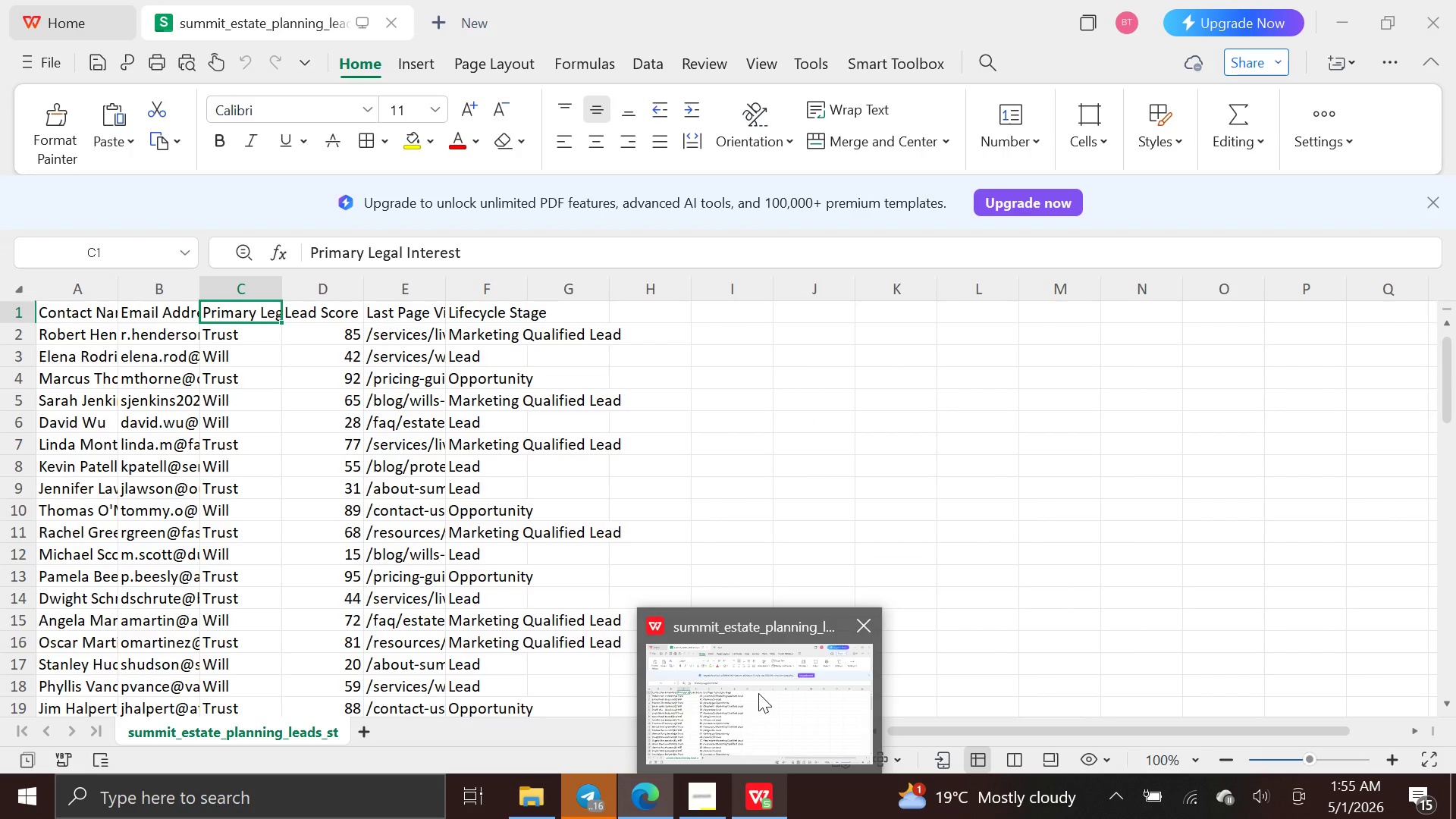 
wait(10.84)
 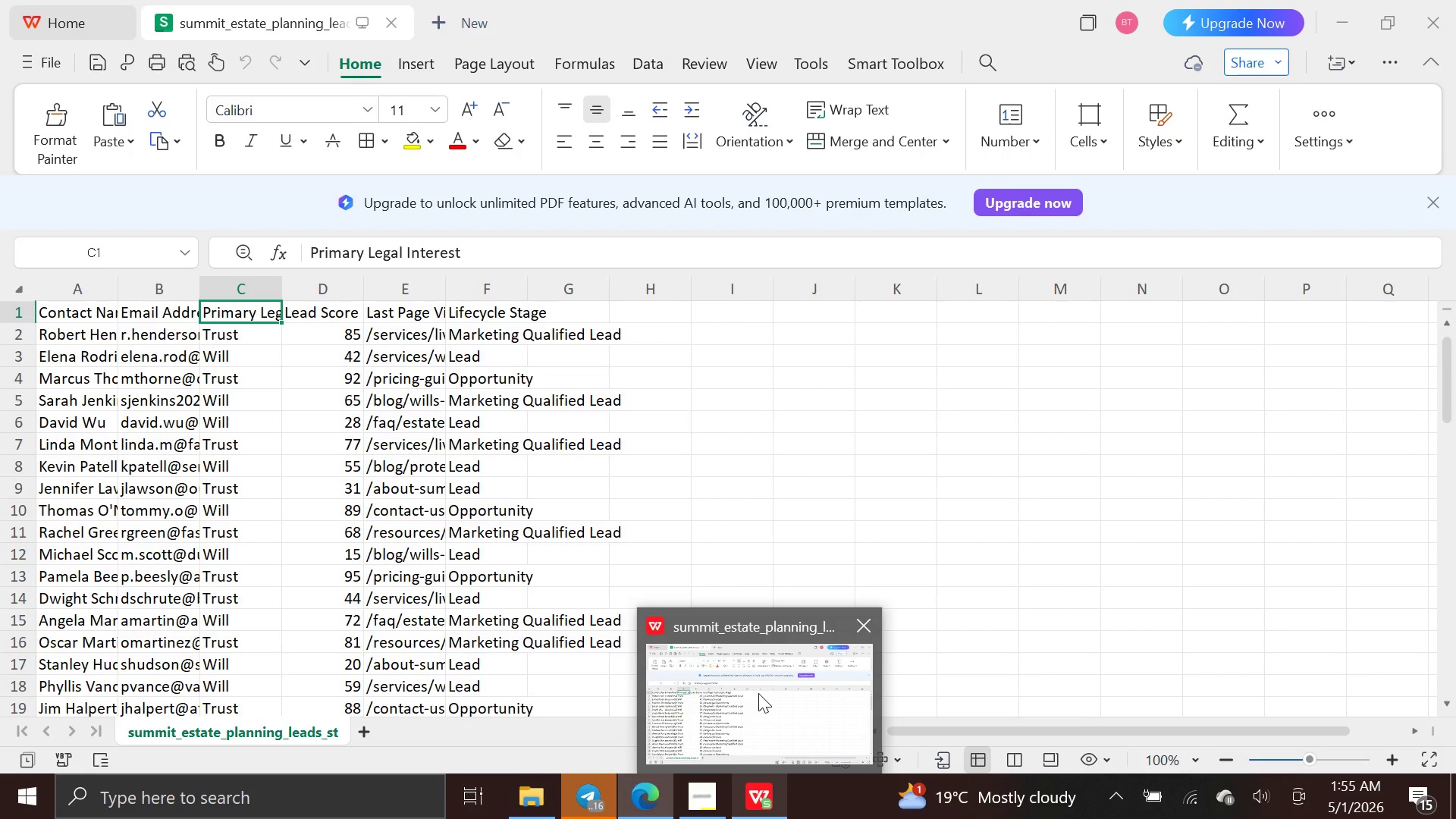 
left_click([957, 217])
 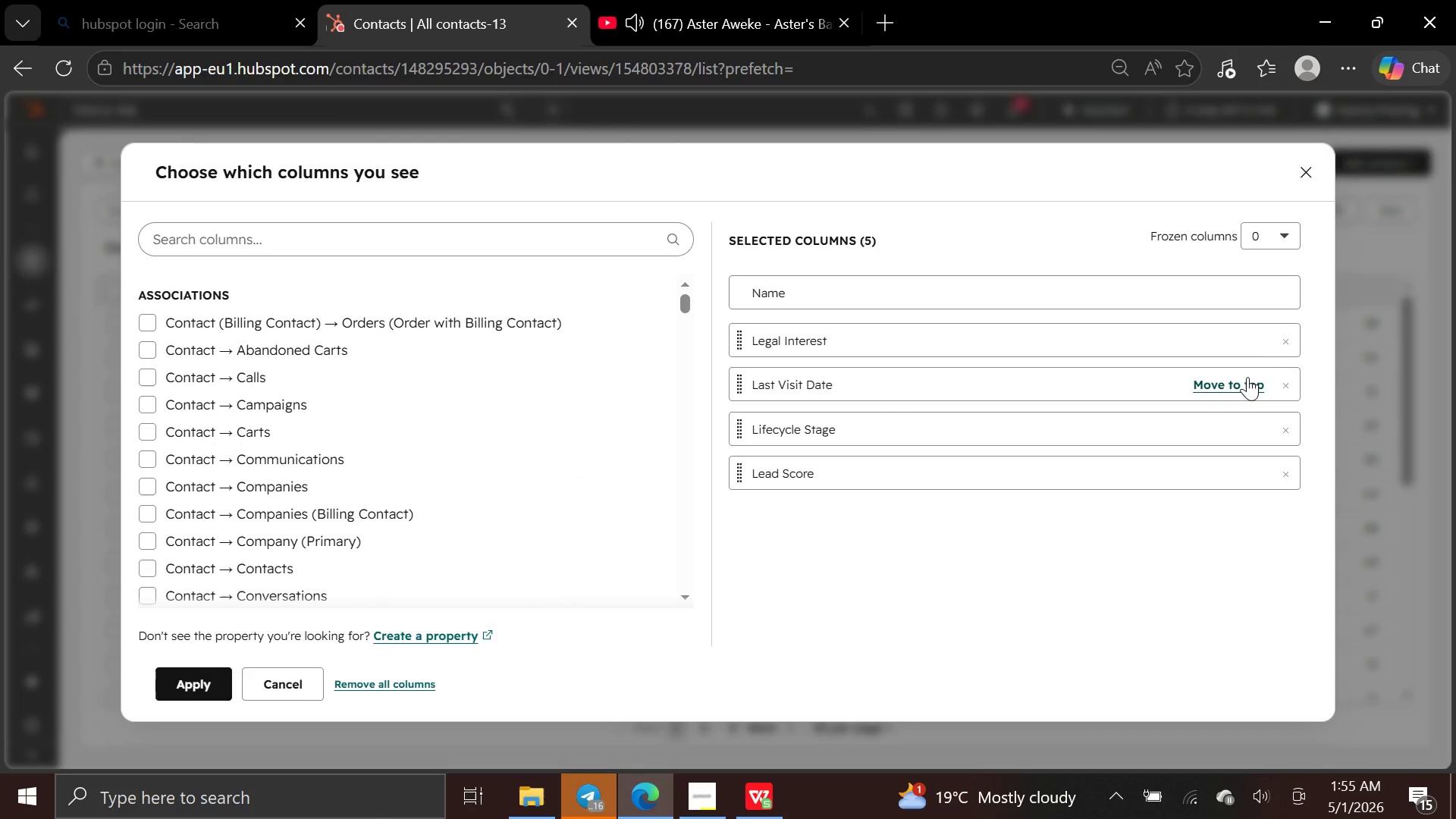 
left_click([1290, 385])
 